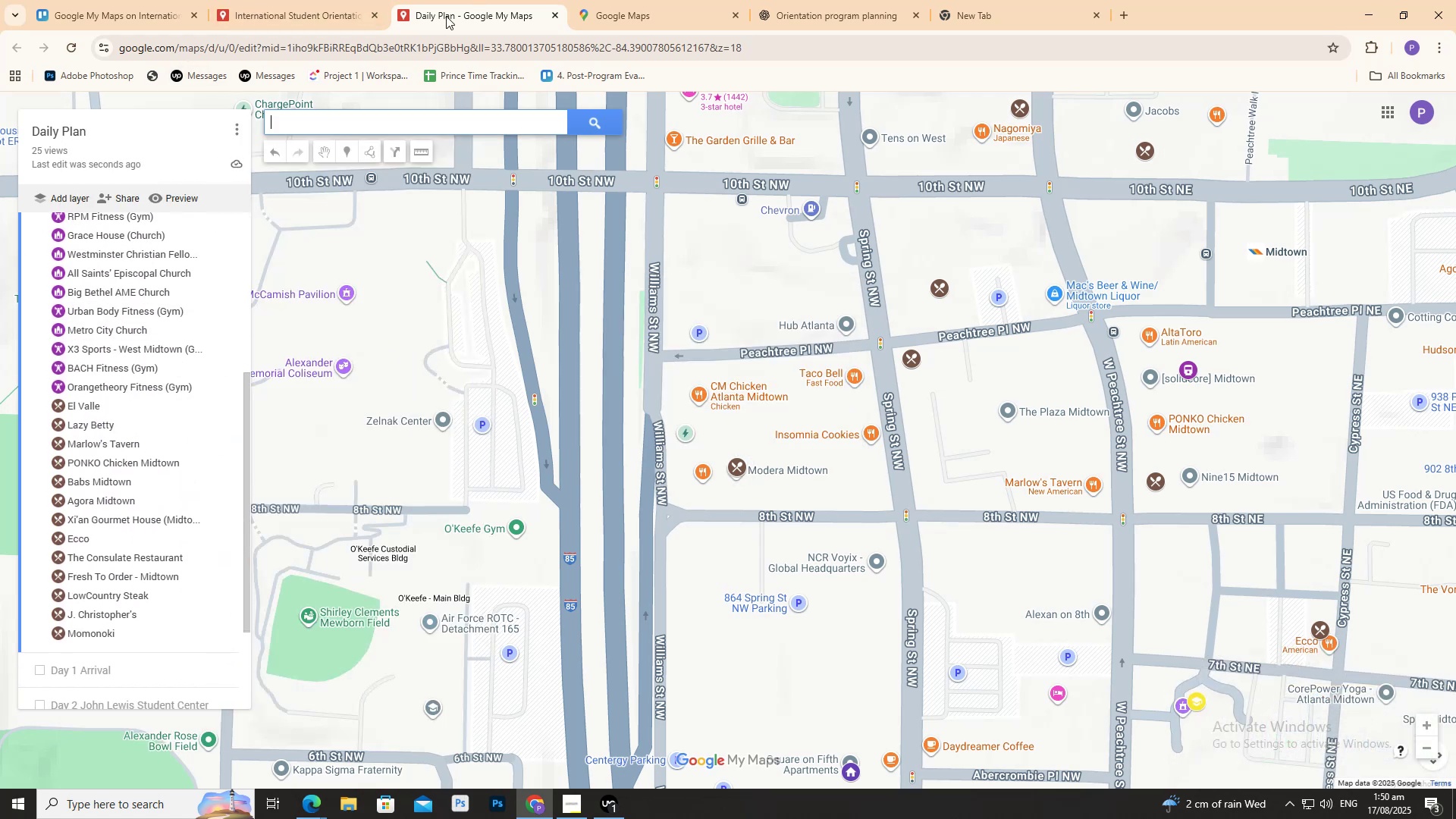 
left_click([294, 6])
 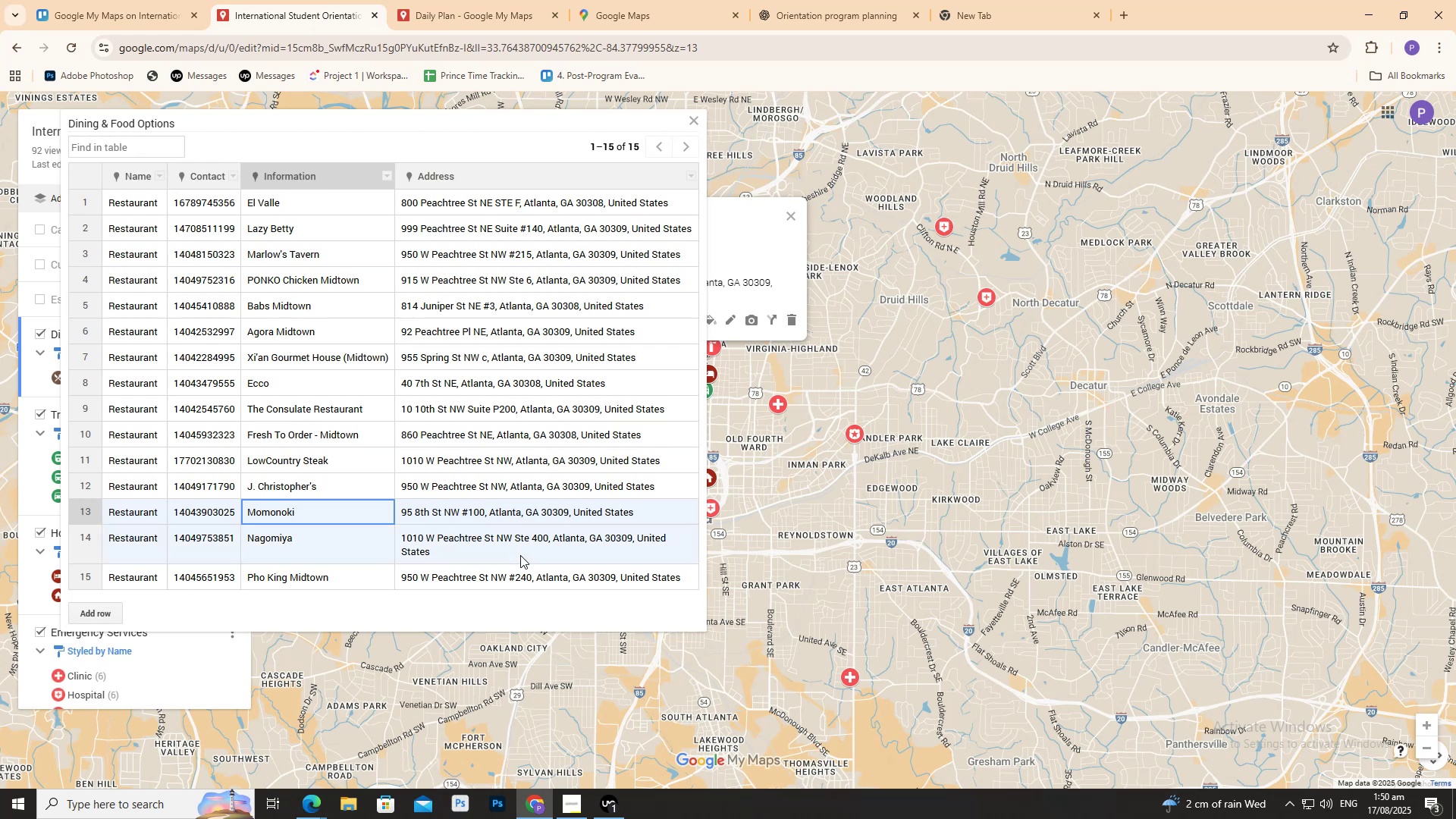 
double_click([519, 554])
 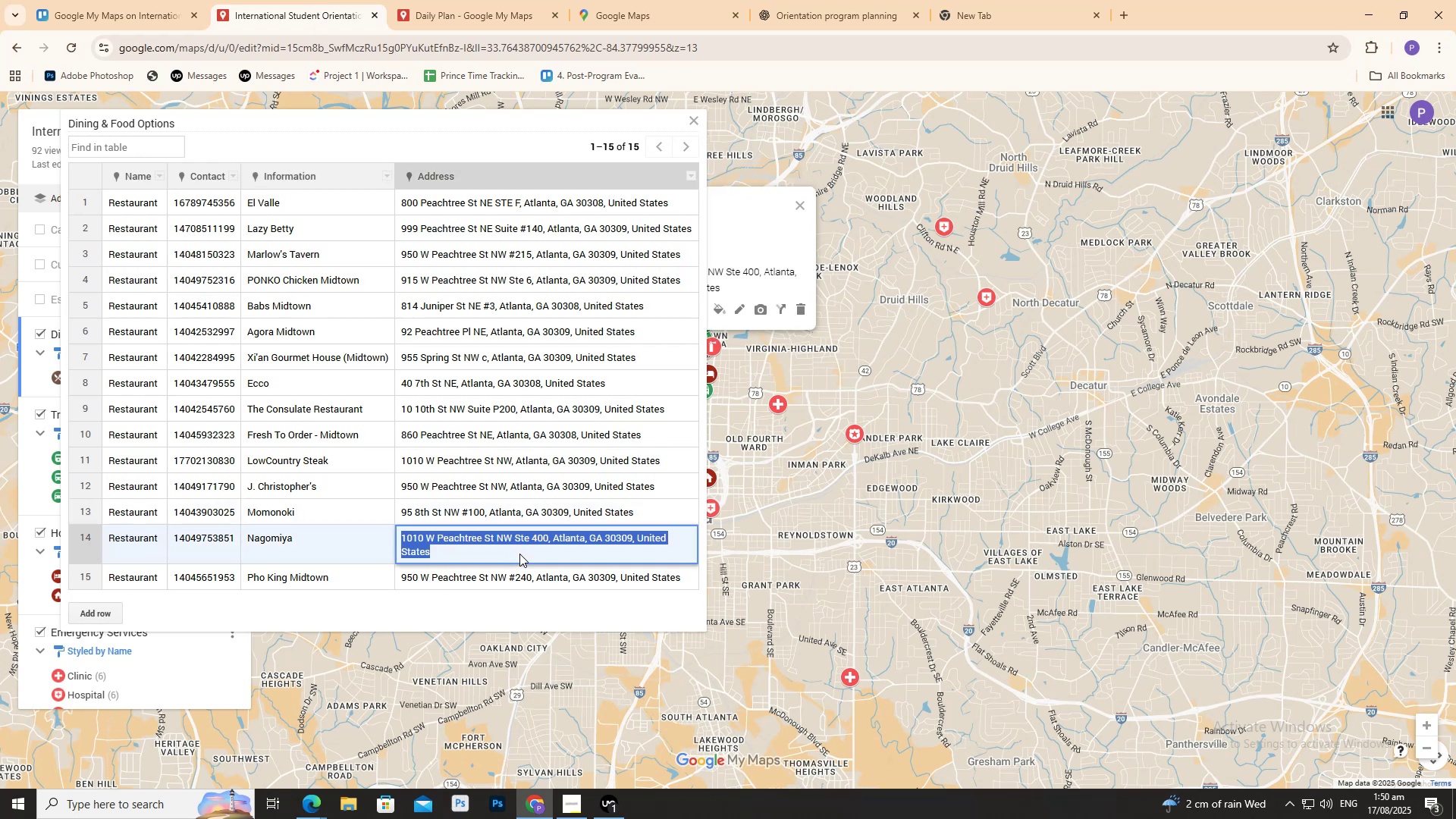 
triple_click([519, 554])
 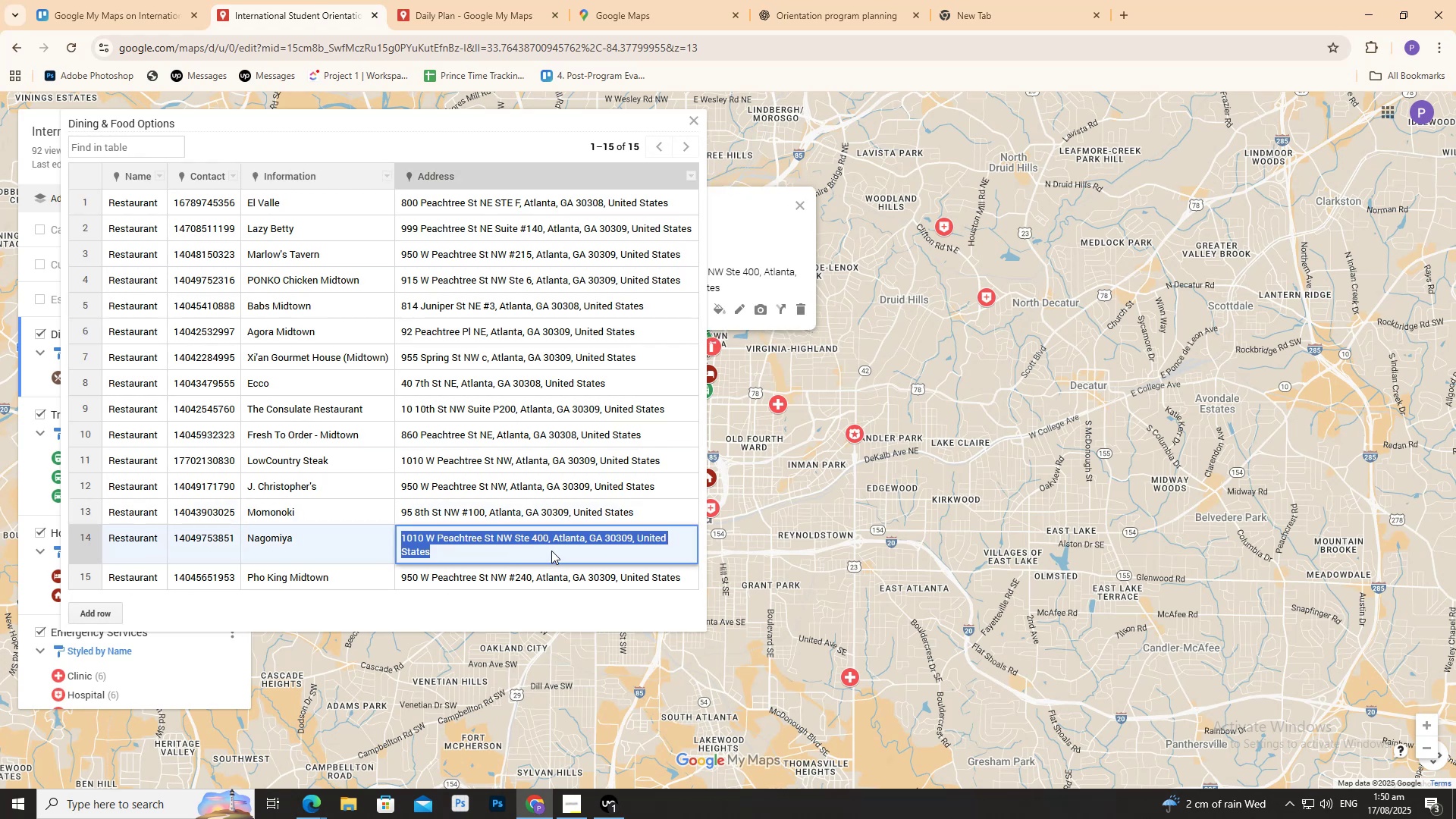 
key(Control+C)
 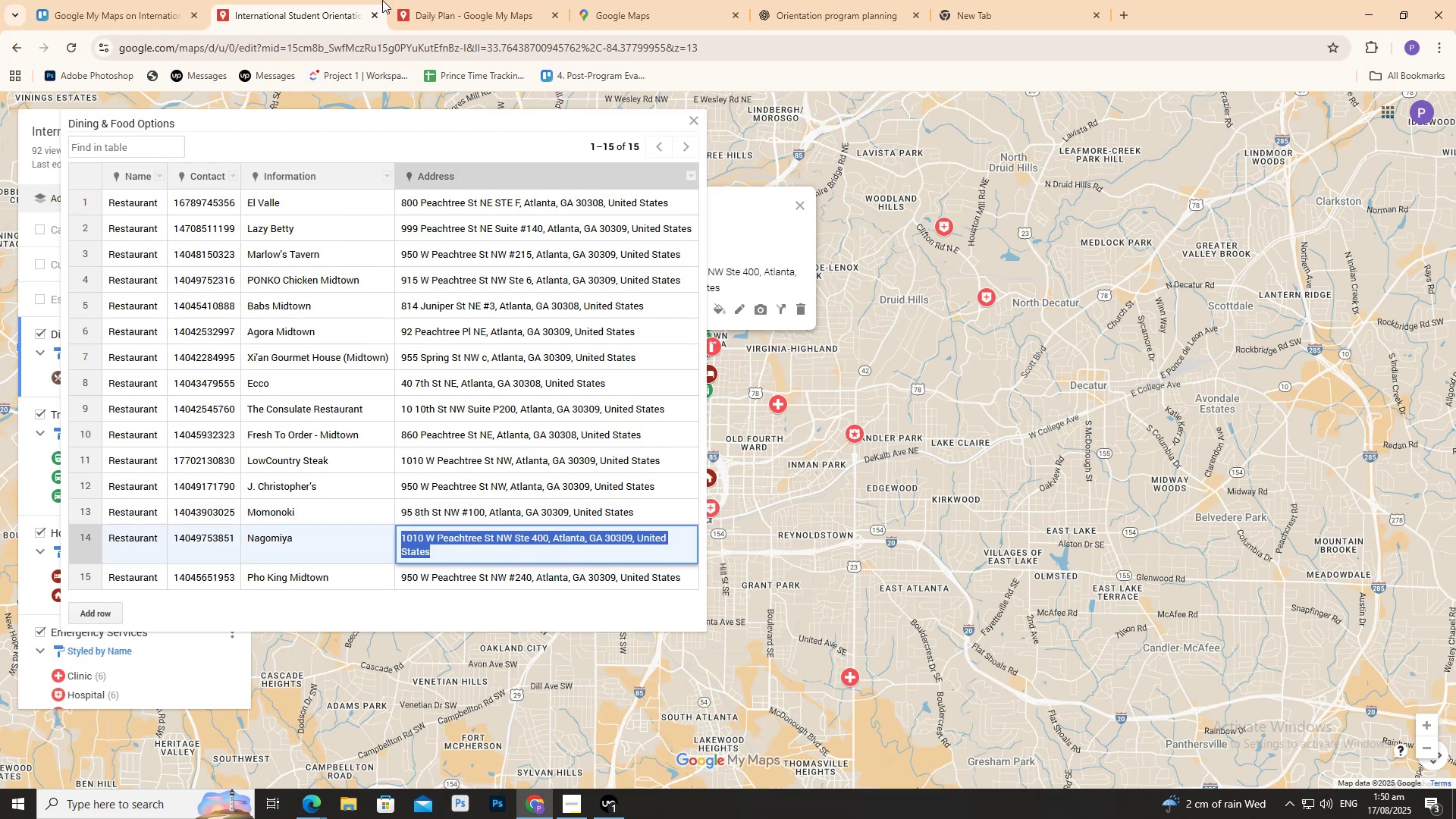 
left_click([472, 2])
 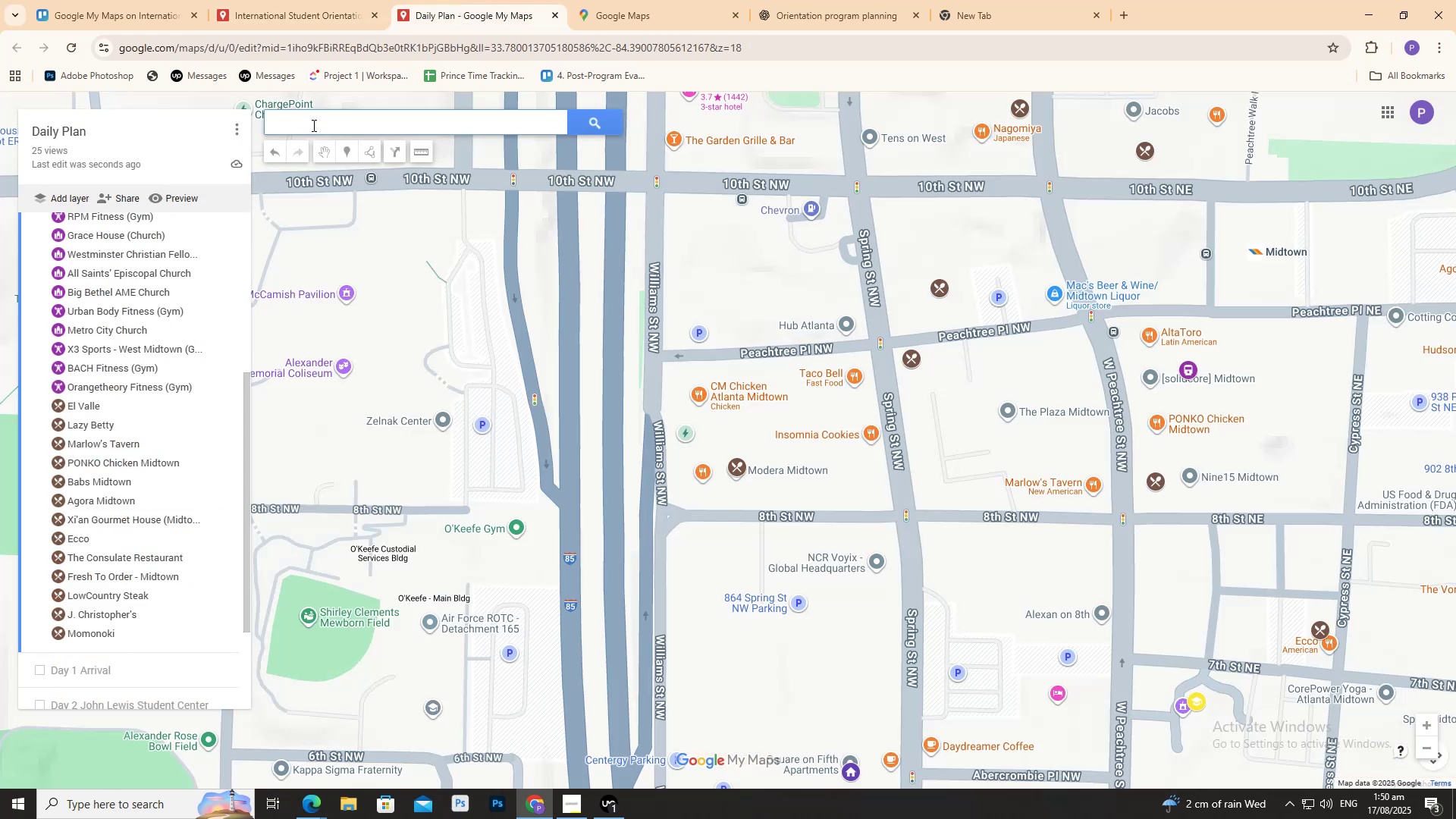 
key(Control+V)
 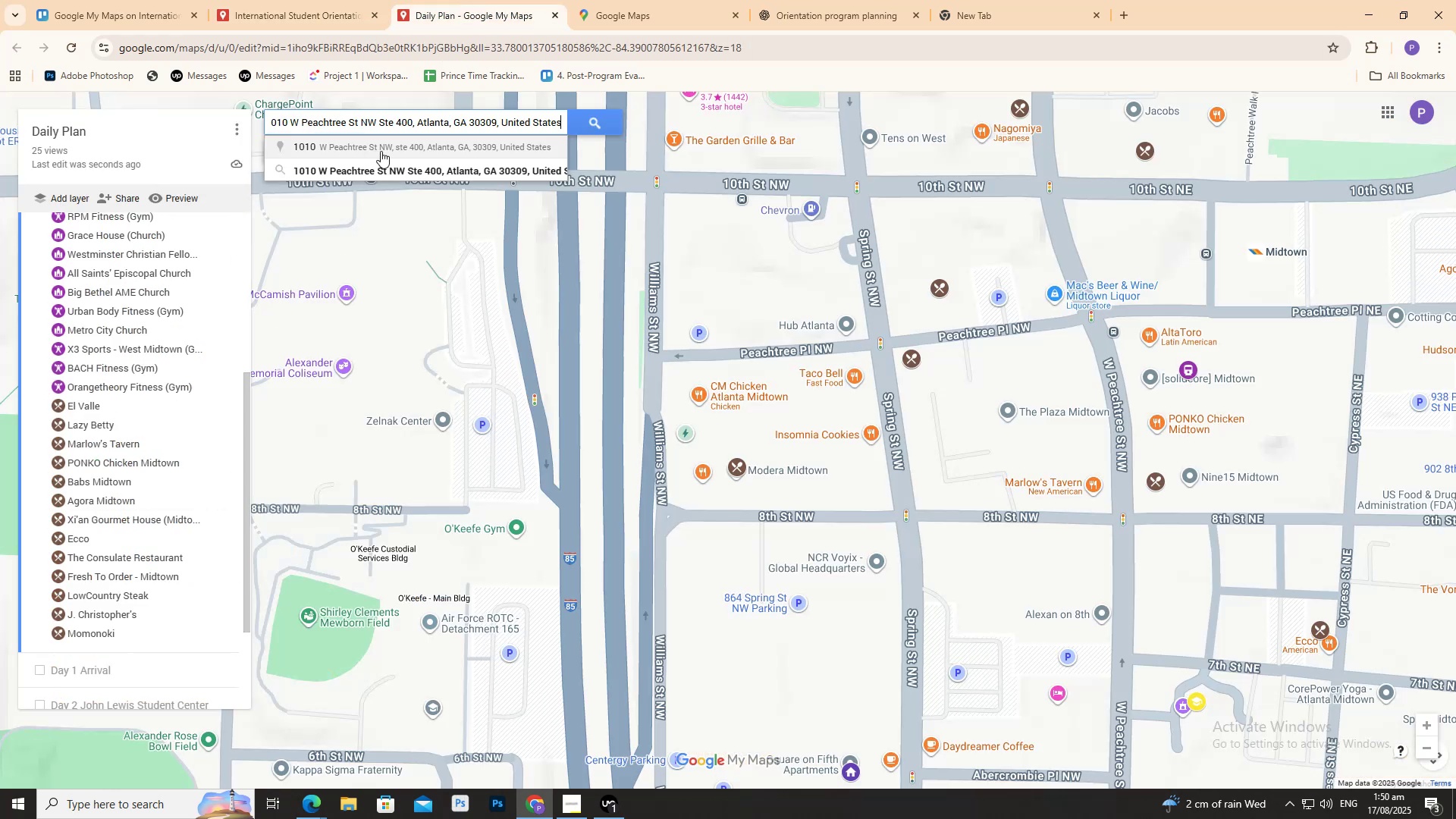 
left_click([381, 151])
 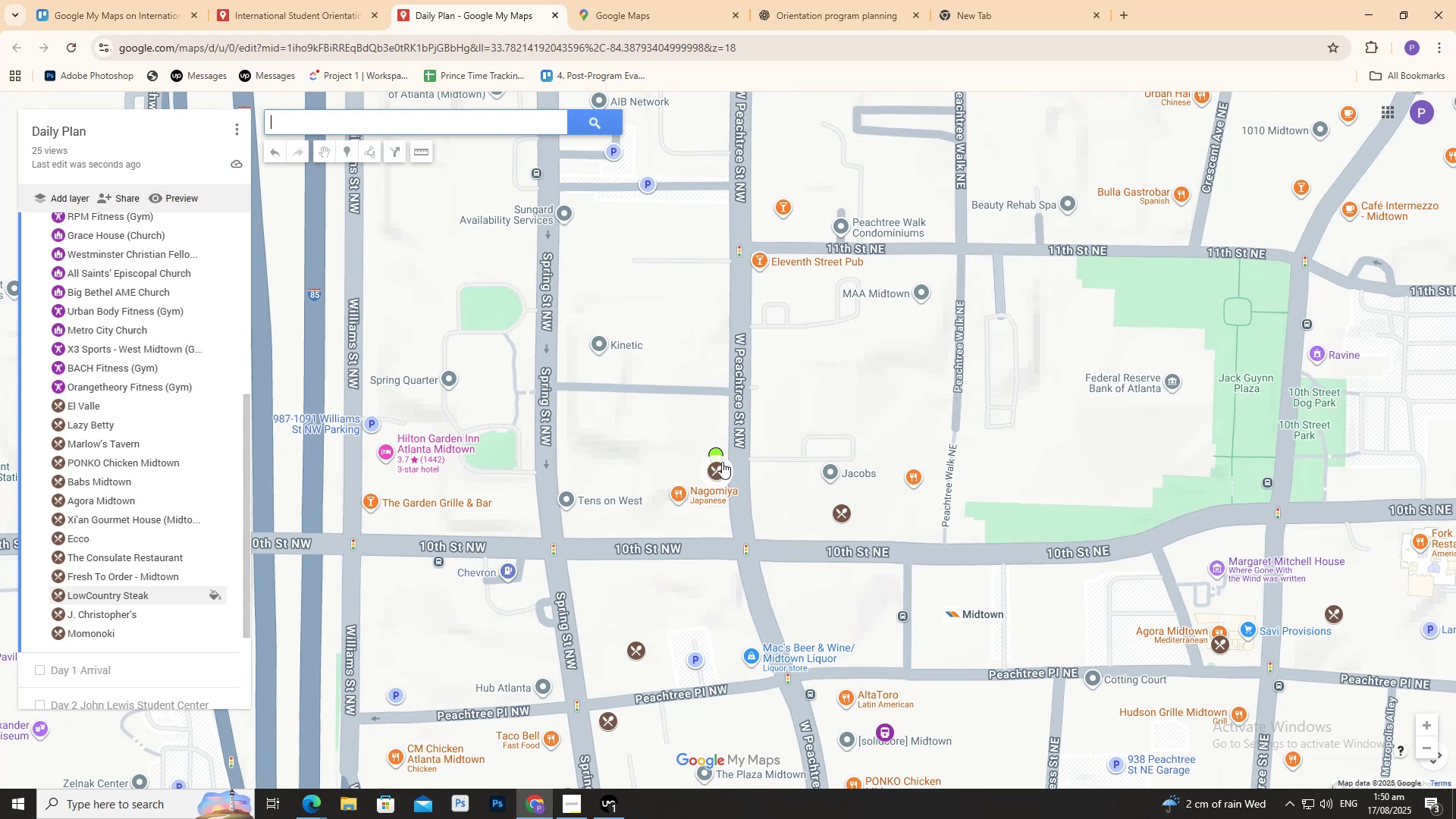 
left_click([715, 453])
 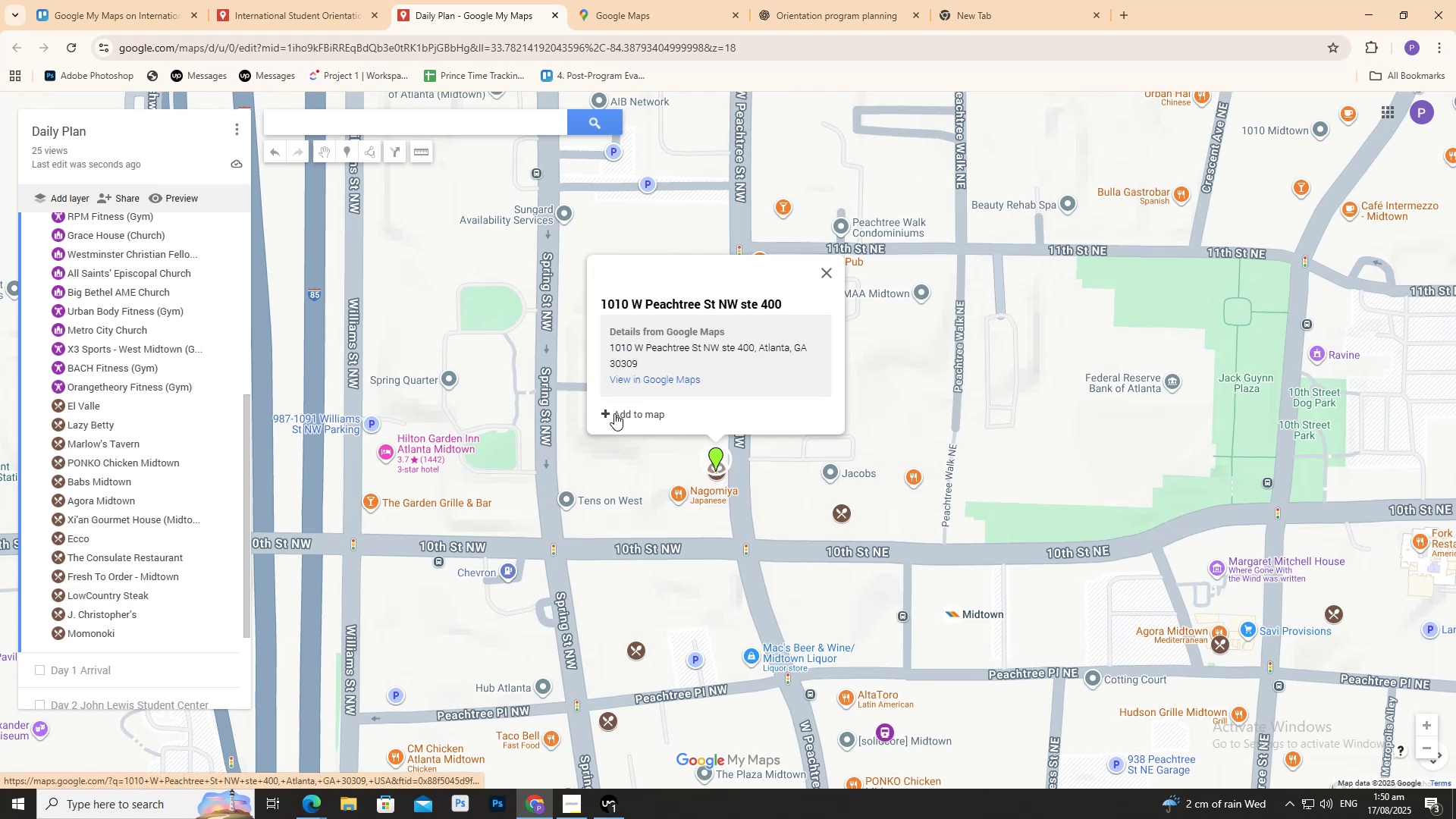 
left_click([614, 413])
 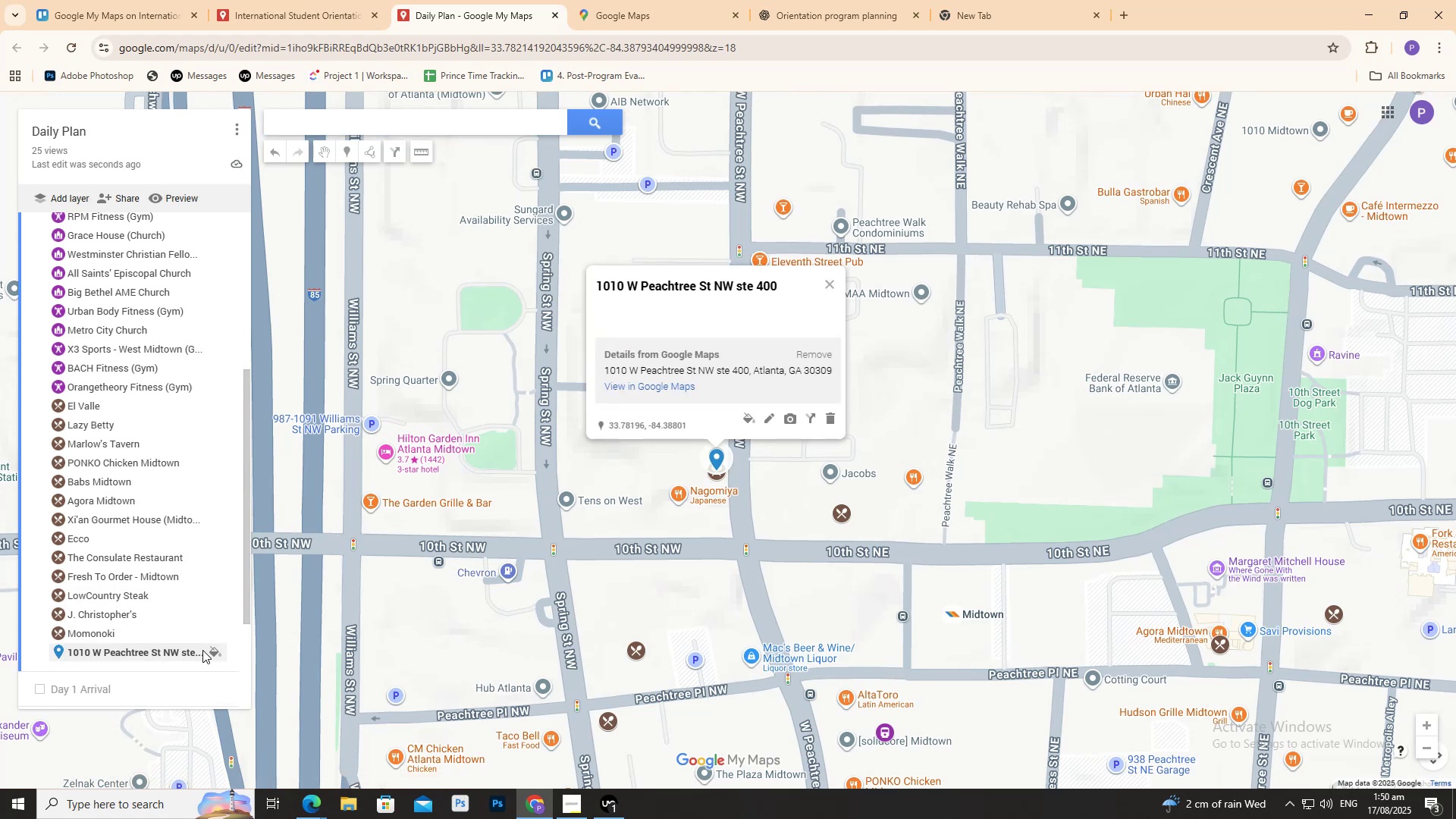 
left_click([216, 648])
 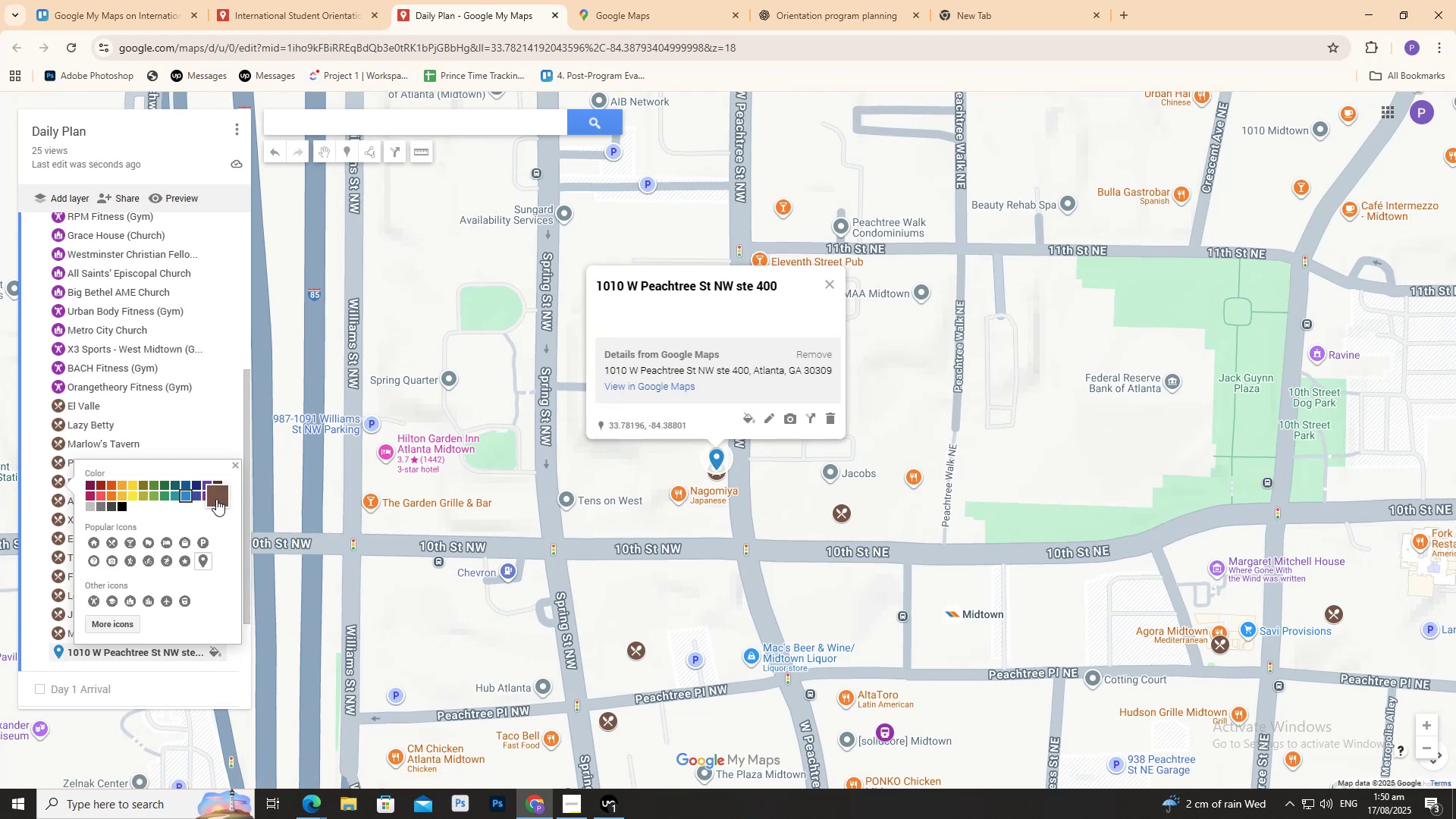 
left_click([216, 498])
 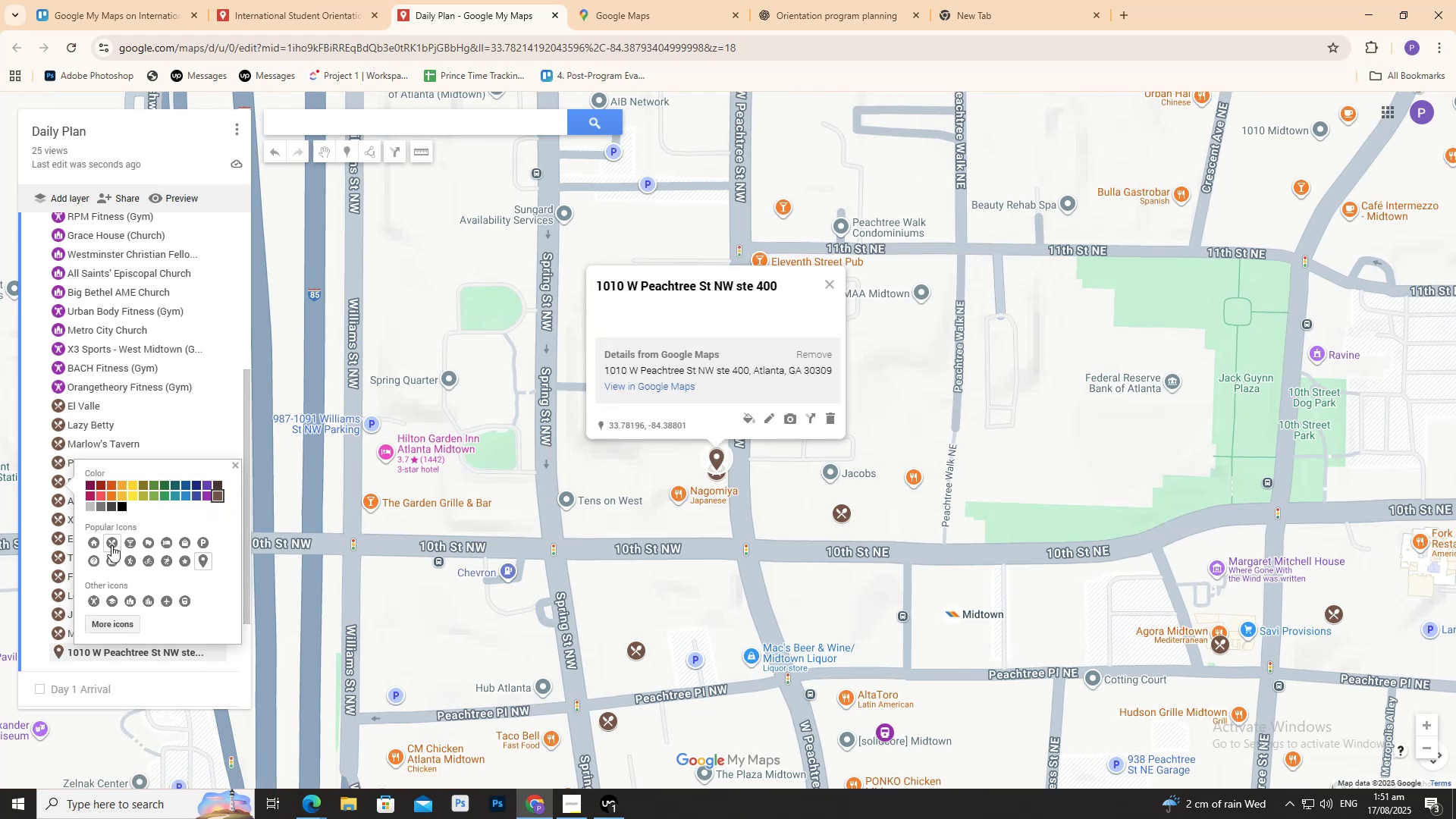 
left_click([111, 539])
 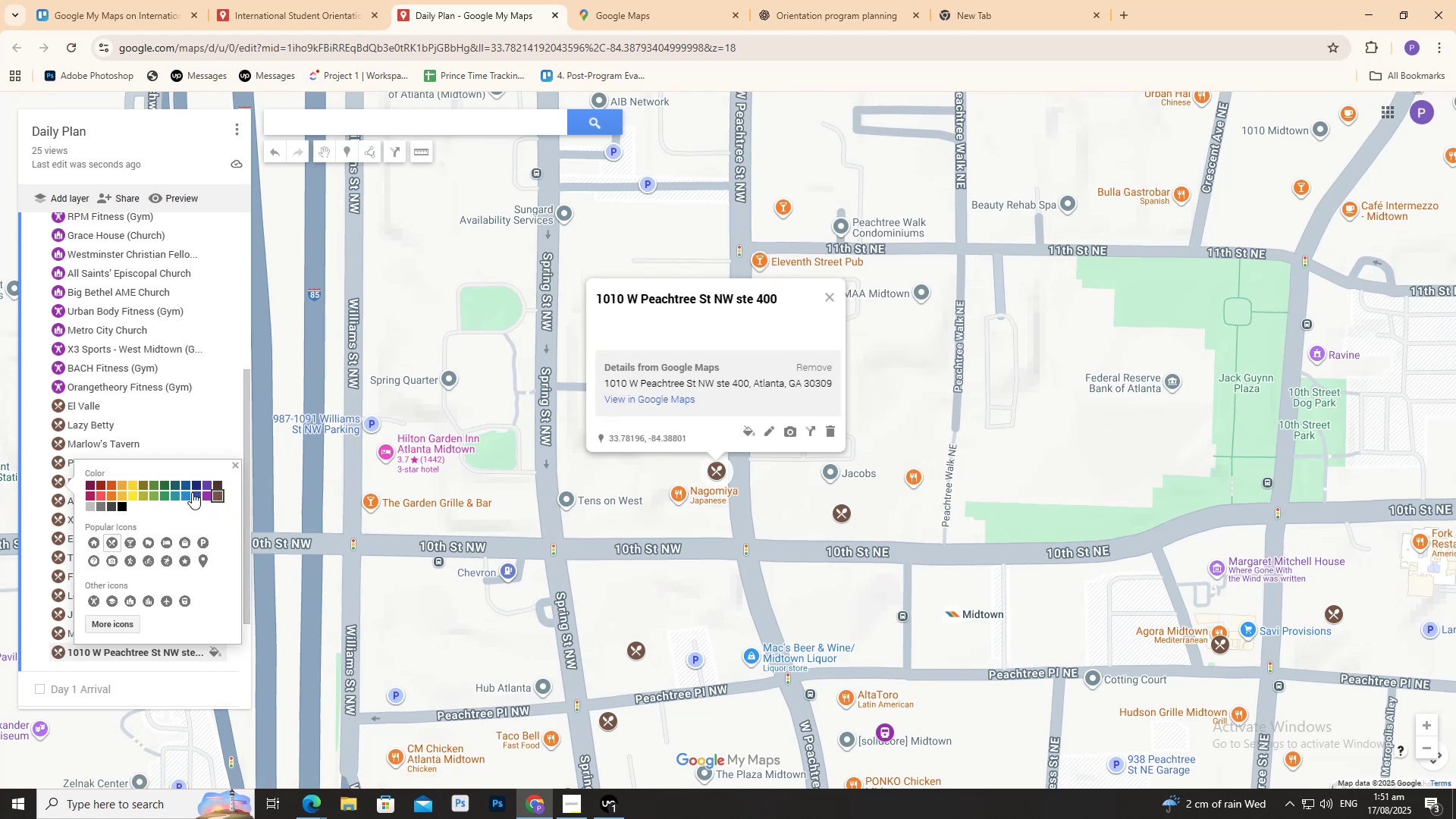 
scroll: coordinate [189, 410], scroll_direction: up, amount: 7.0
 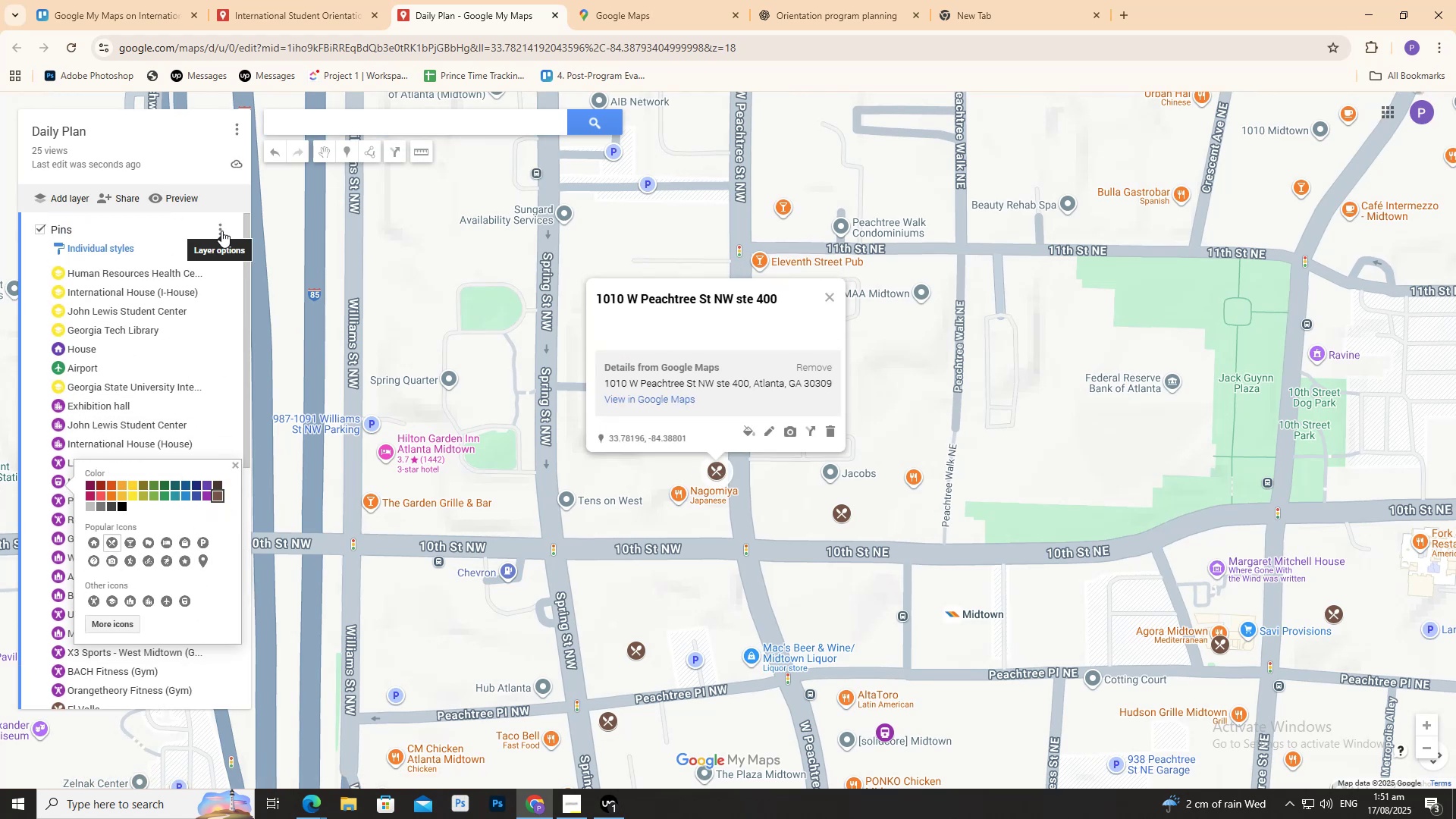 
left_click([216, 231])
 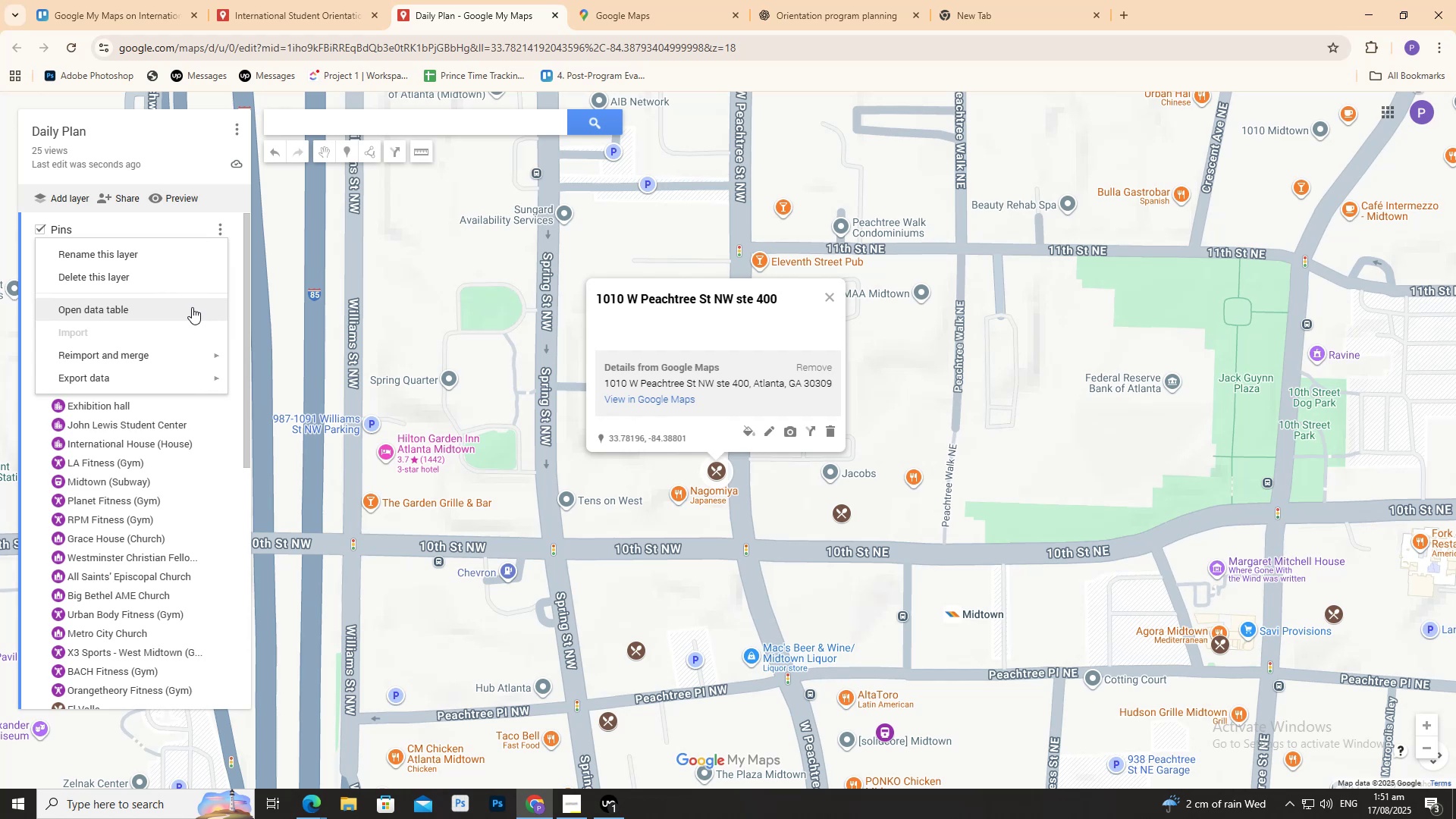 
left_click([192, 306])
 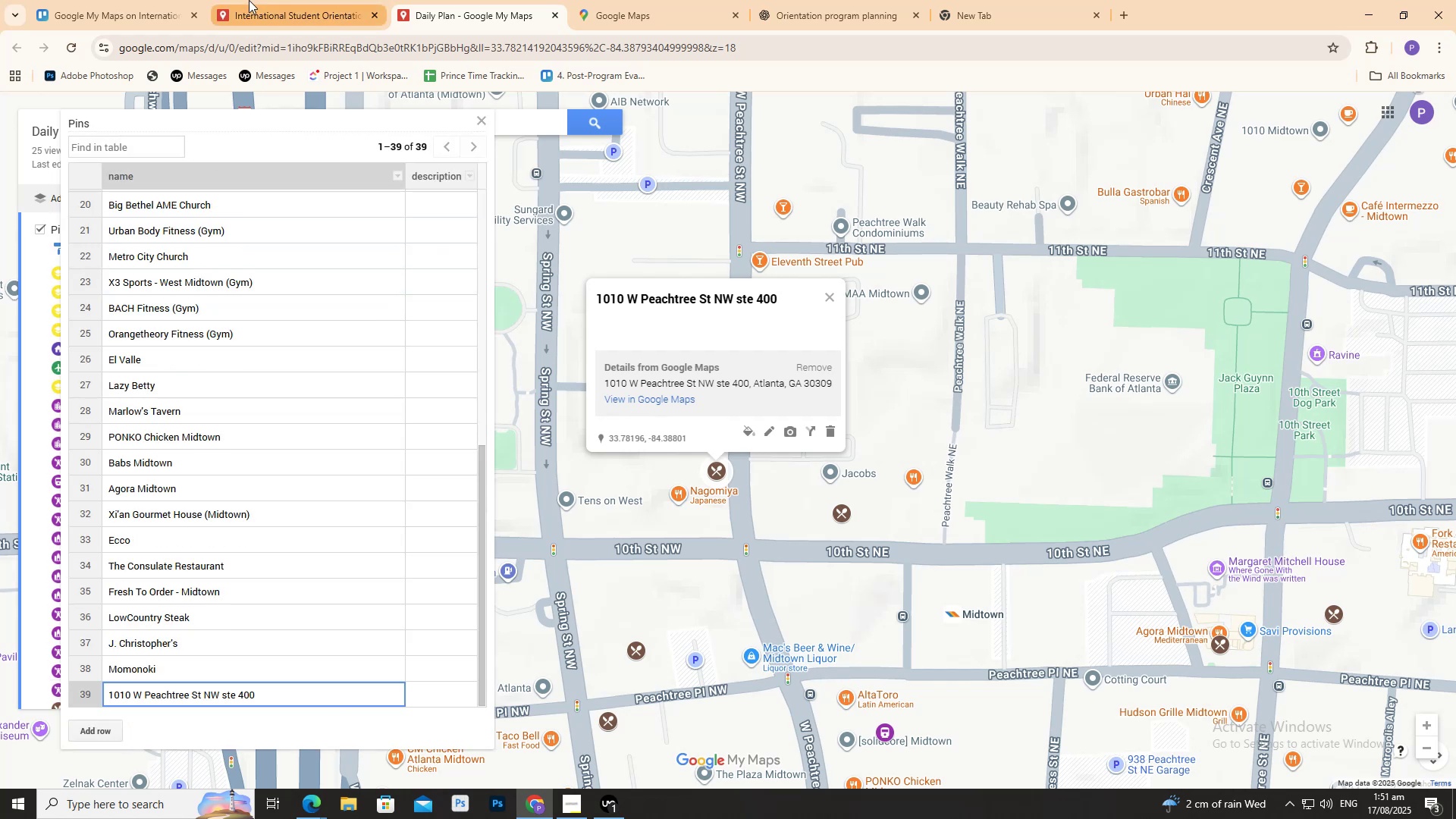 
left_click([249, 0])
 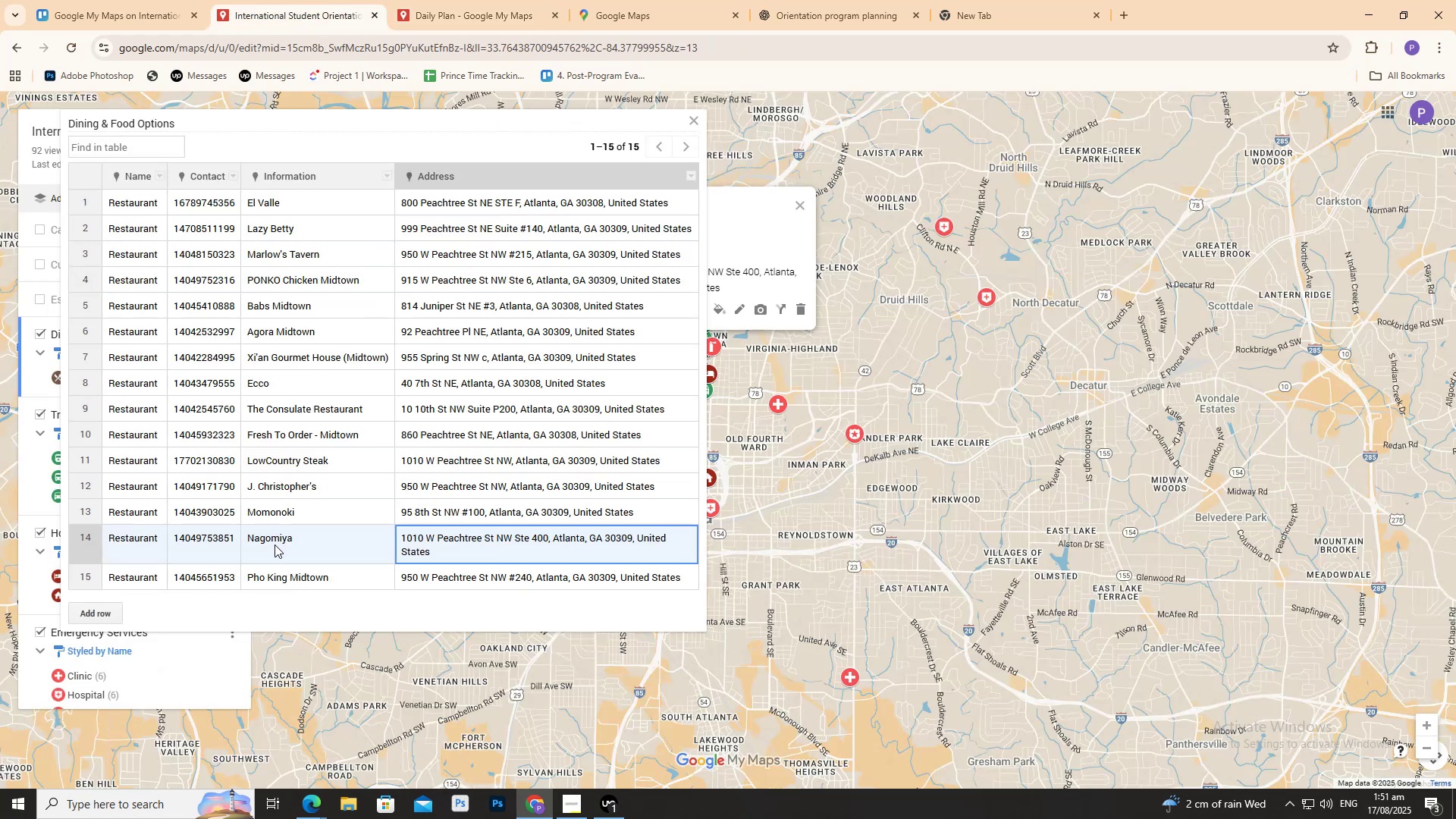 
left_click([275, 537])
 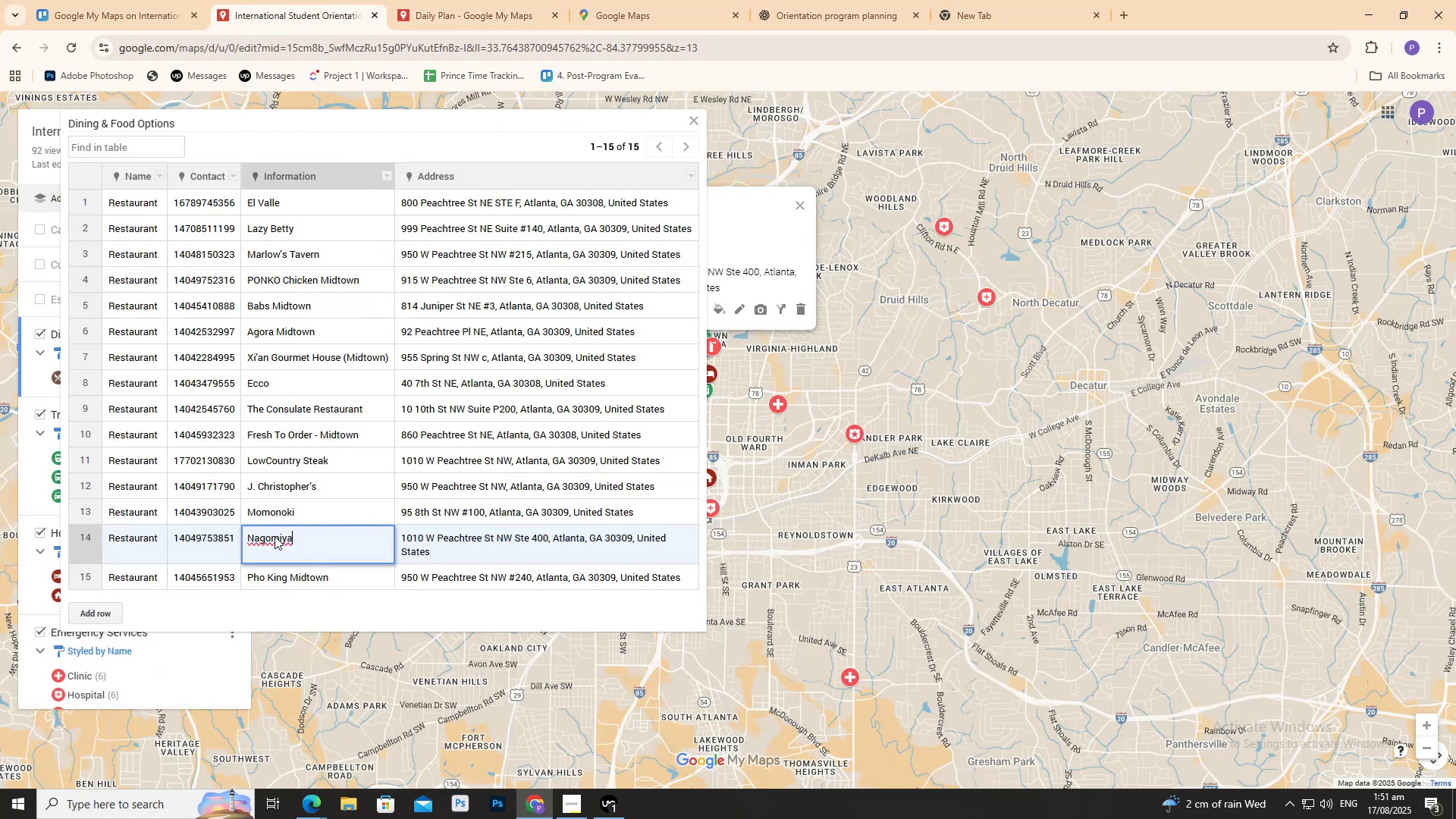 
triple_click([275, 536])
 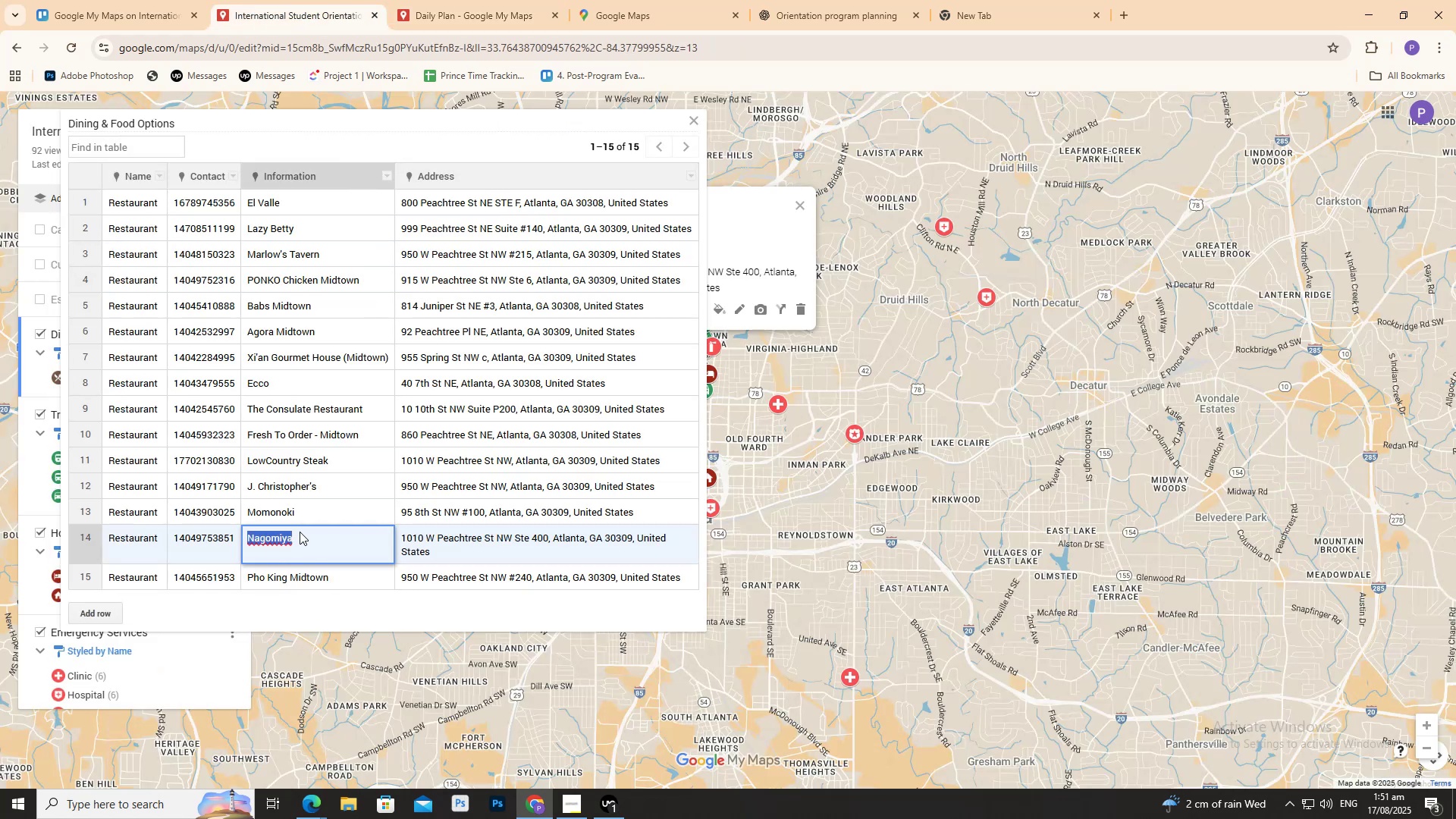 
key(Control+C)
 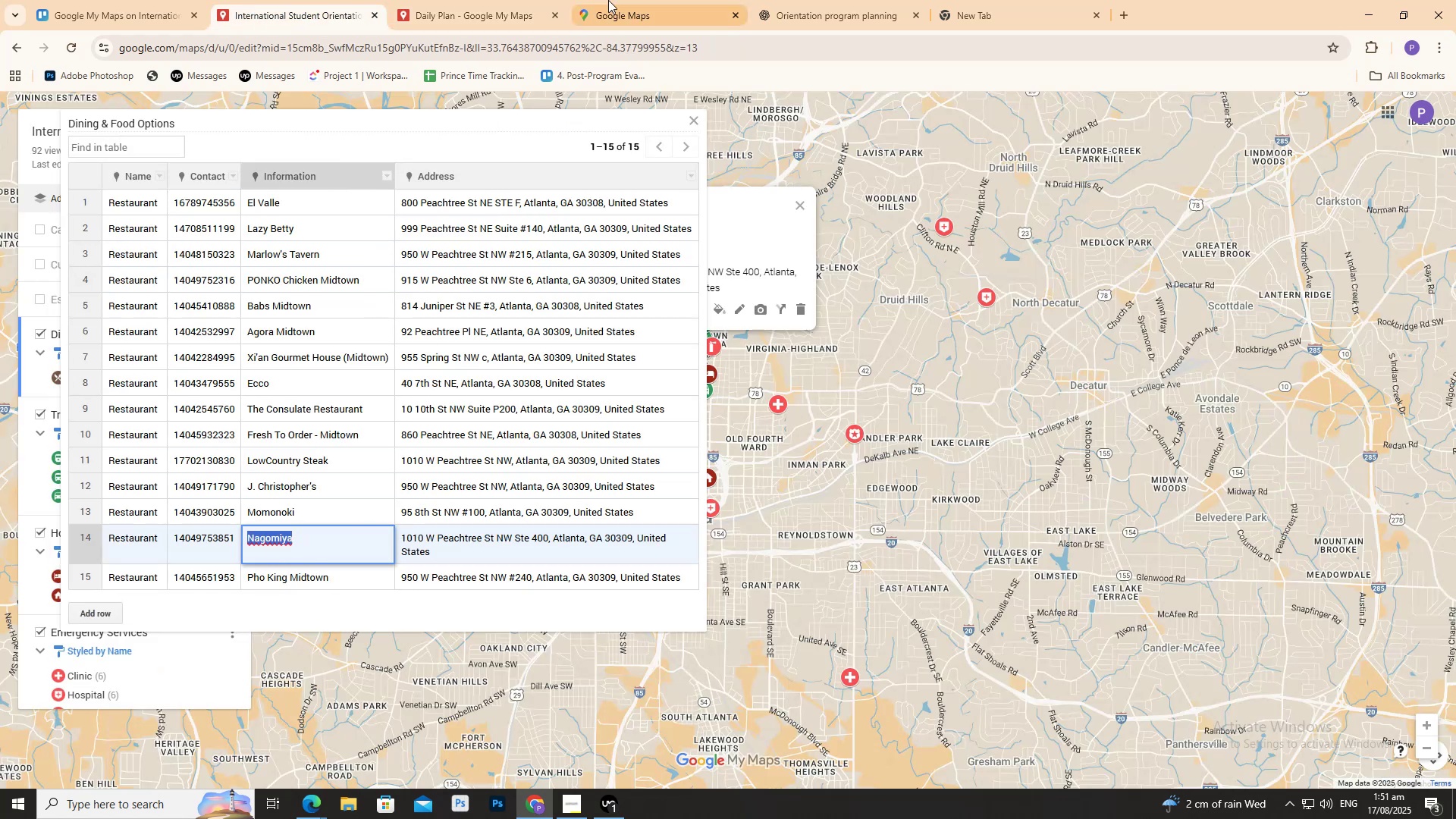 
left_click([487, 6])
 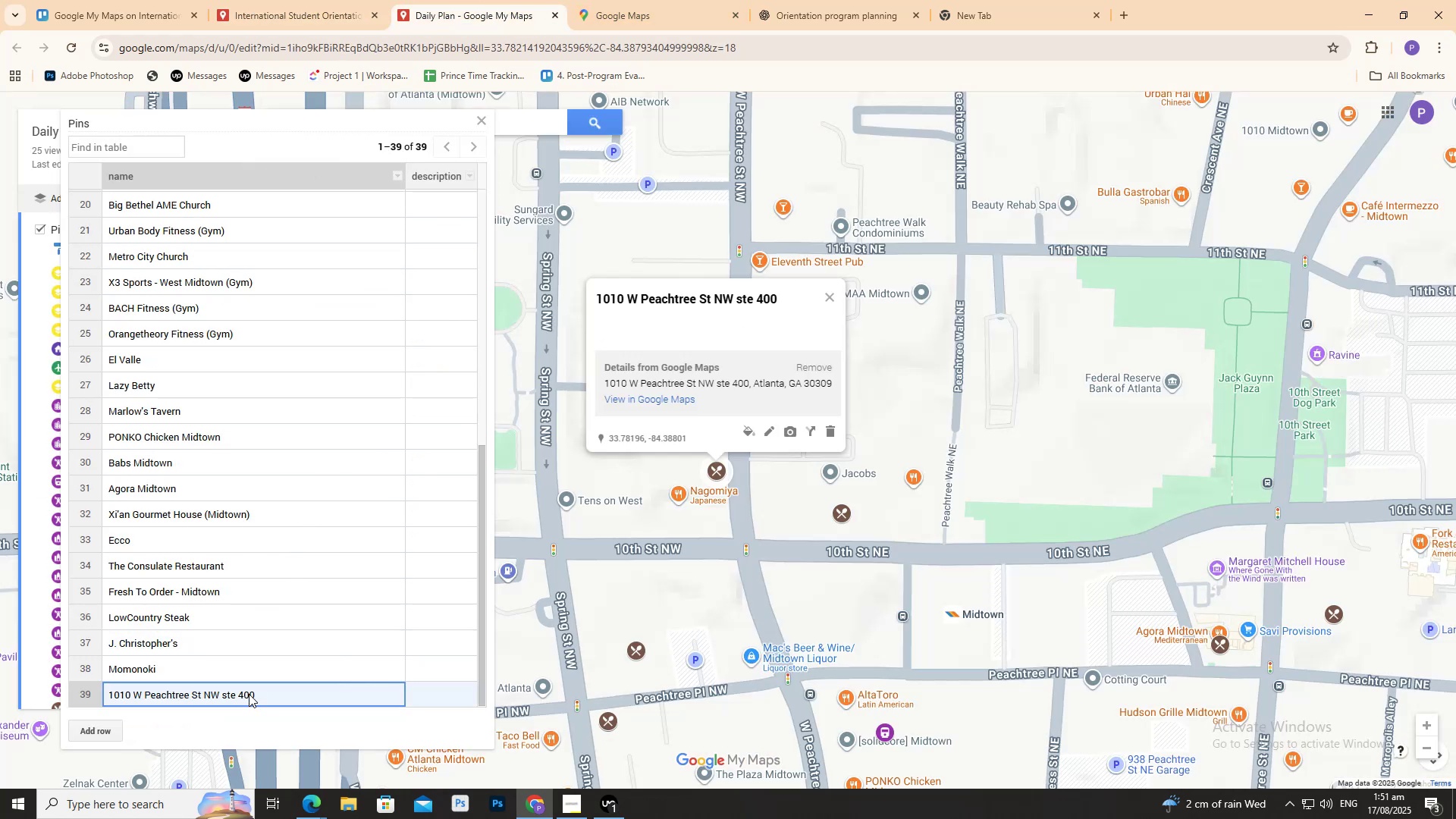 
double_click([249, 694])
 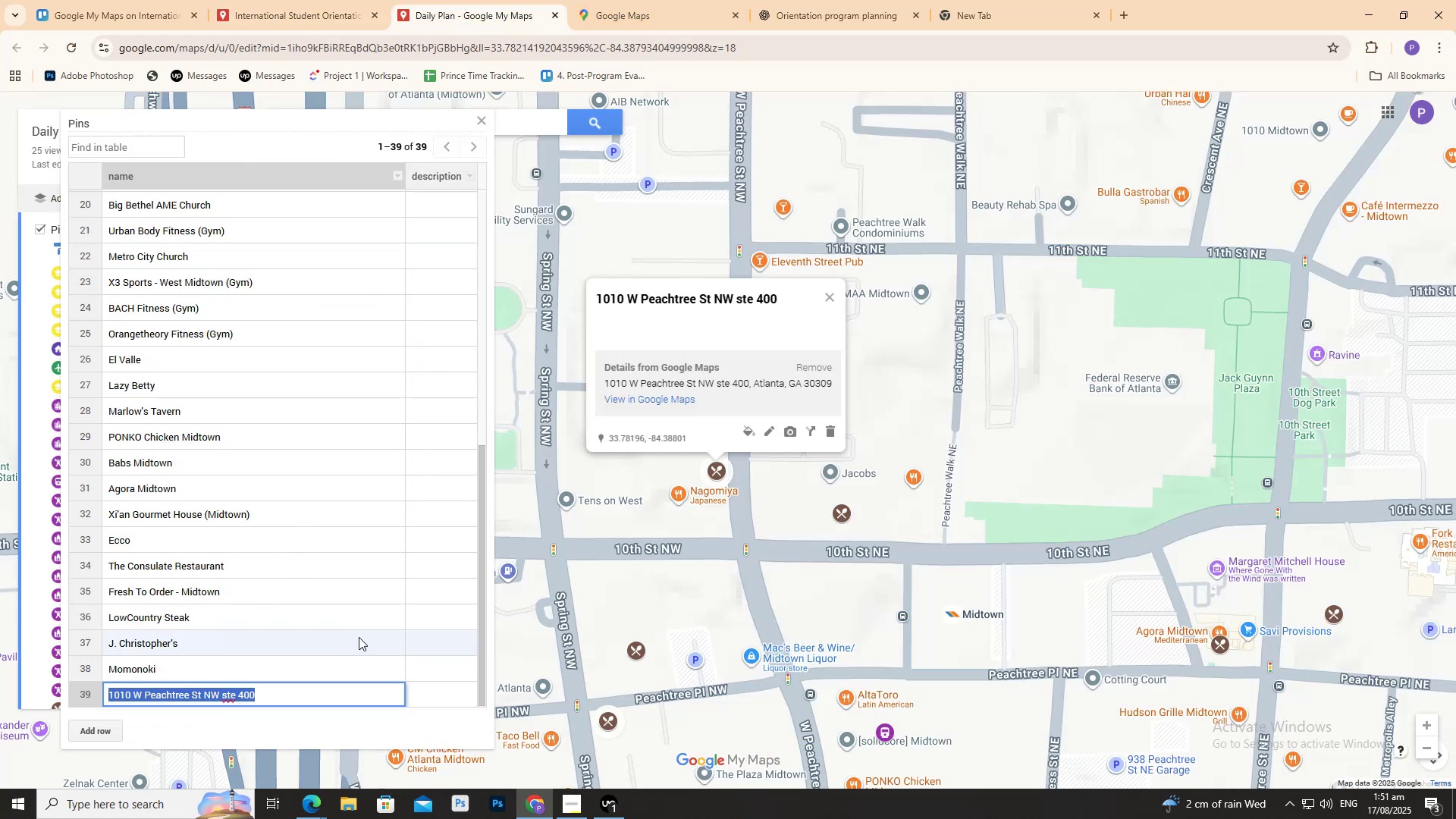 
key(Backspace)
 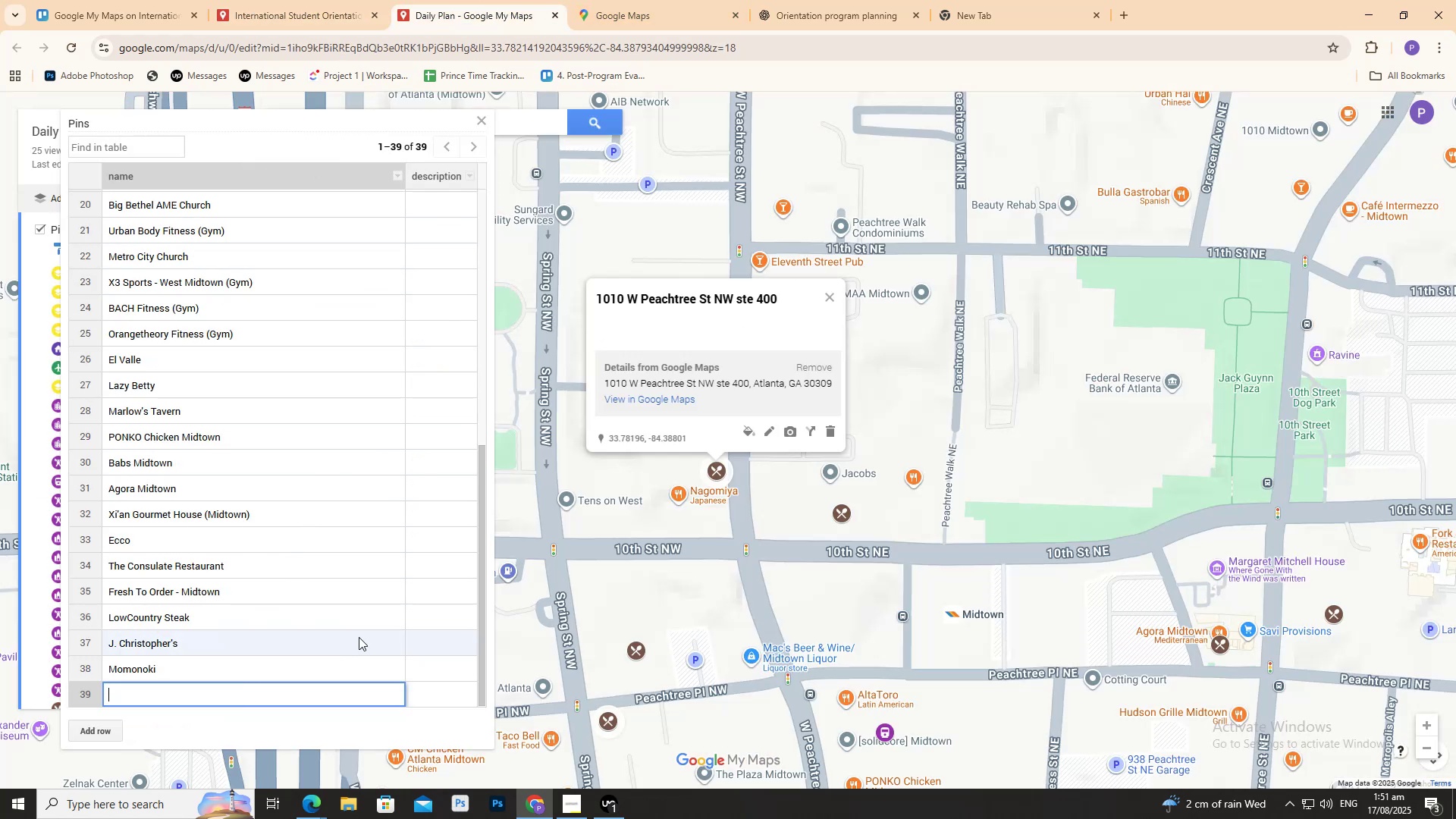 
key(Control+V)
 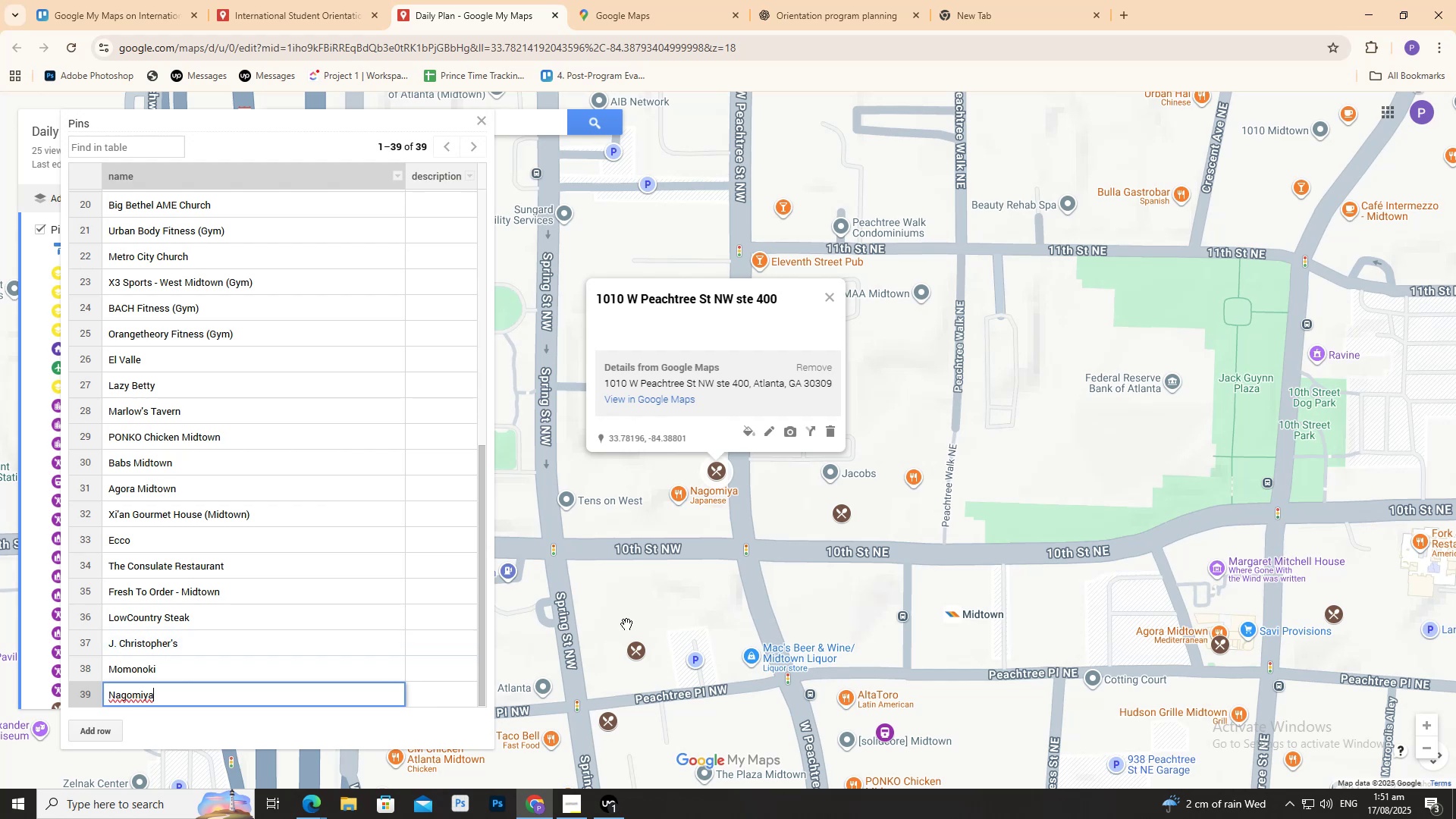 
left_click([632, 602])
 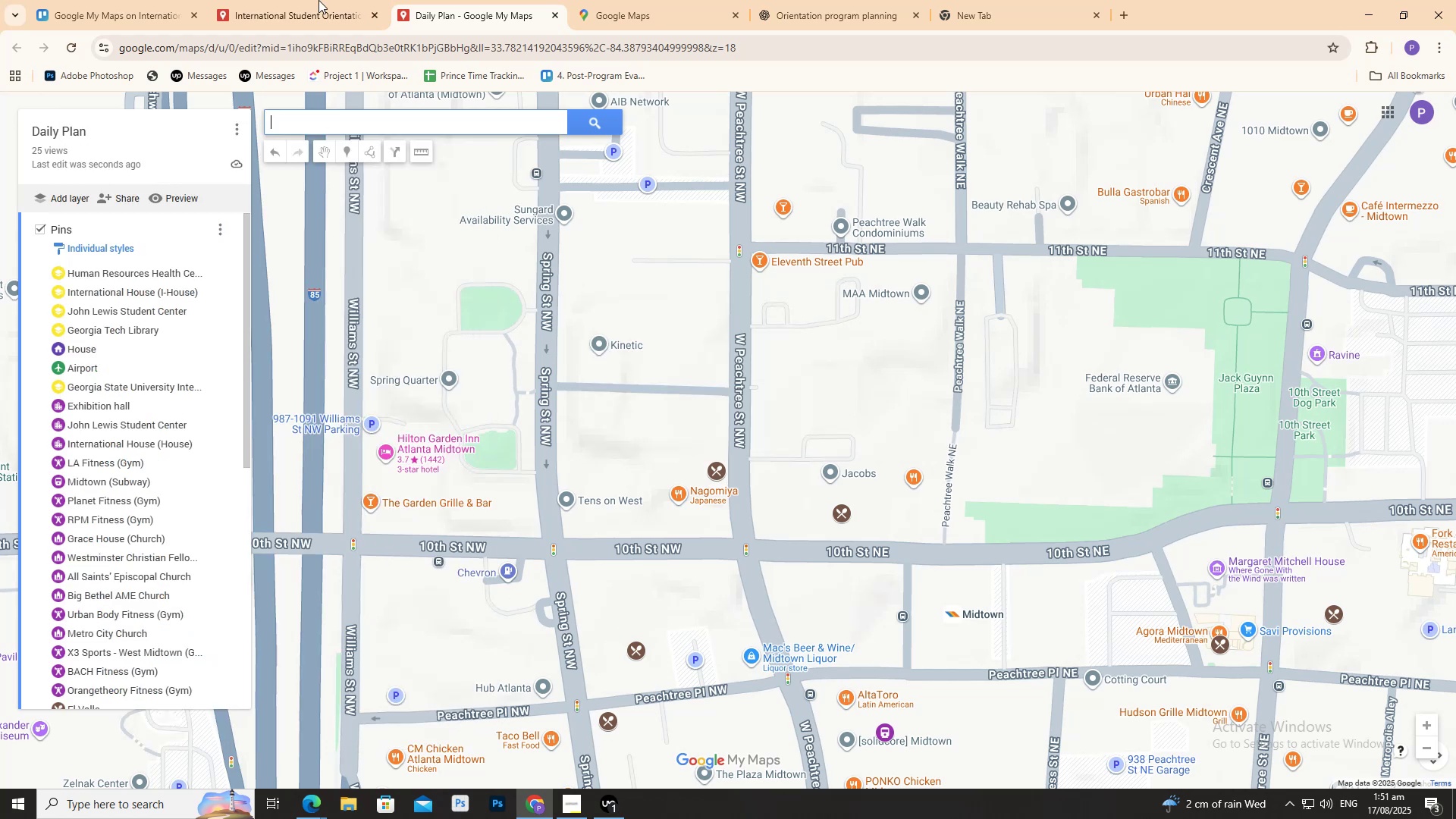 
left_click([328, 0])
 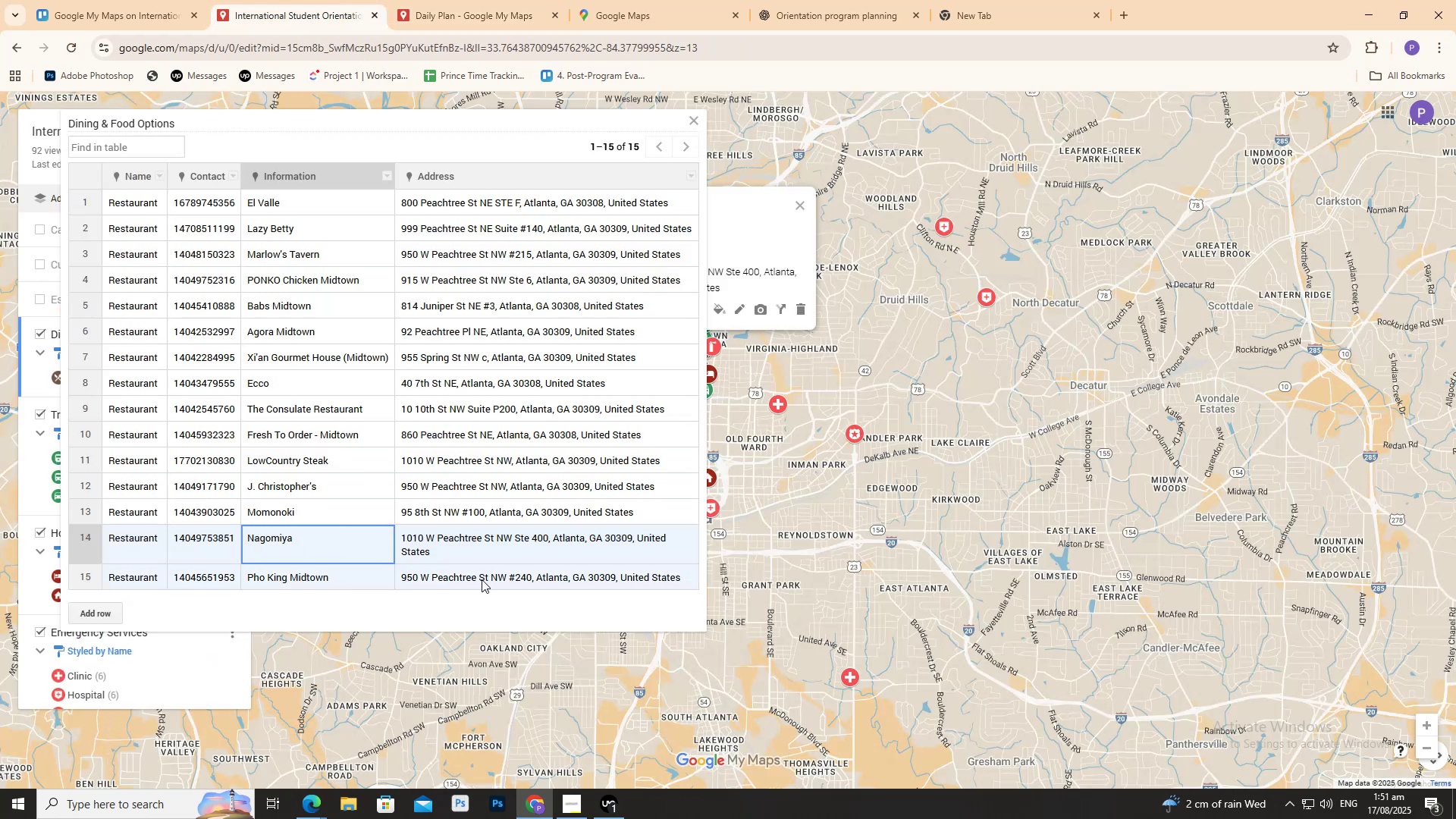 
double_click([482, 579])
 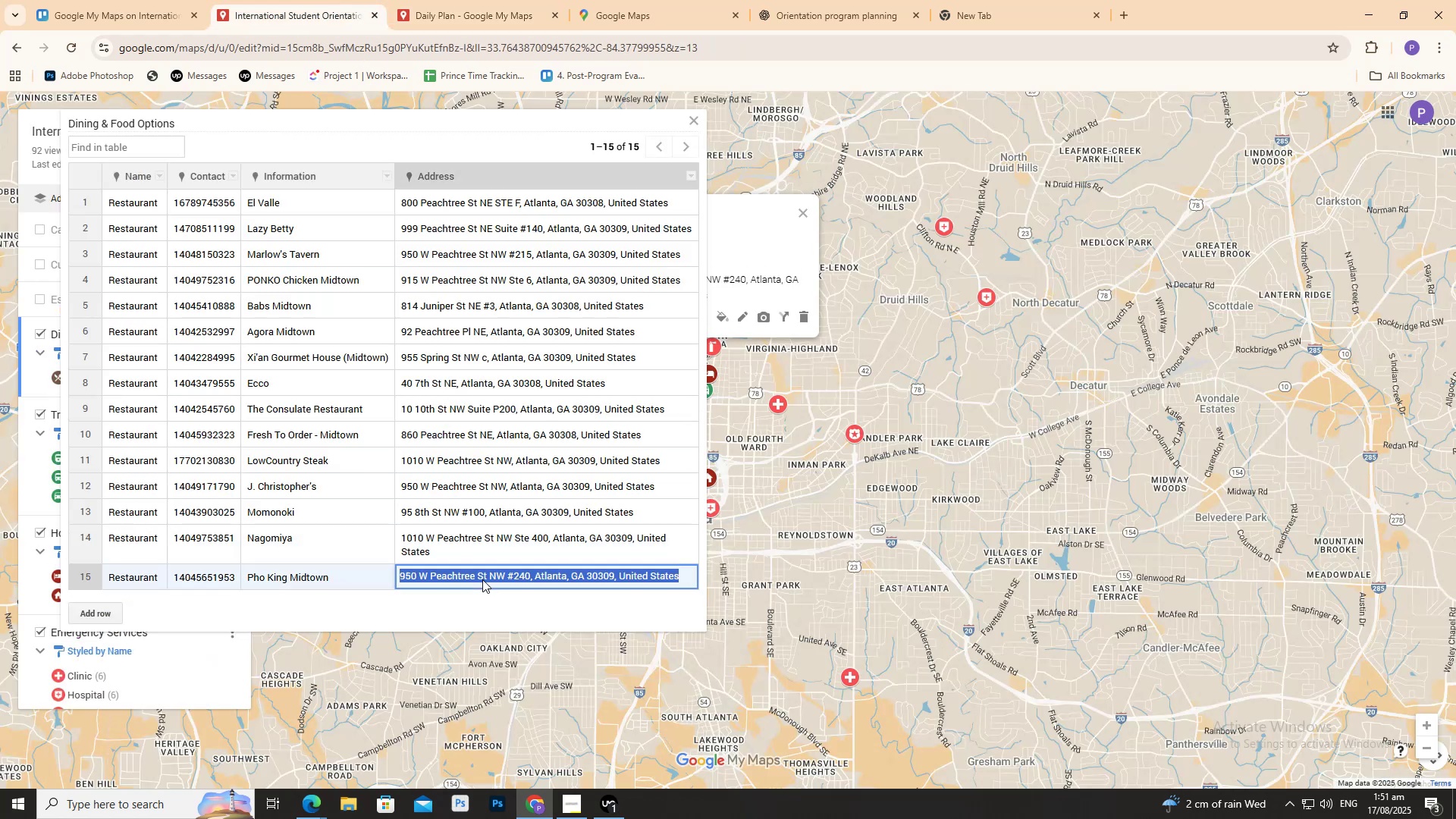 
triple_click([482, 579])
 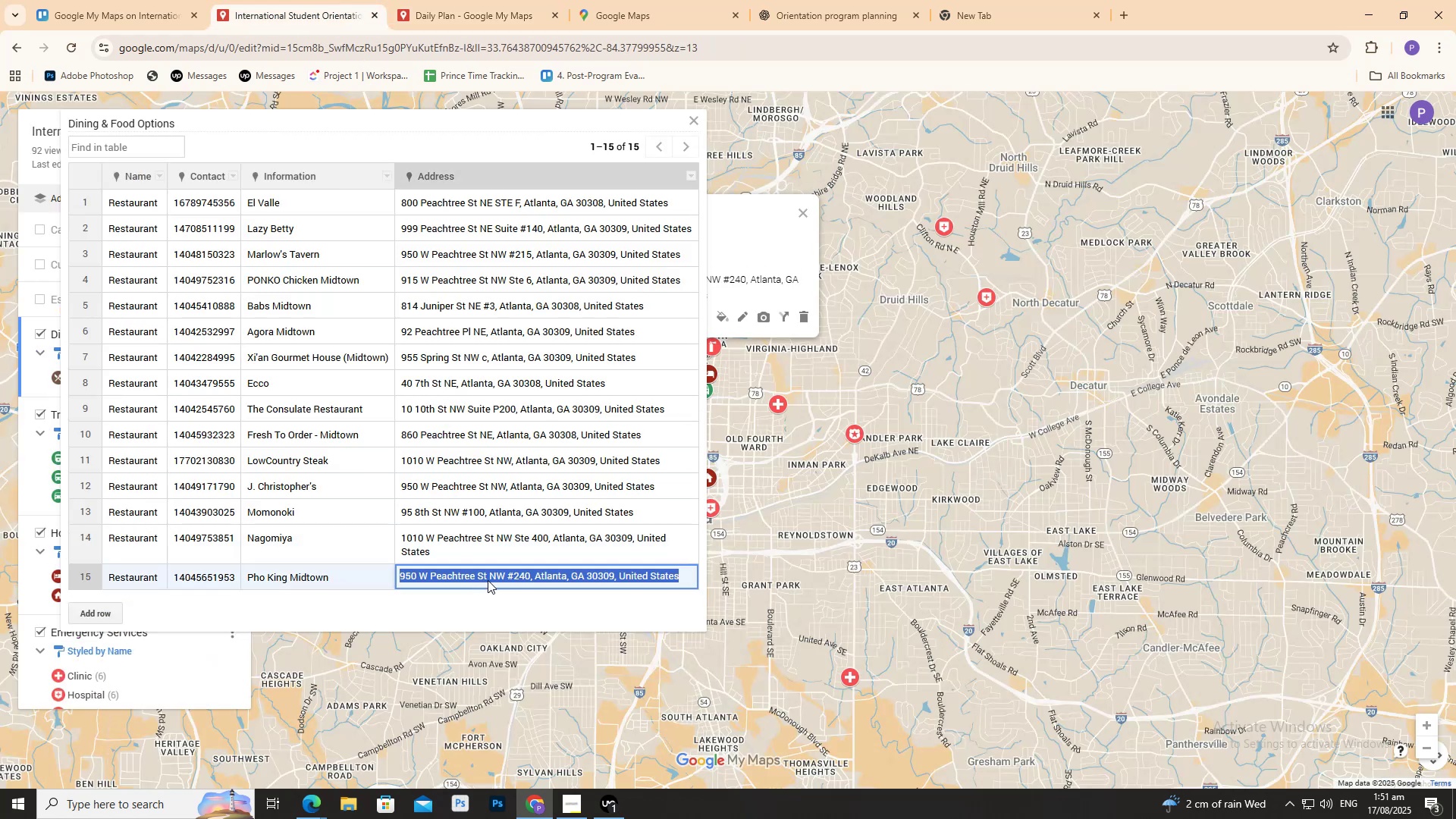 
key(Control+C)
 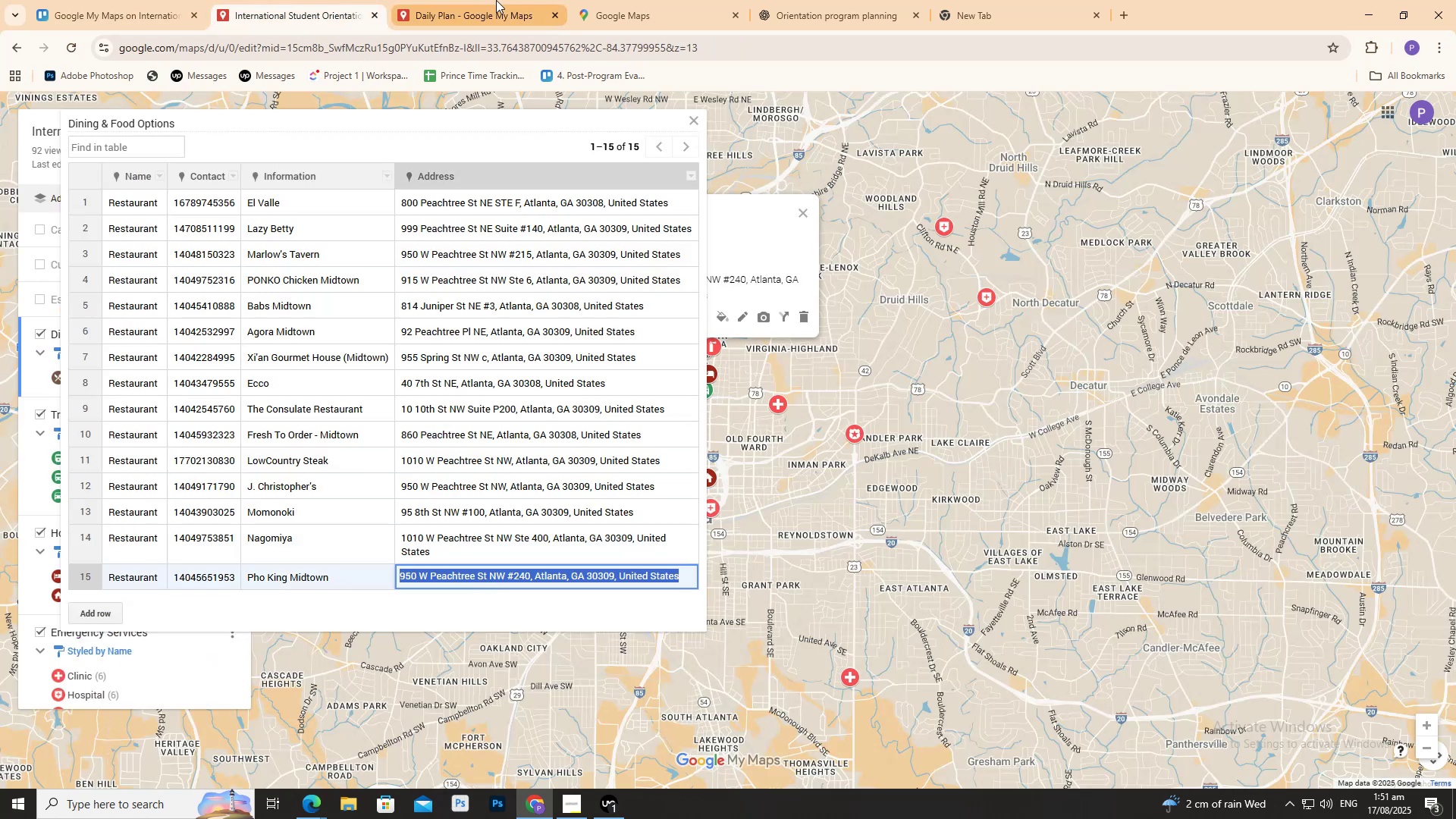 
left_click([515, 0])
 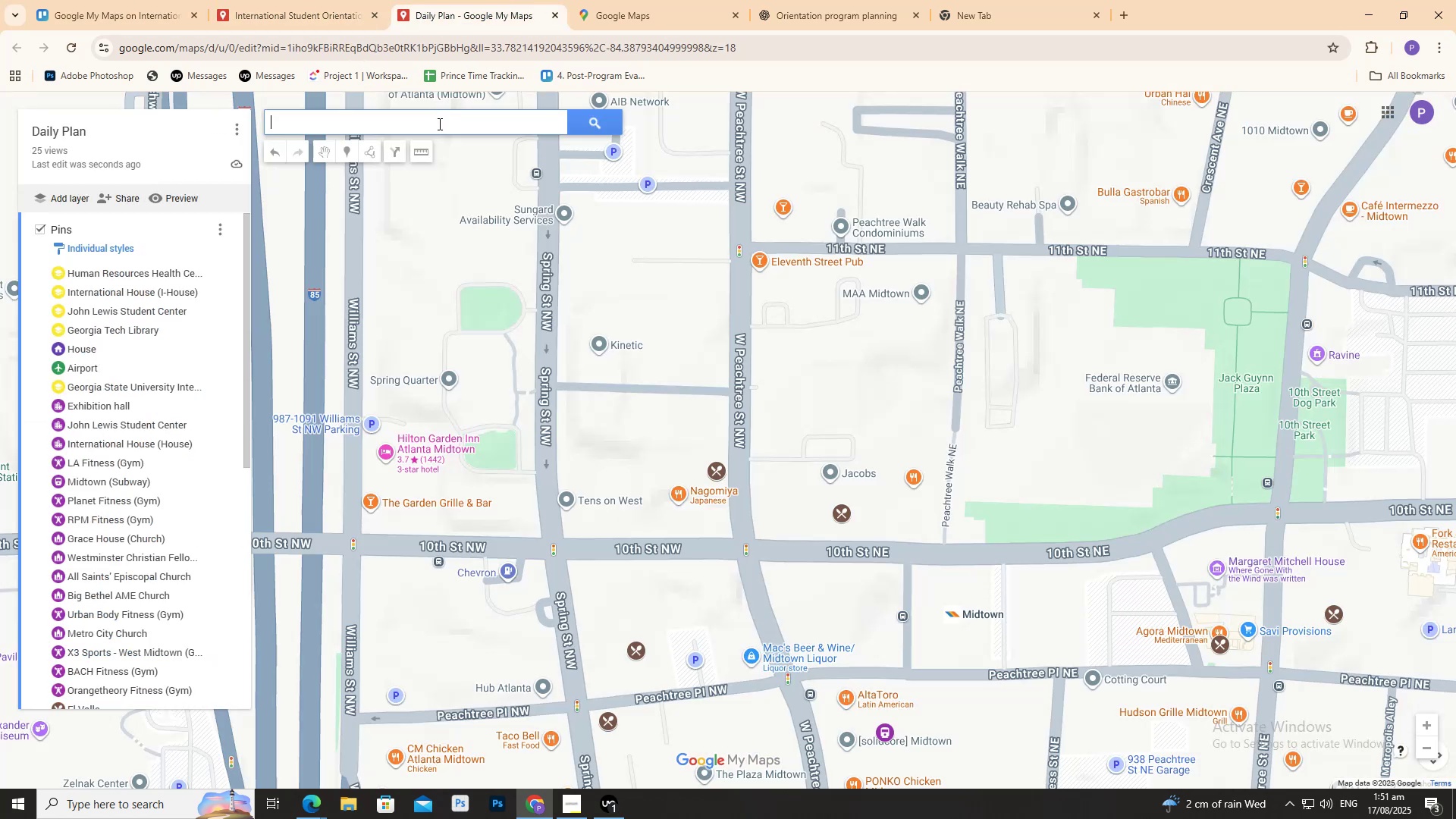 
key(Control+V)
 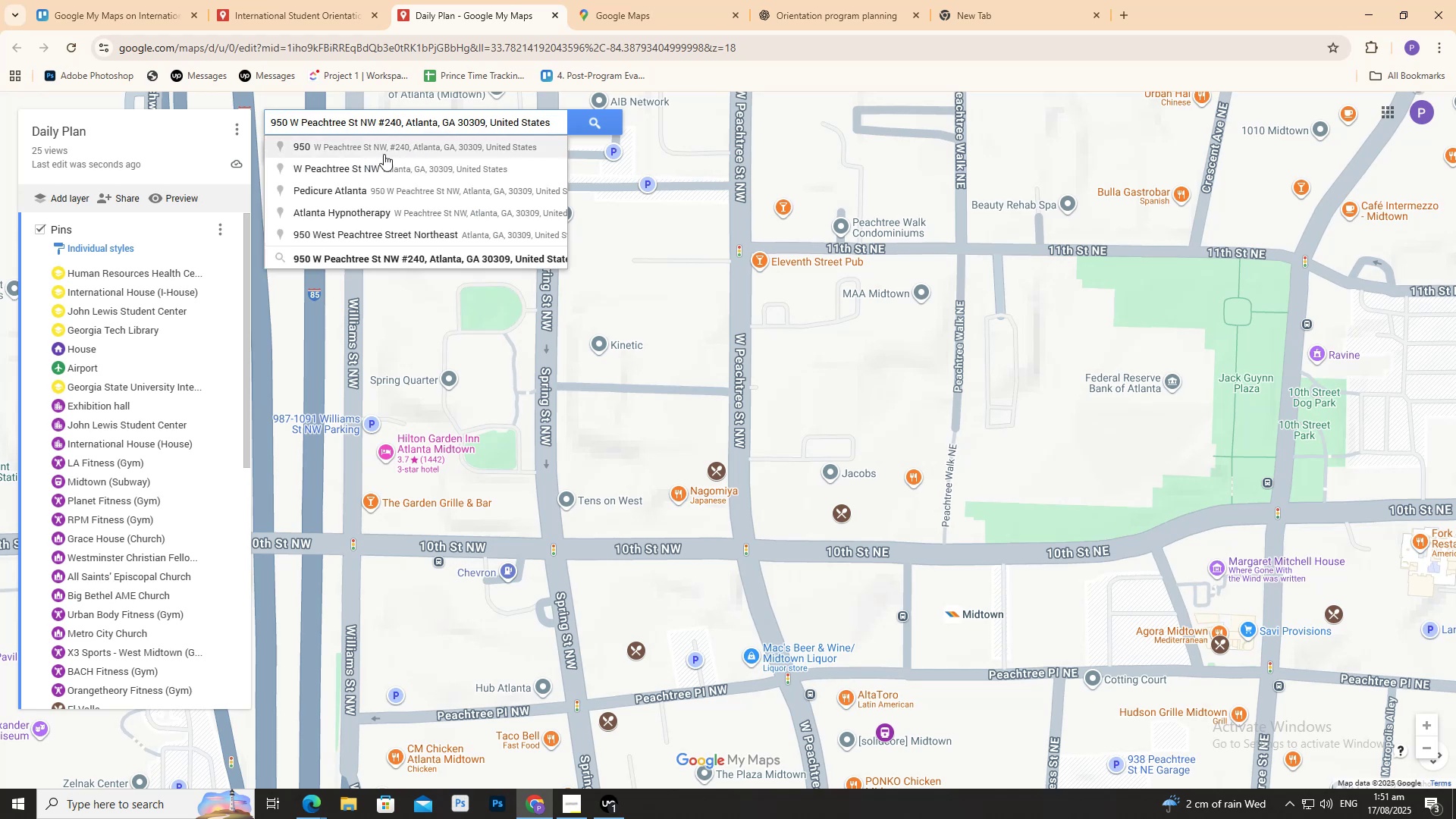 
left_click([378, 142])
 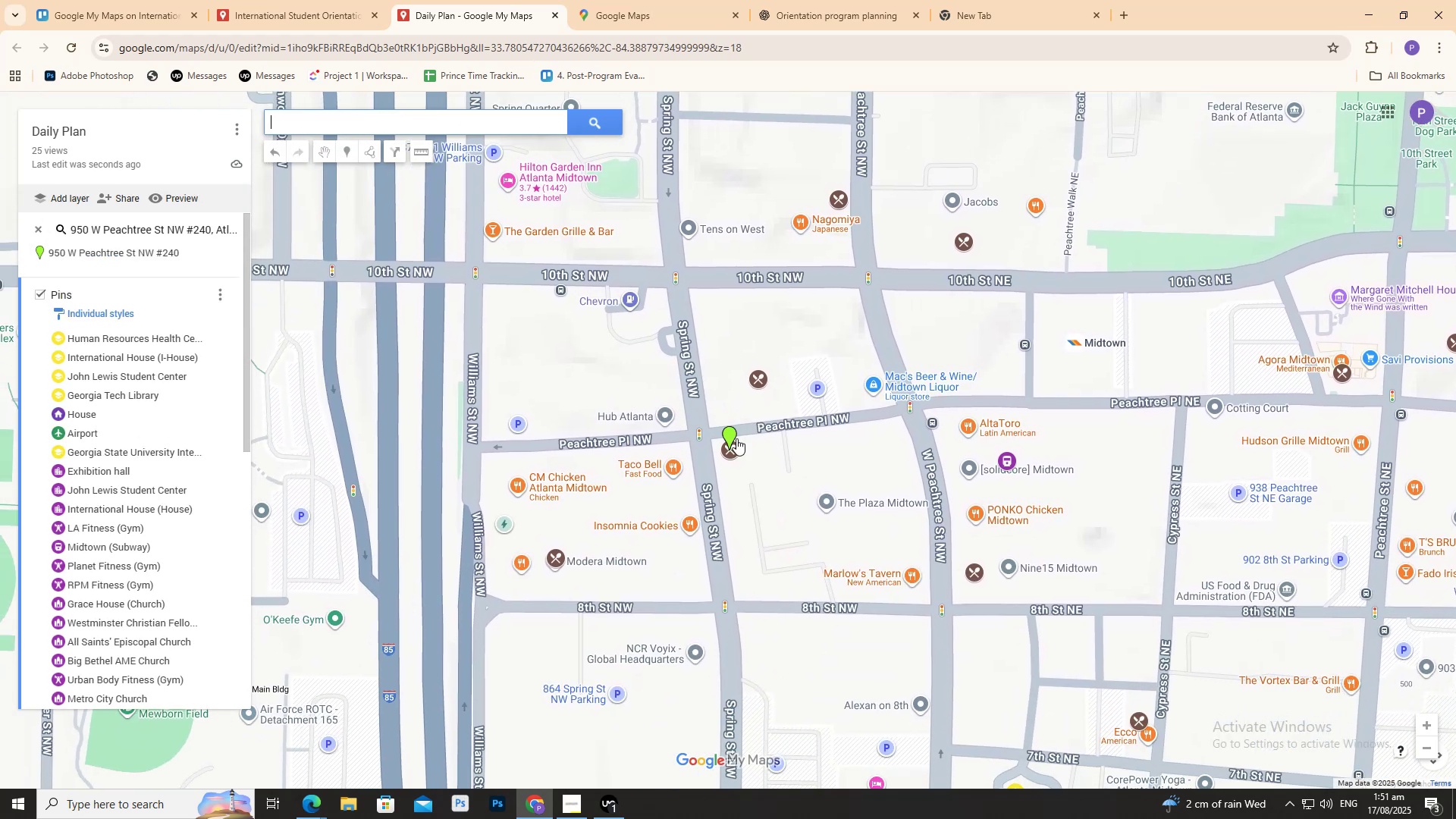 
left_click([734, 440])
 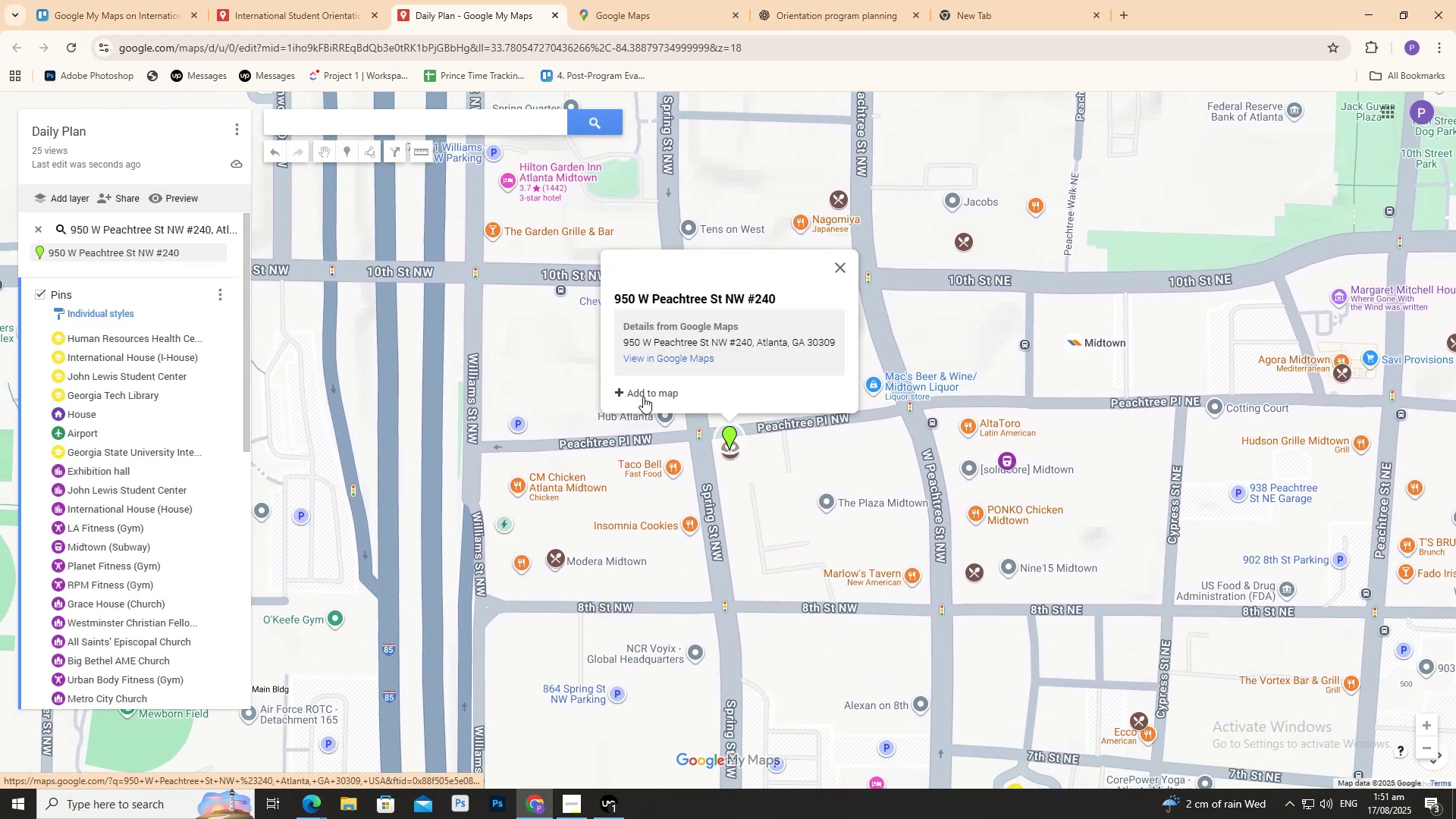 
left_click([645, 394])
 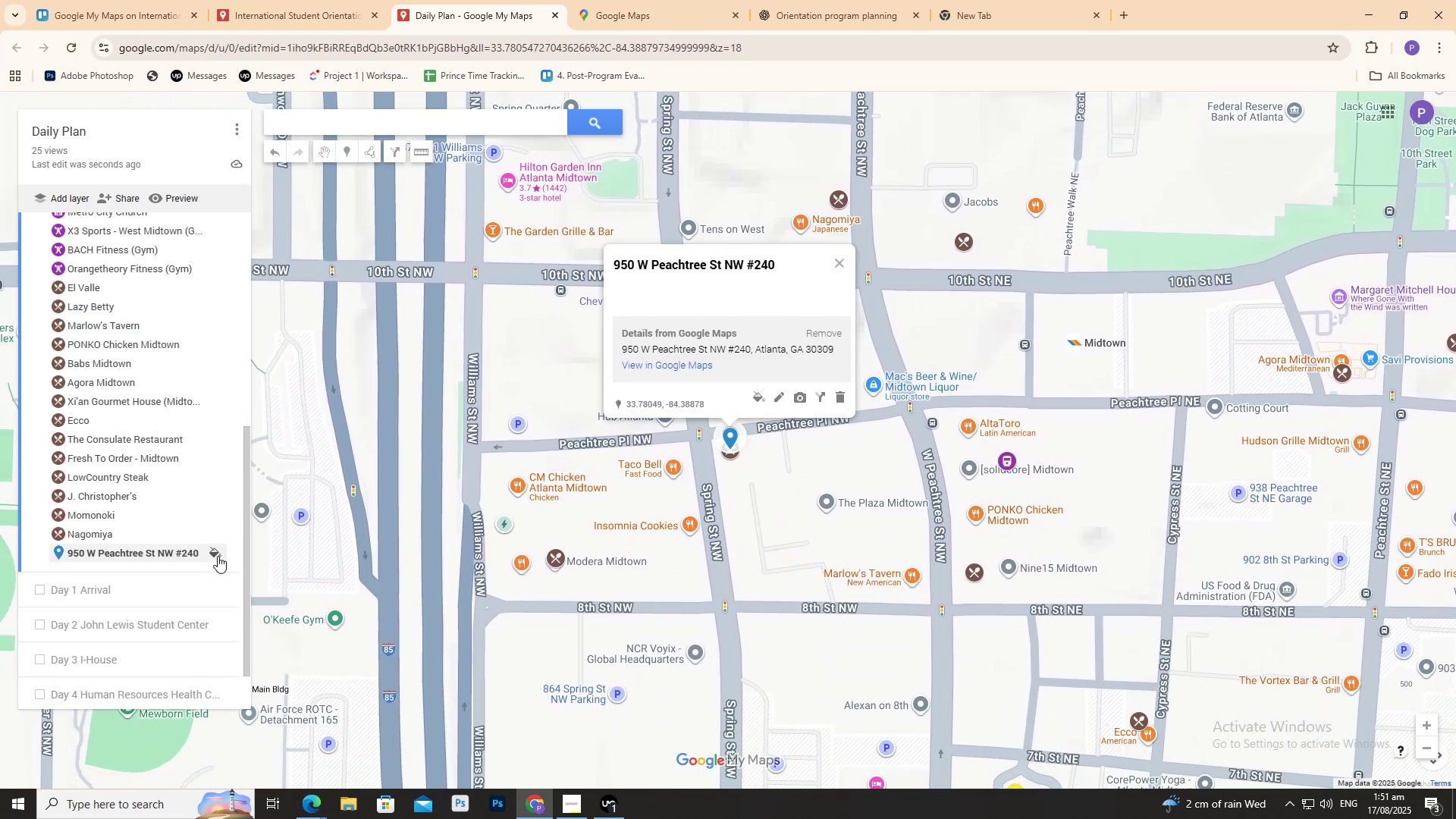 
left_click([218, 553])
 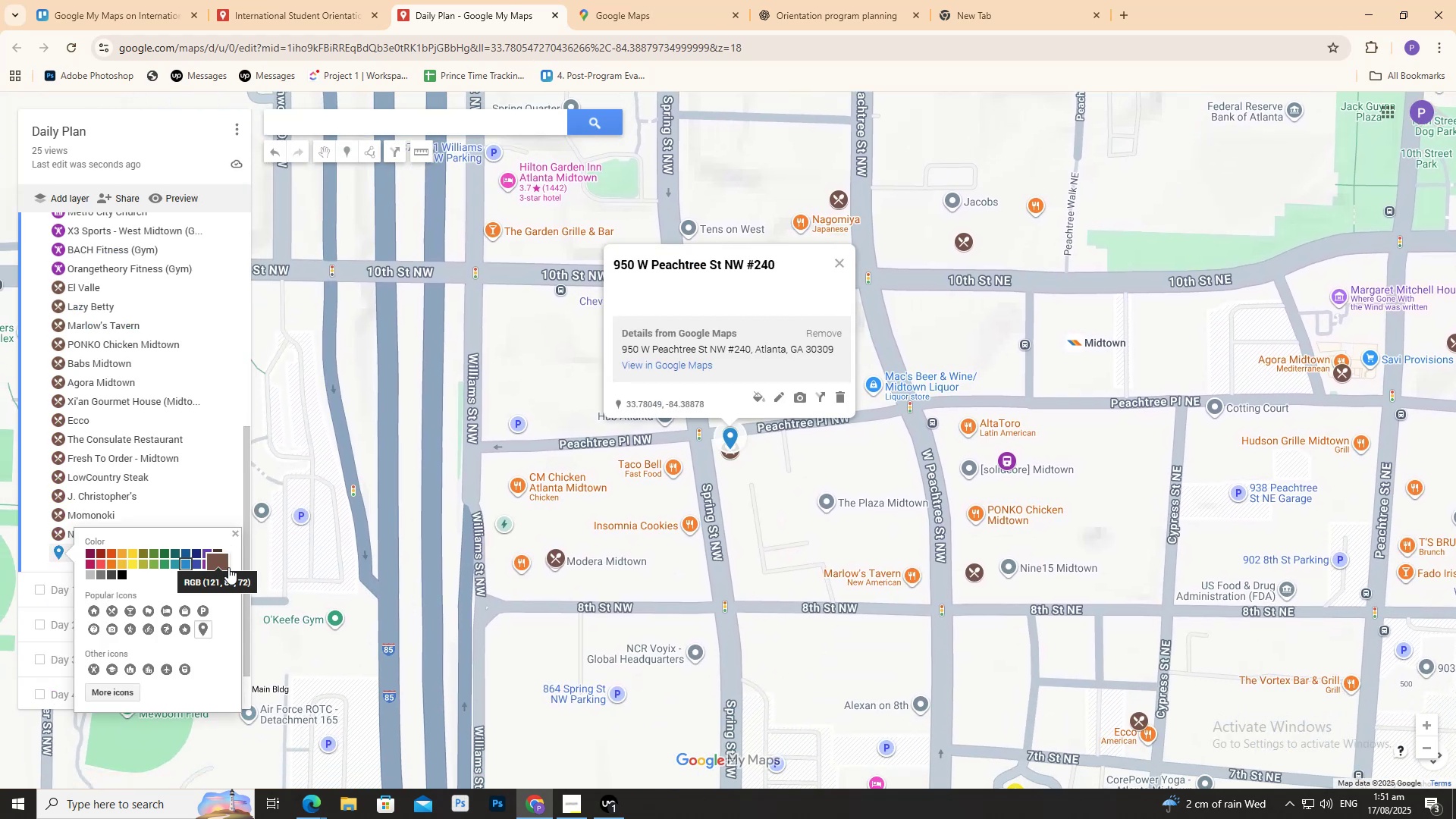 
left_click([228, 567])
 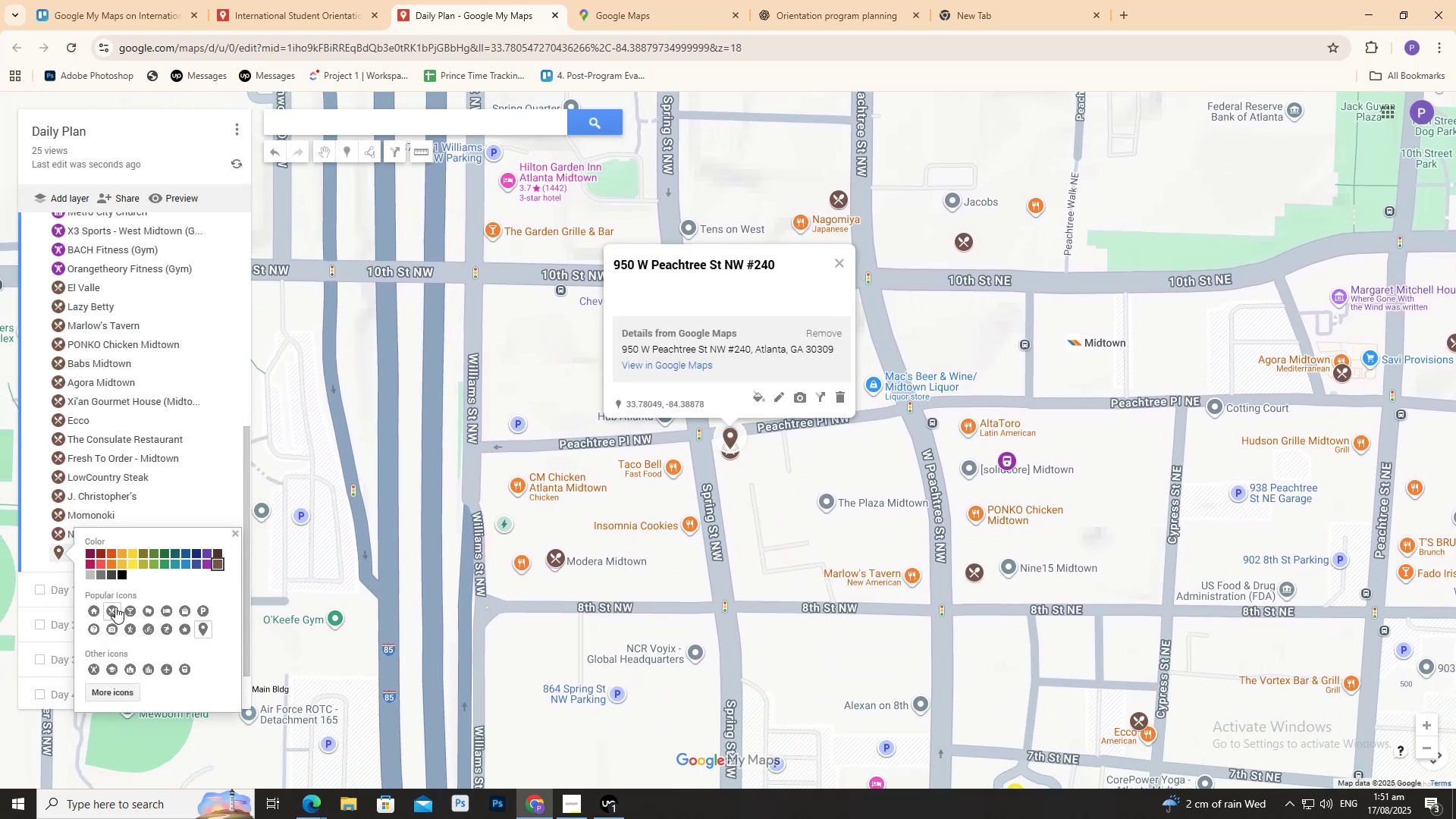 
left_click([110, 611])
 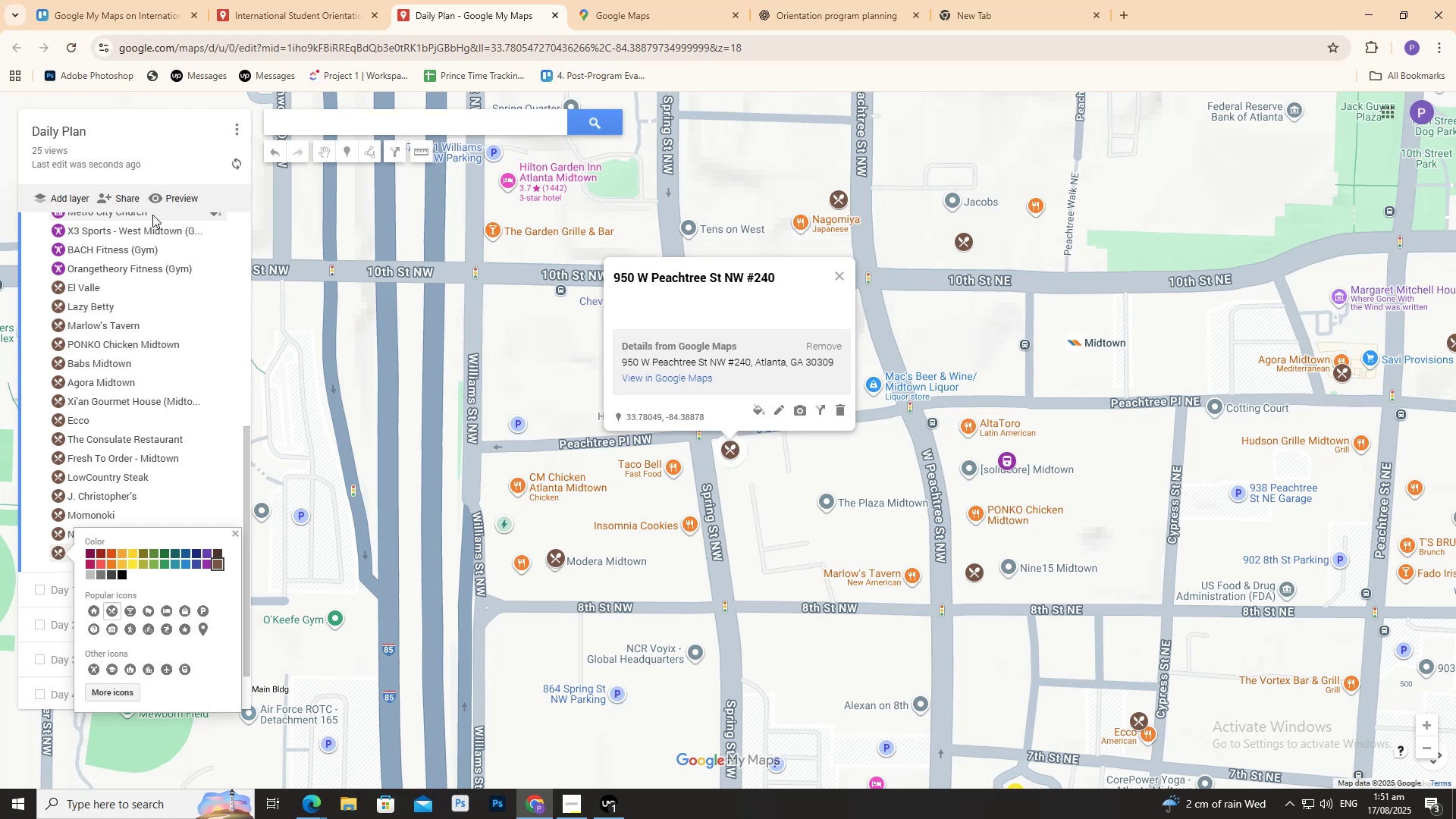 
scroll: coordinate [196, 344], scroll_direction: up, amount: 8.0
 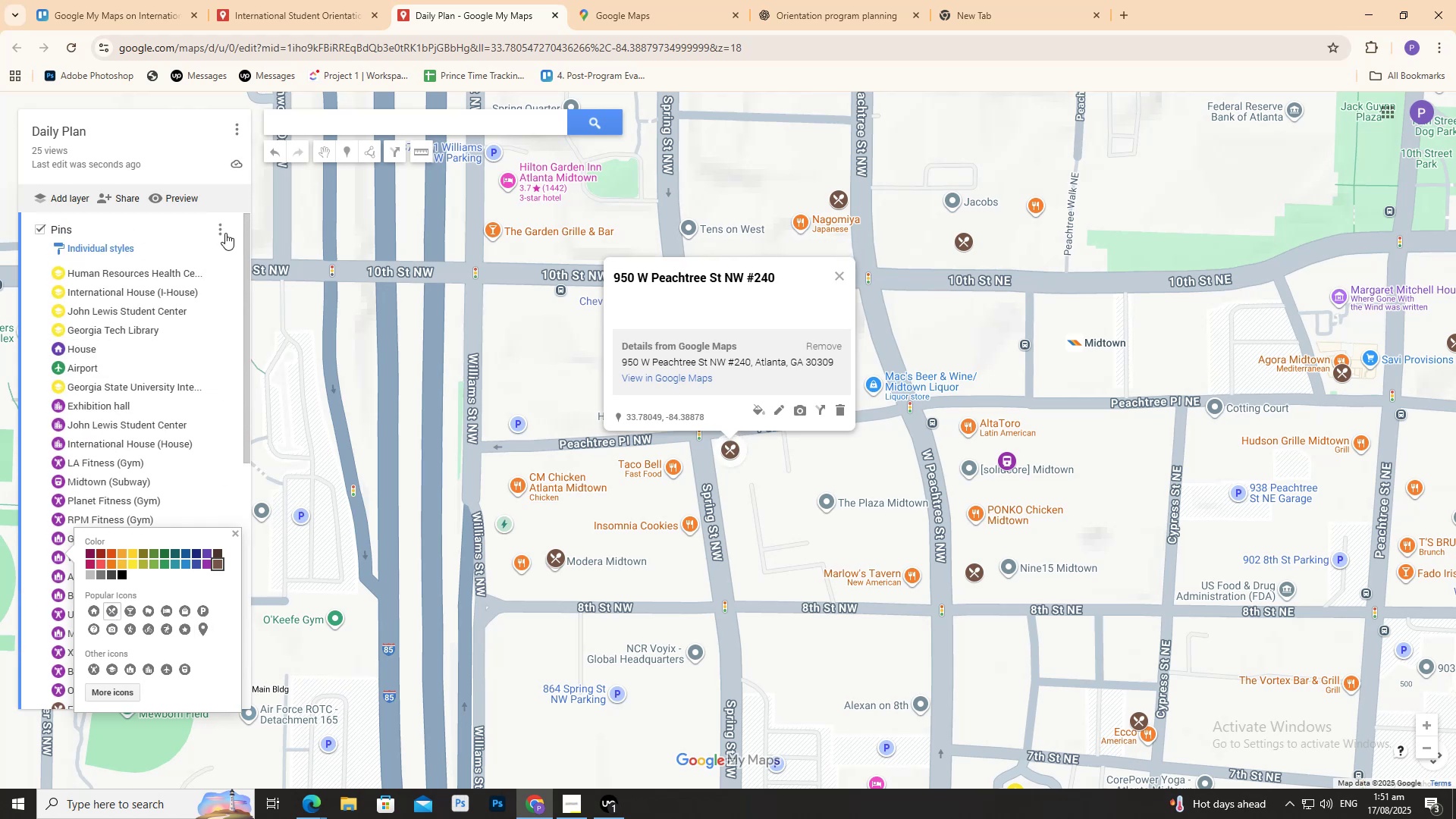 
left_click([224, 231])
 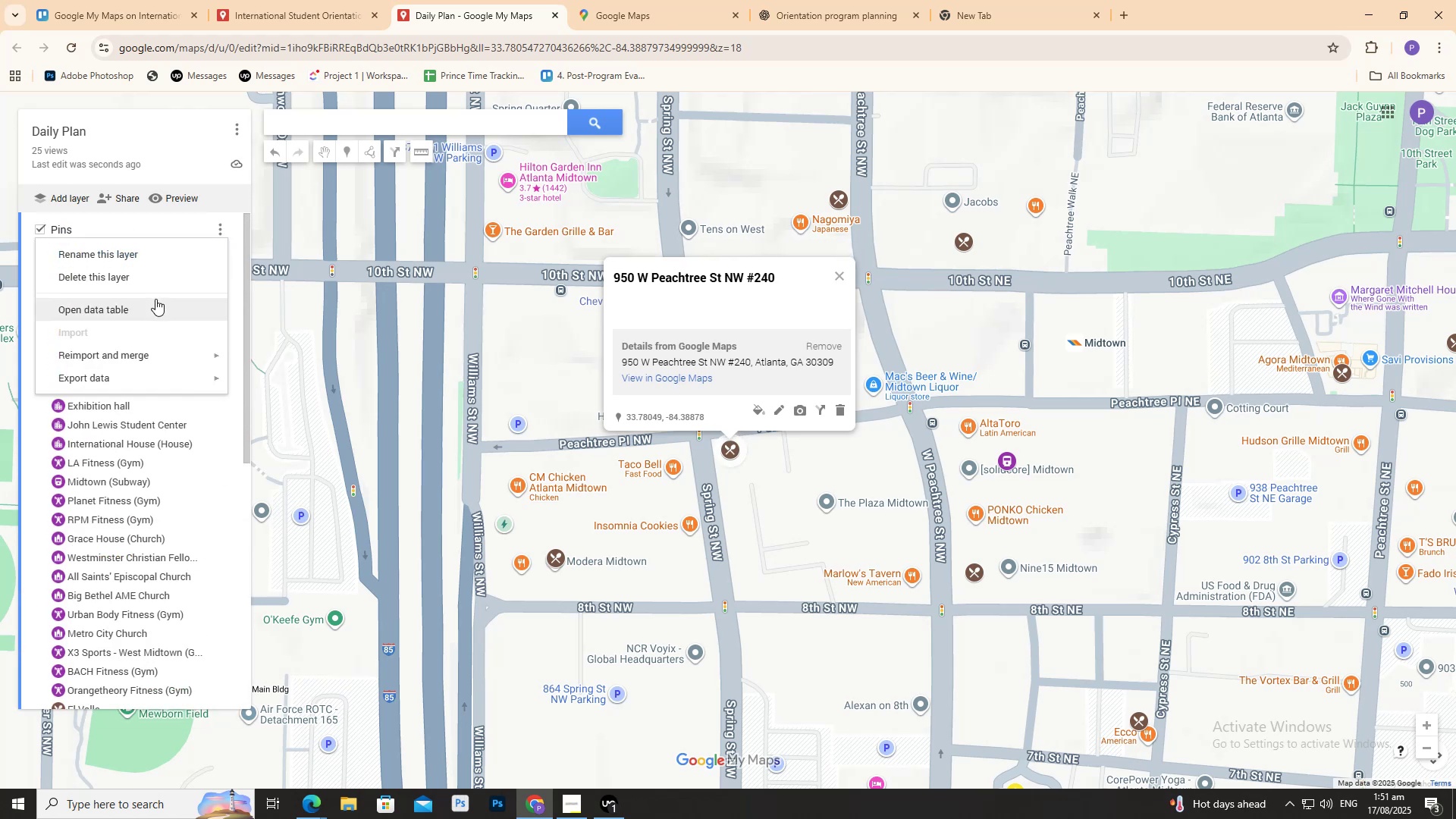 
left_click([155, 299])
 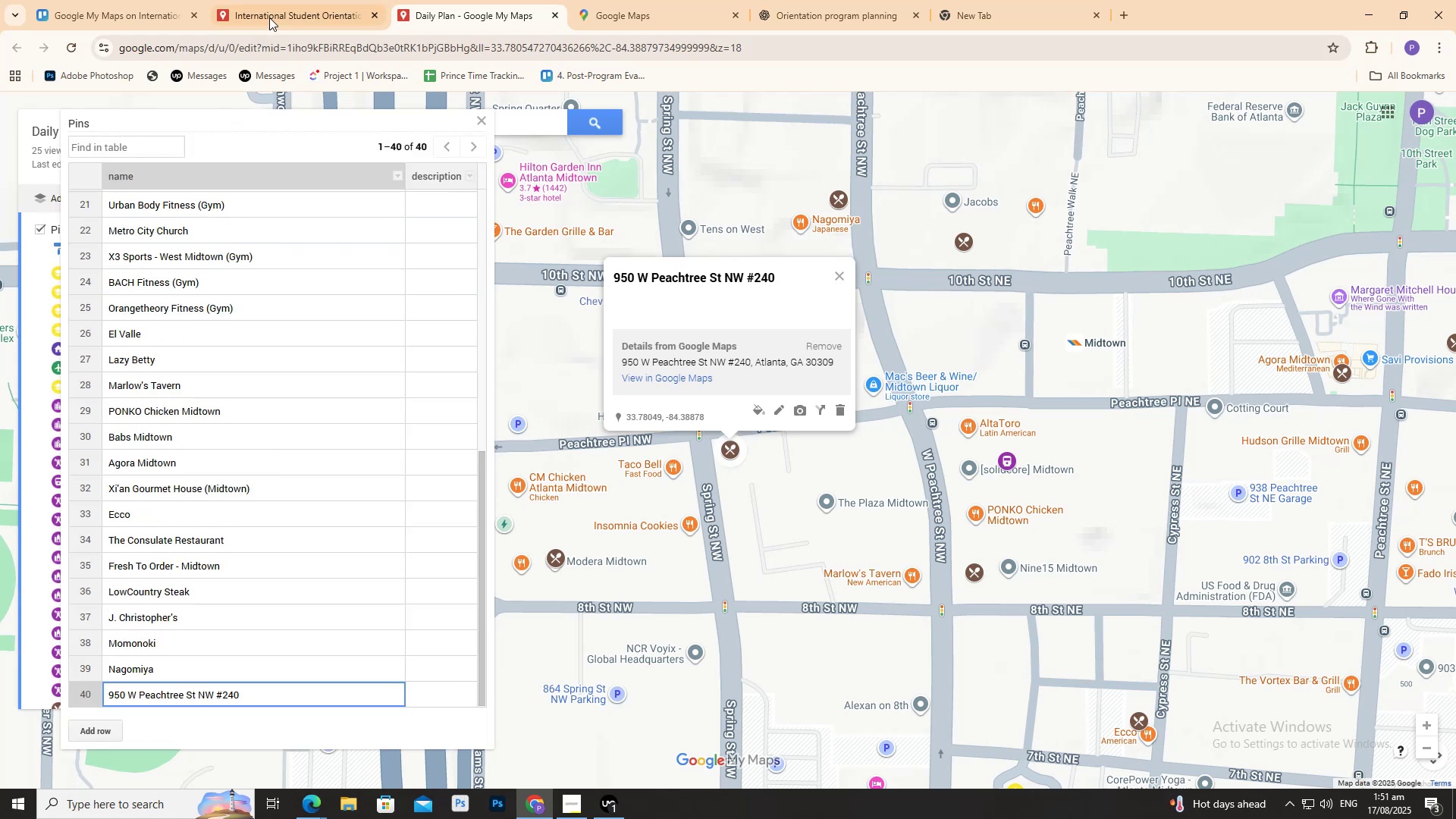 
left_click([271, 14])
 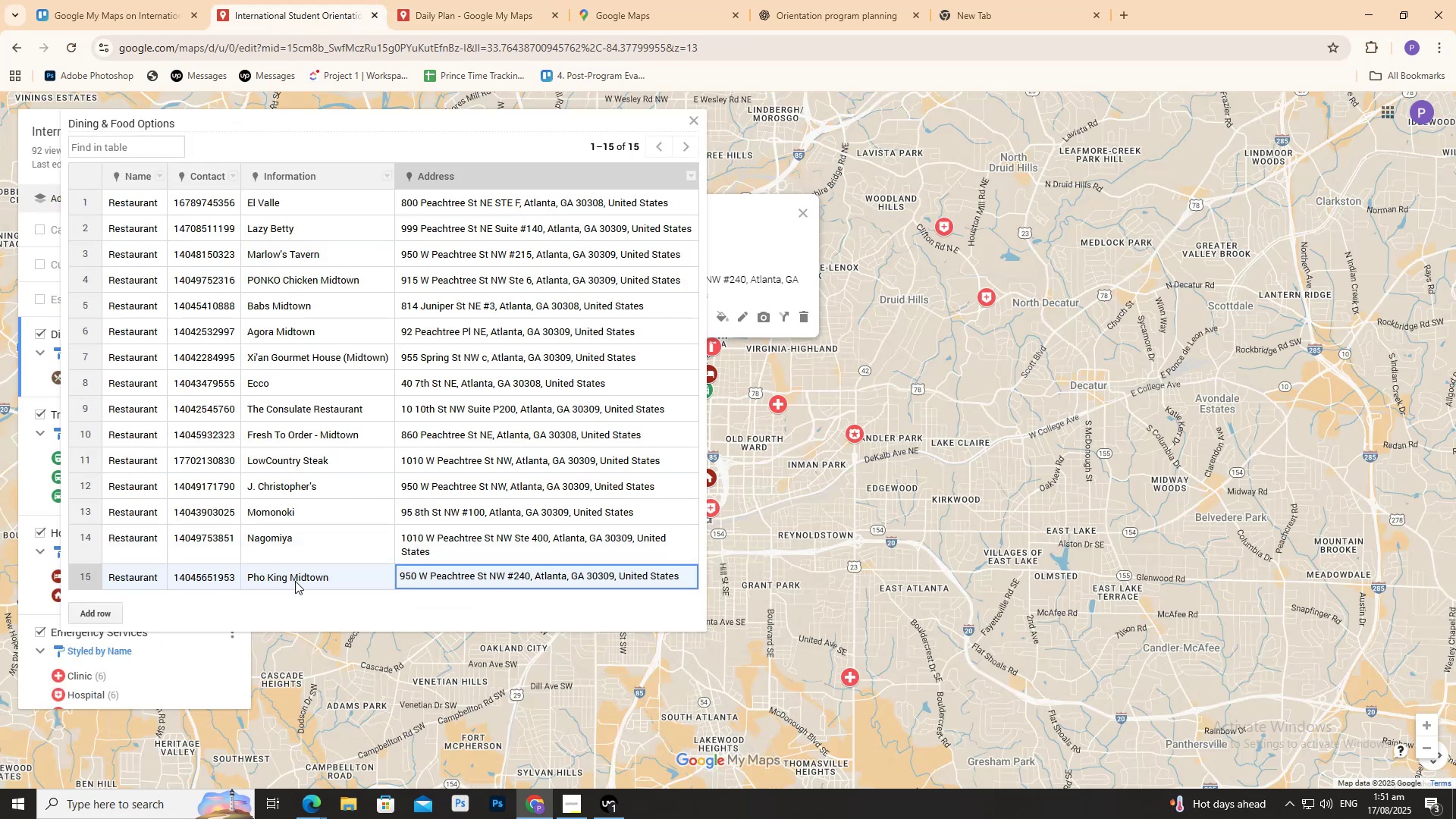 
double_click([295, 582])
 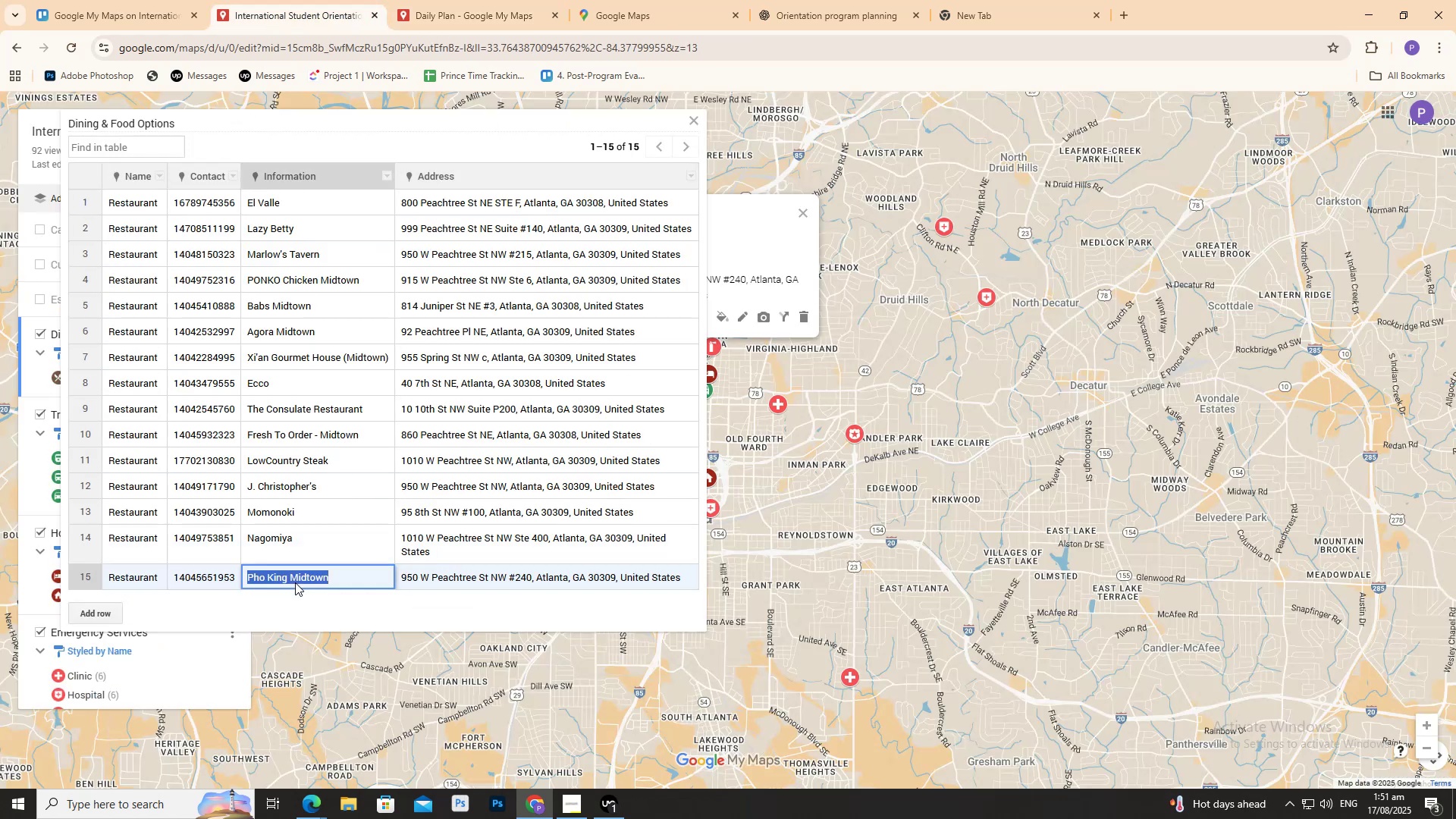 
triple_click([295, 582])
 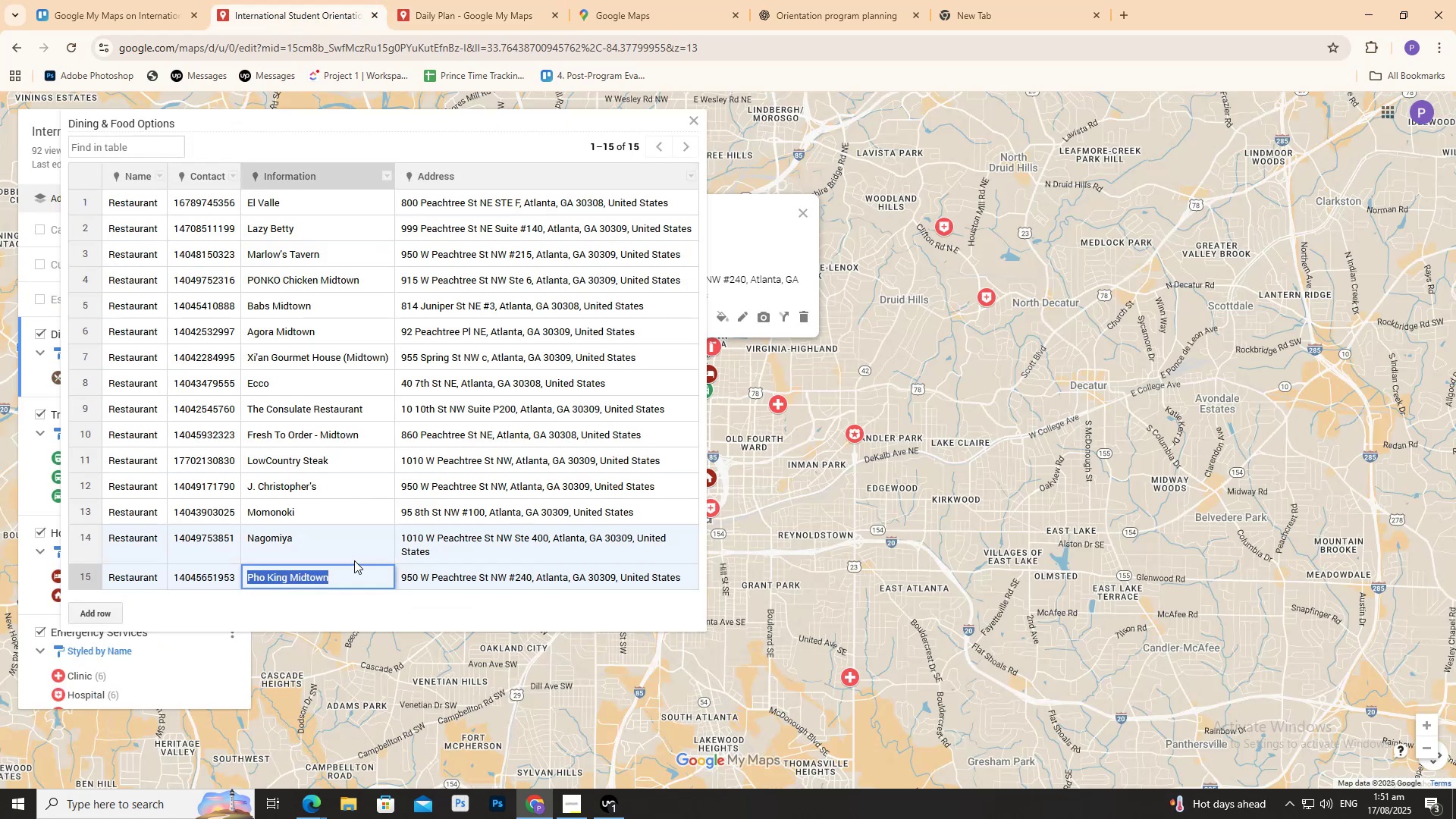 
key(Control+ControlLeft)
 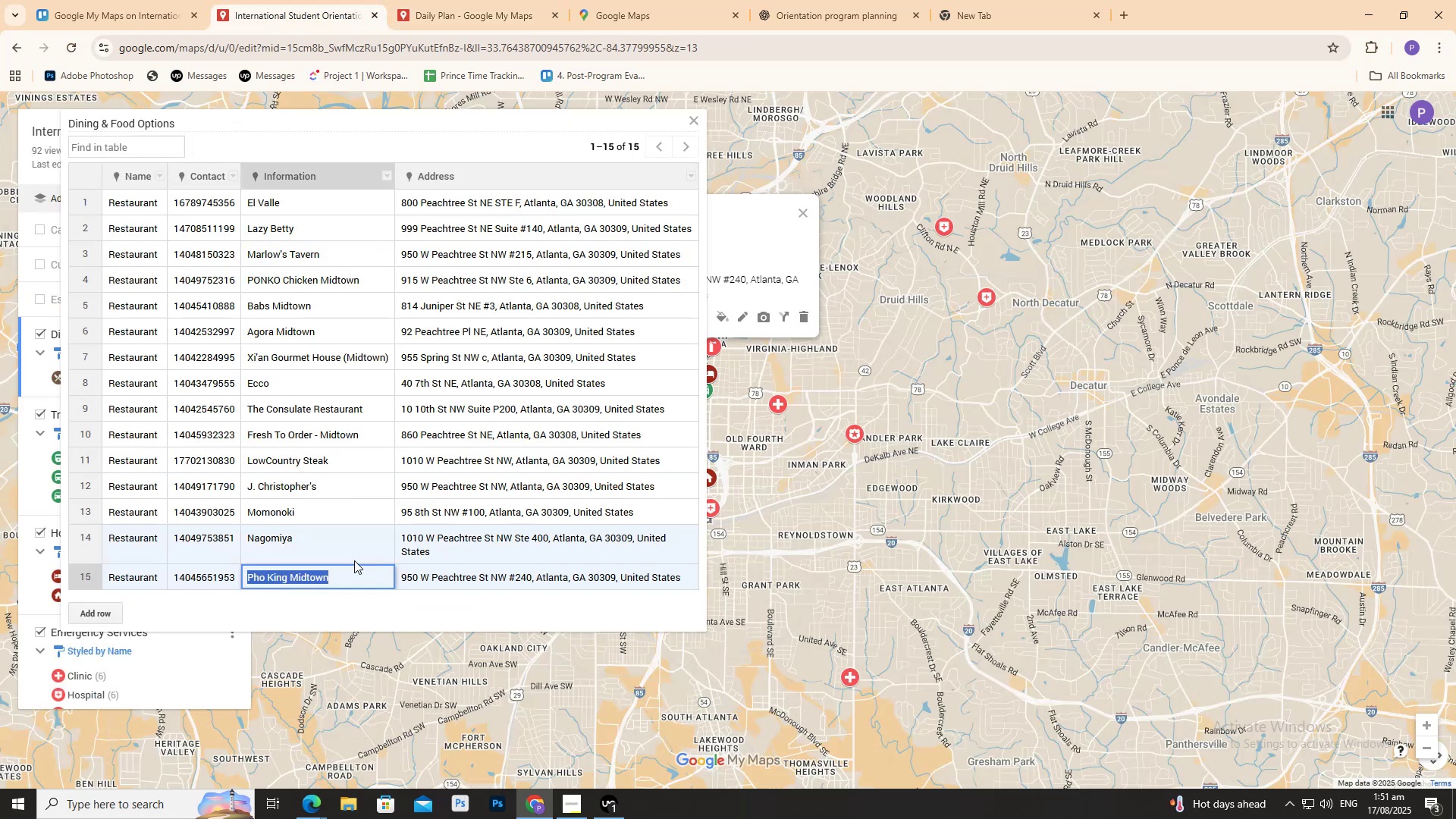 
key(Control+C)
 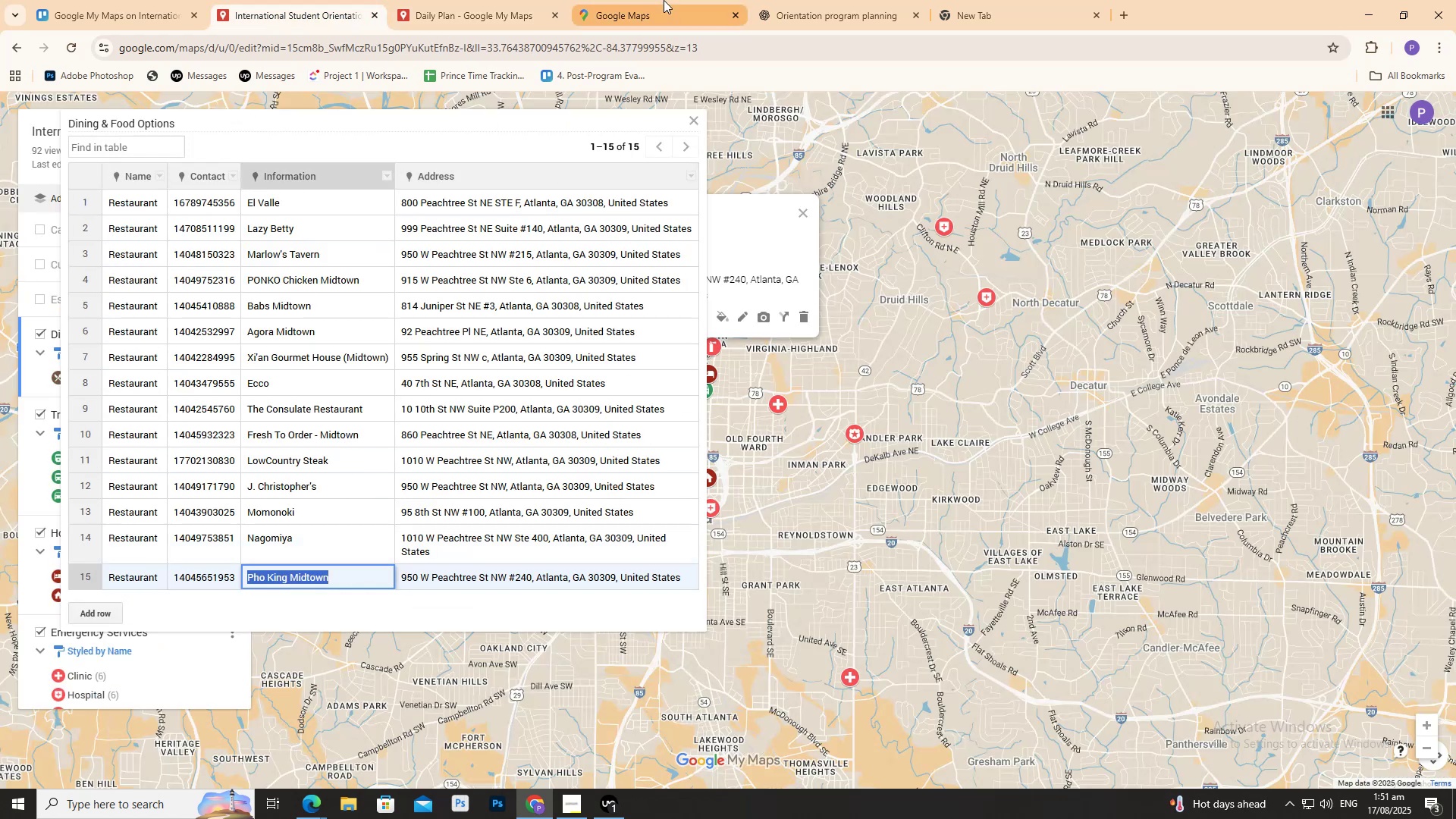 
left_click([495, 21])
 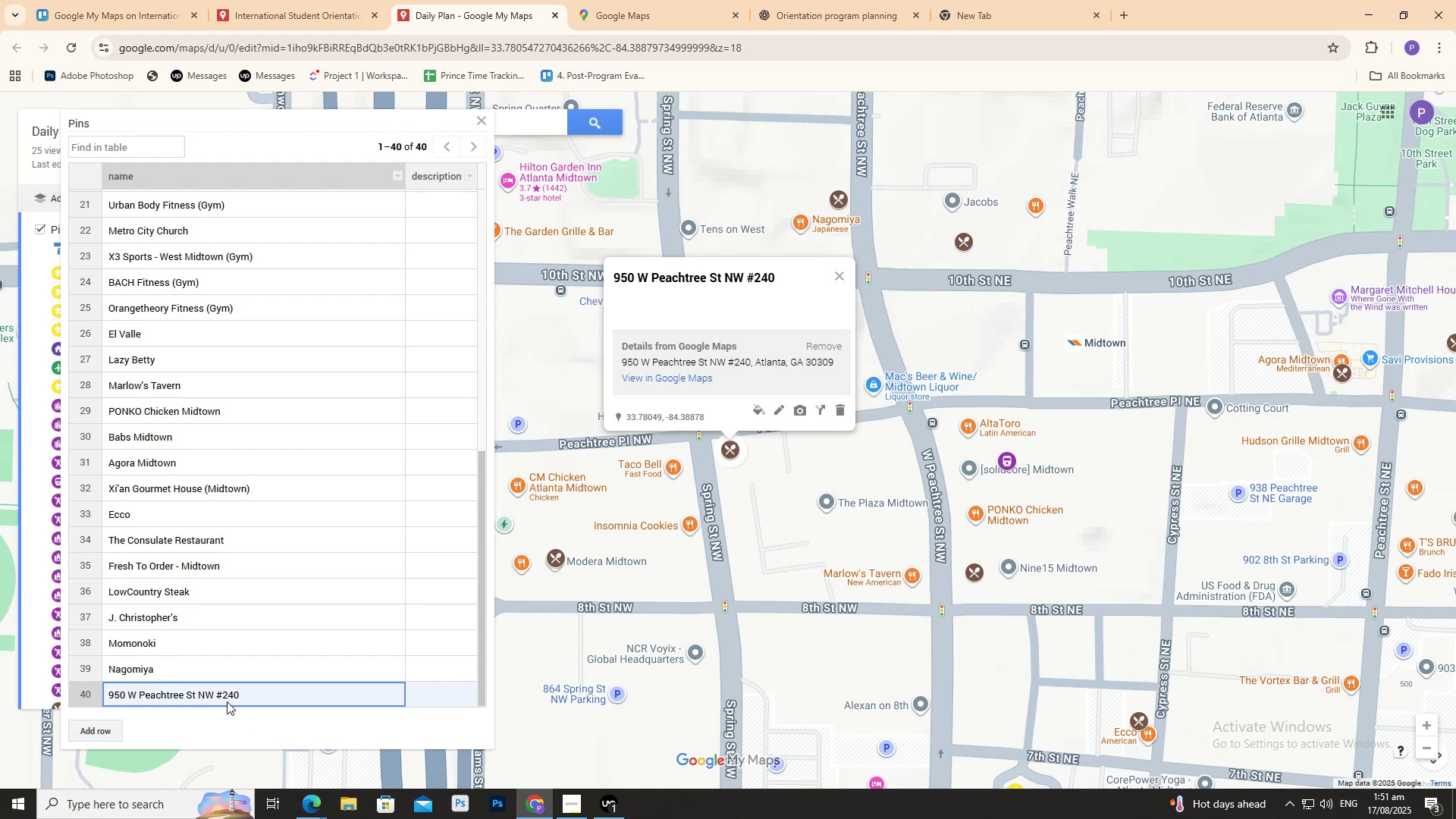 
double_click([221, 700])
 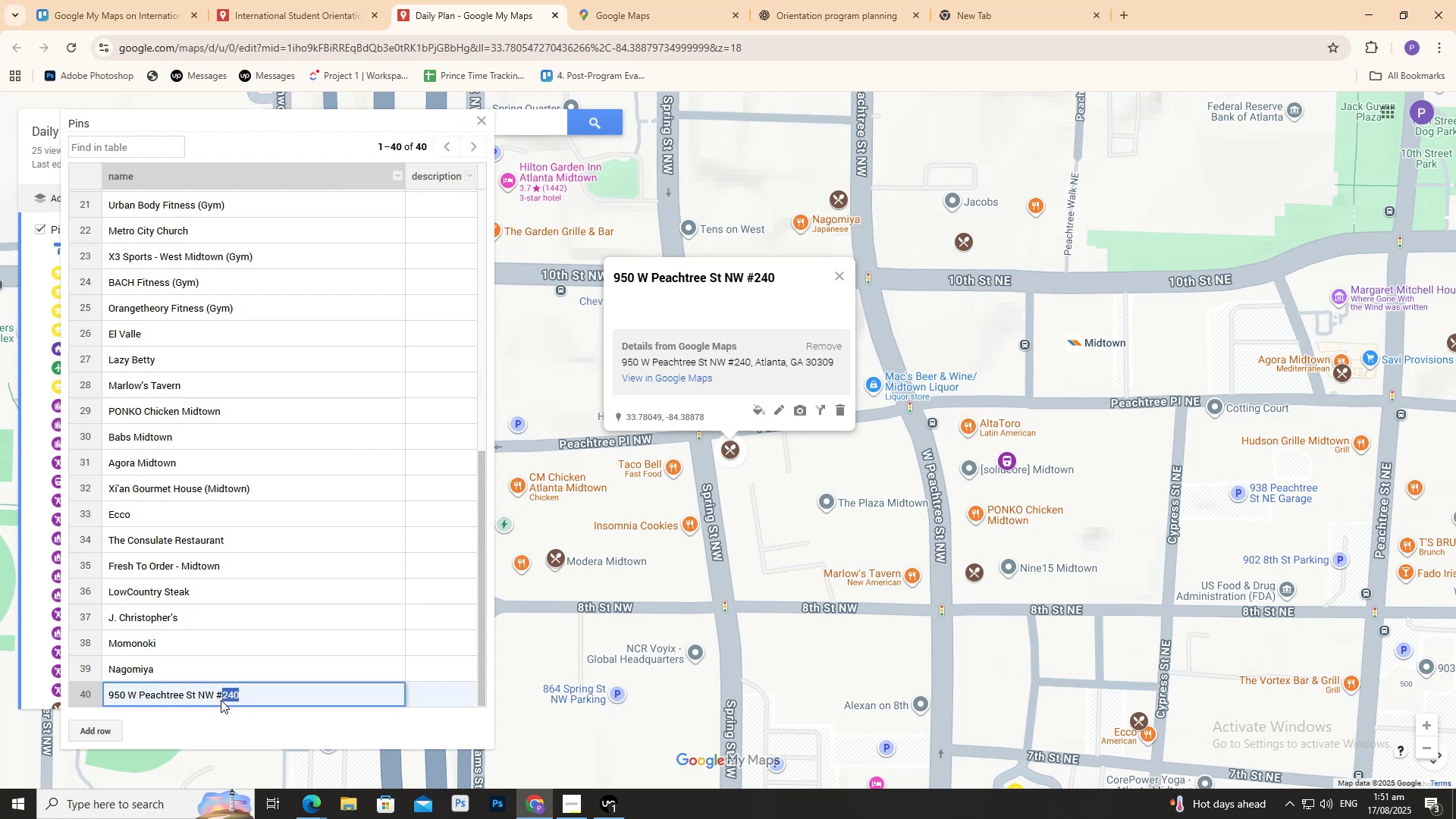 
triple_click([221, 700])
 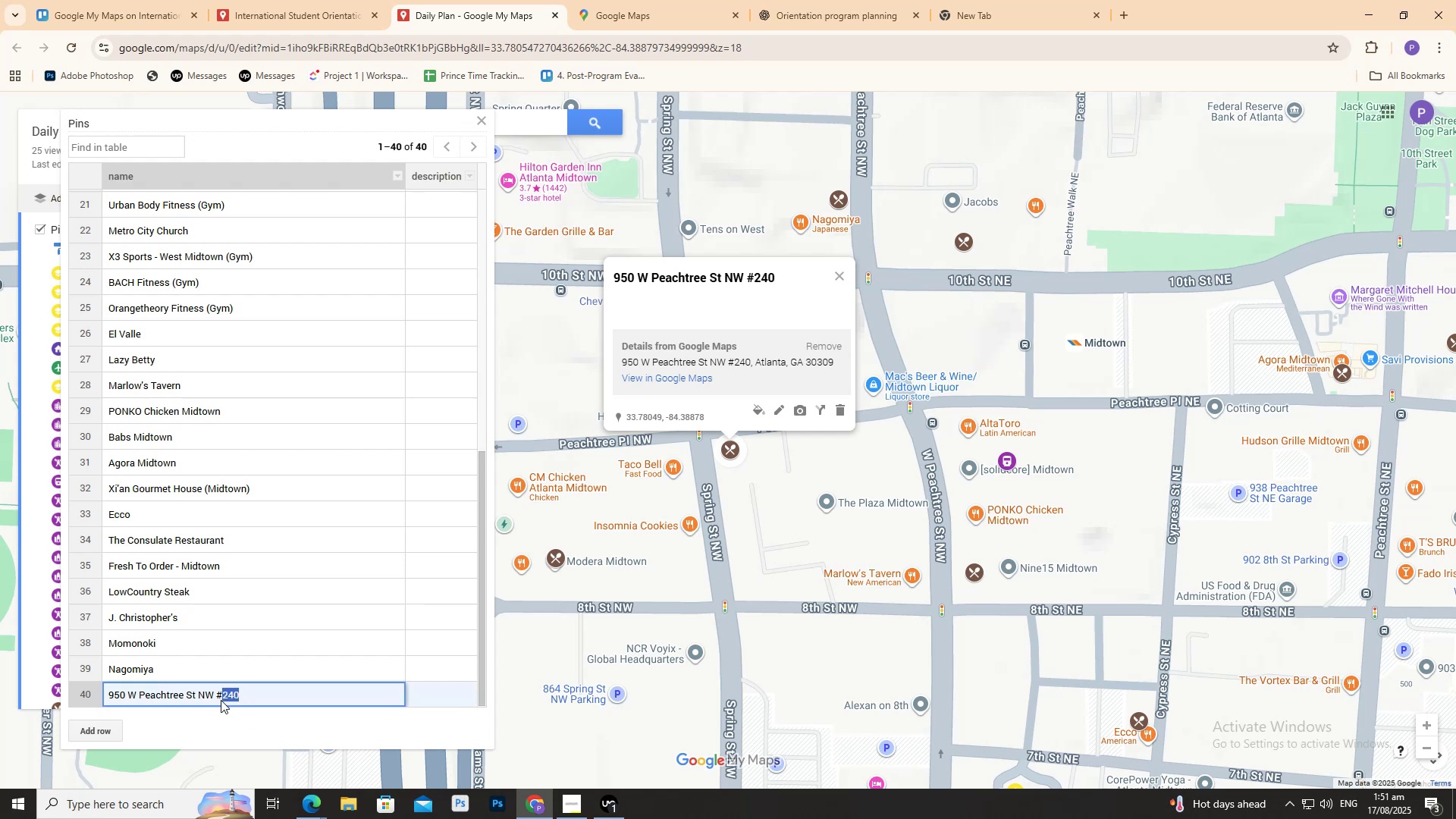 
triple_click([221, 700])
 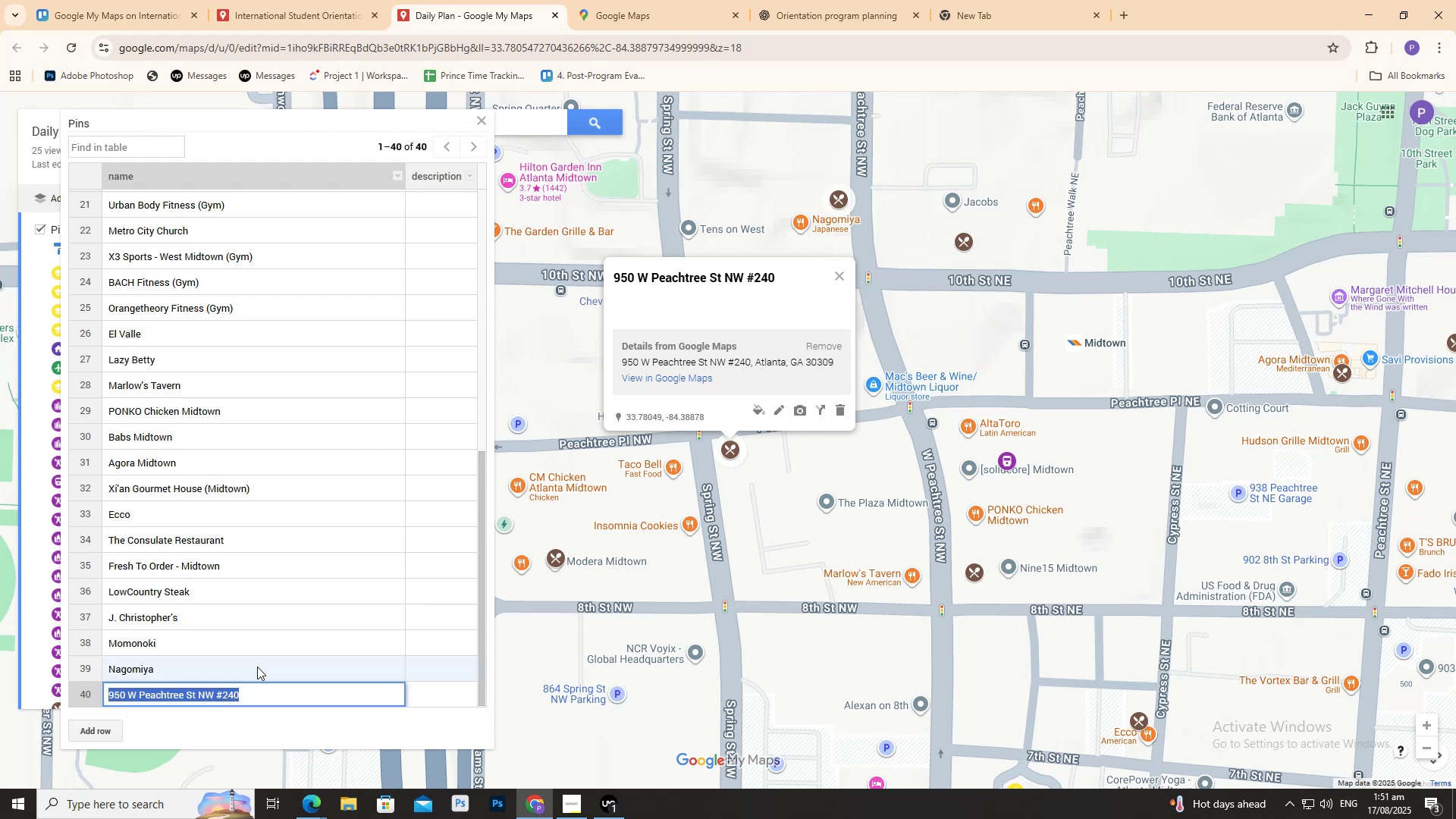 
key(Backspace)
 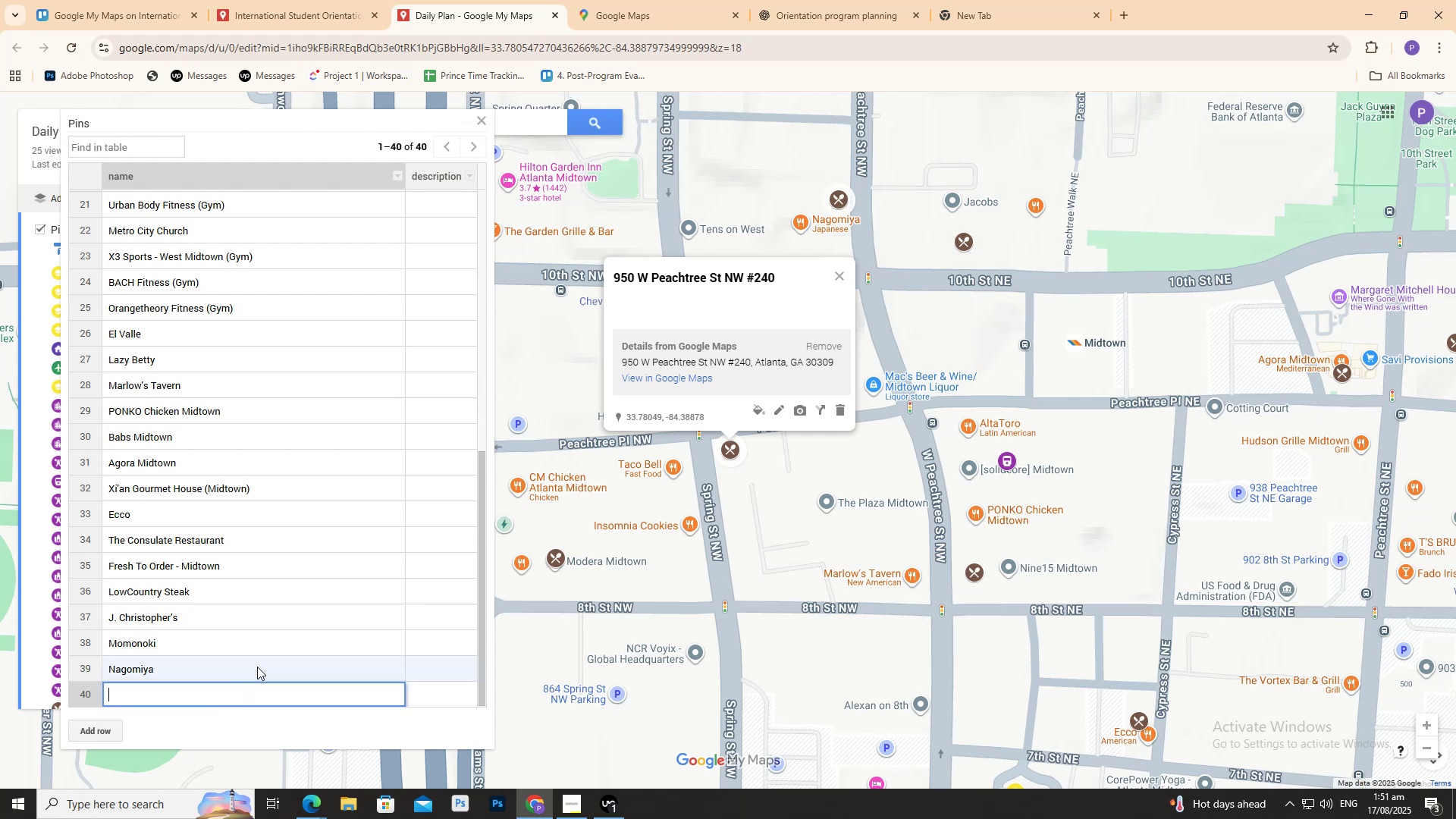 
key(Control+ControlLeft)
 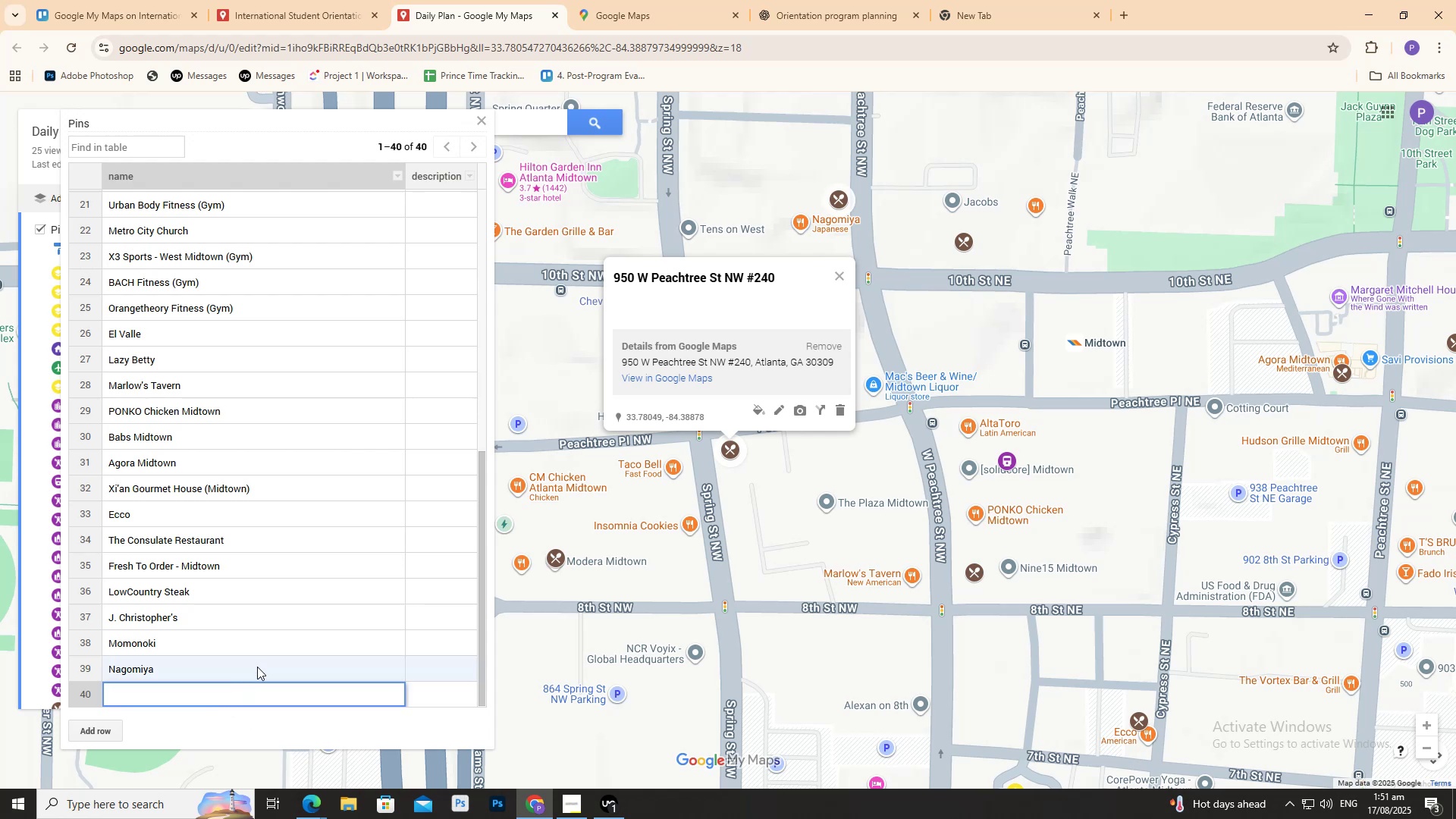 
key(Control+V)
 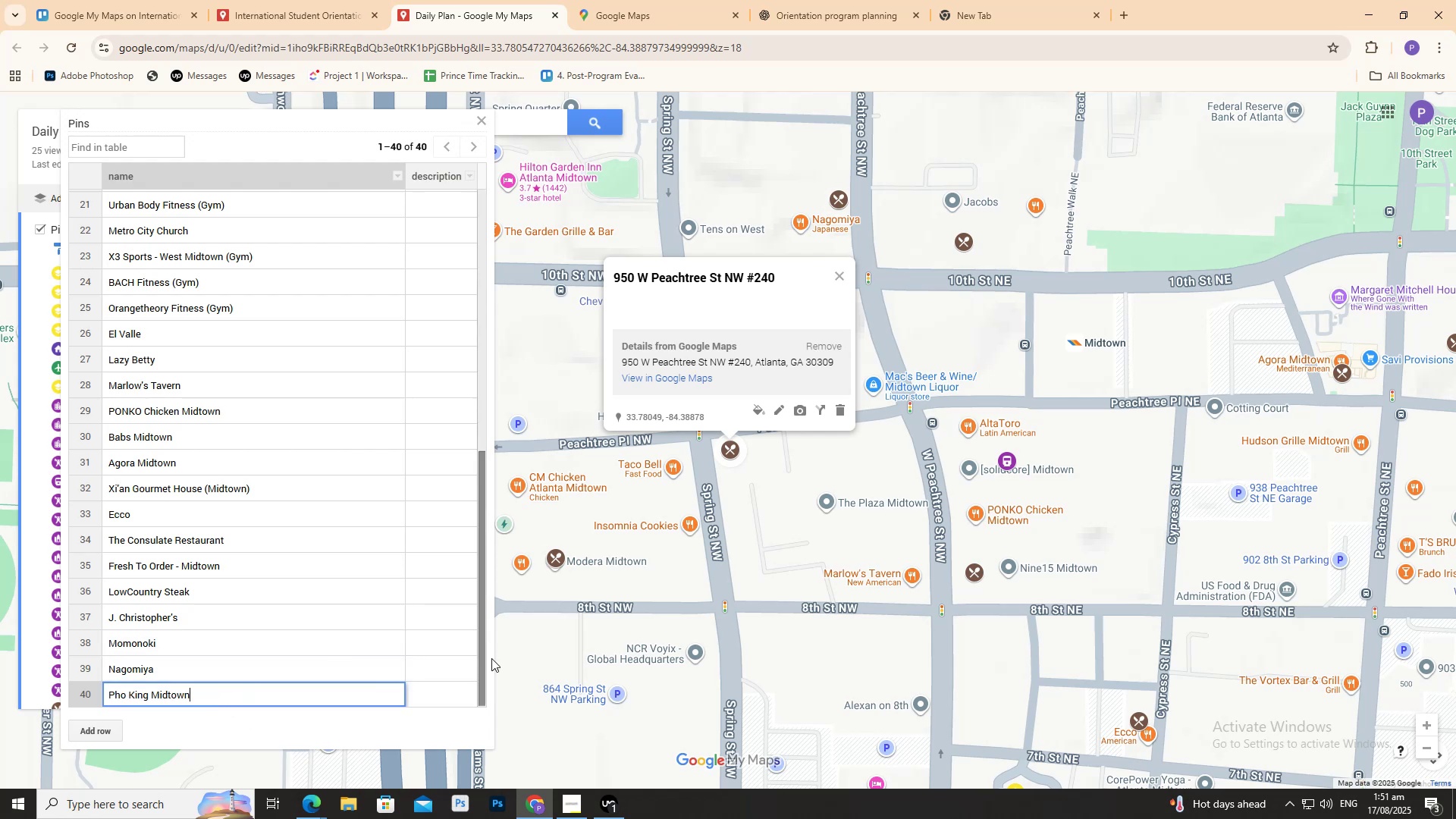 
left_click([530, 642])
 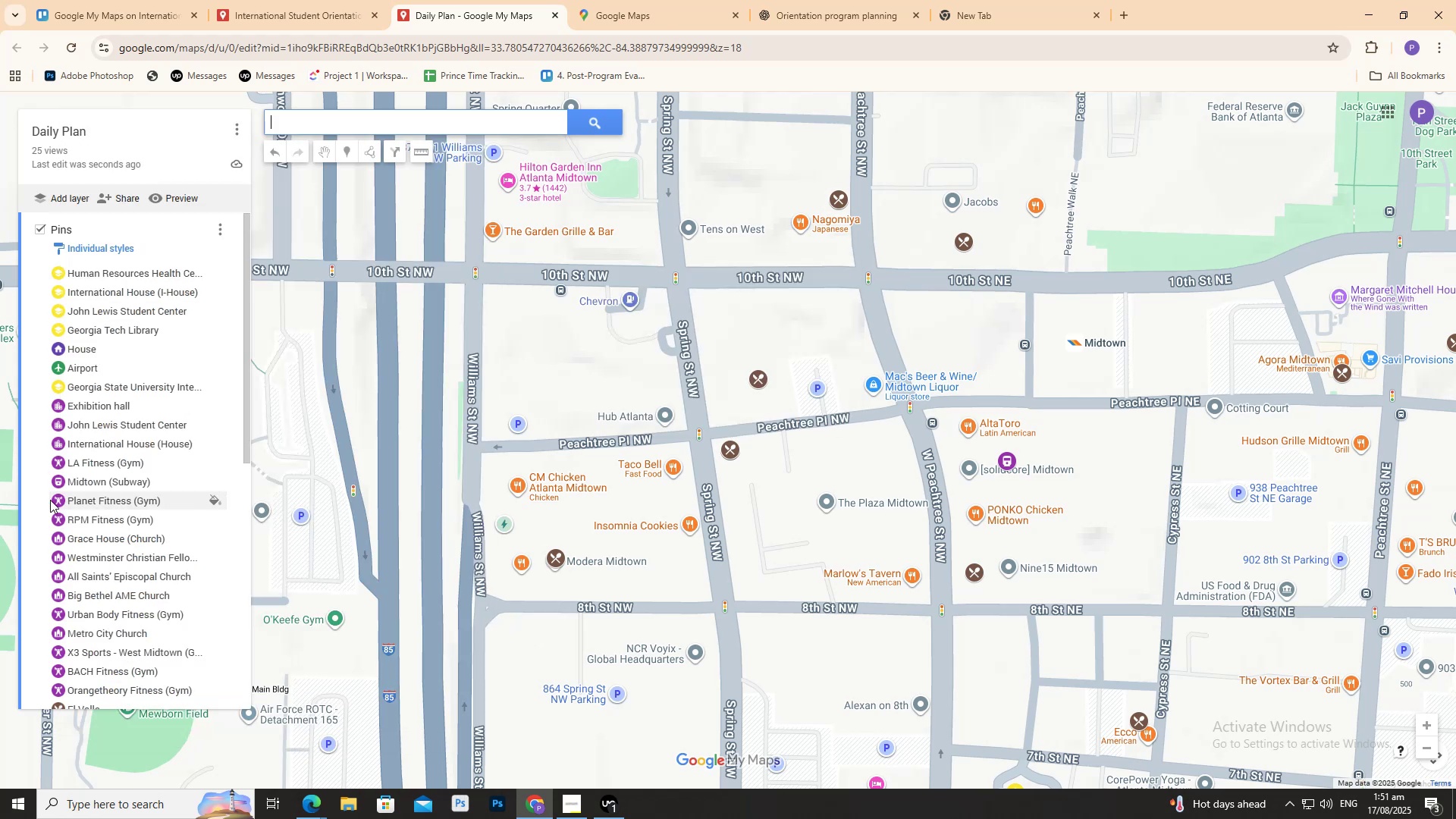 
scroll: coordinate [147, 482], scroll_direction: down, amount: 6.0
 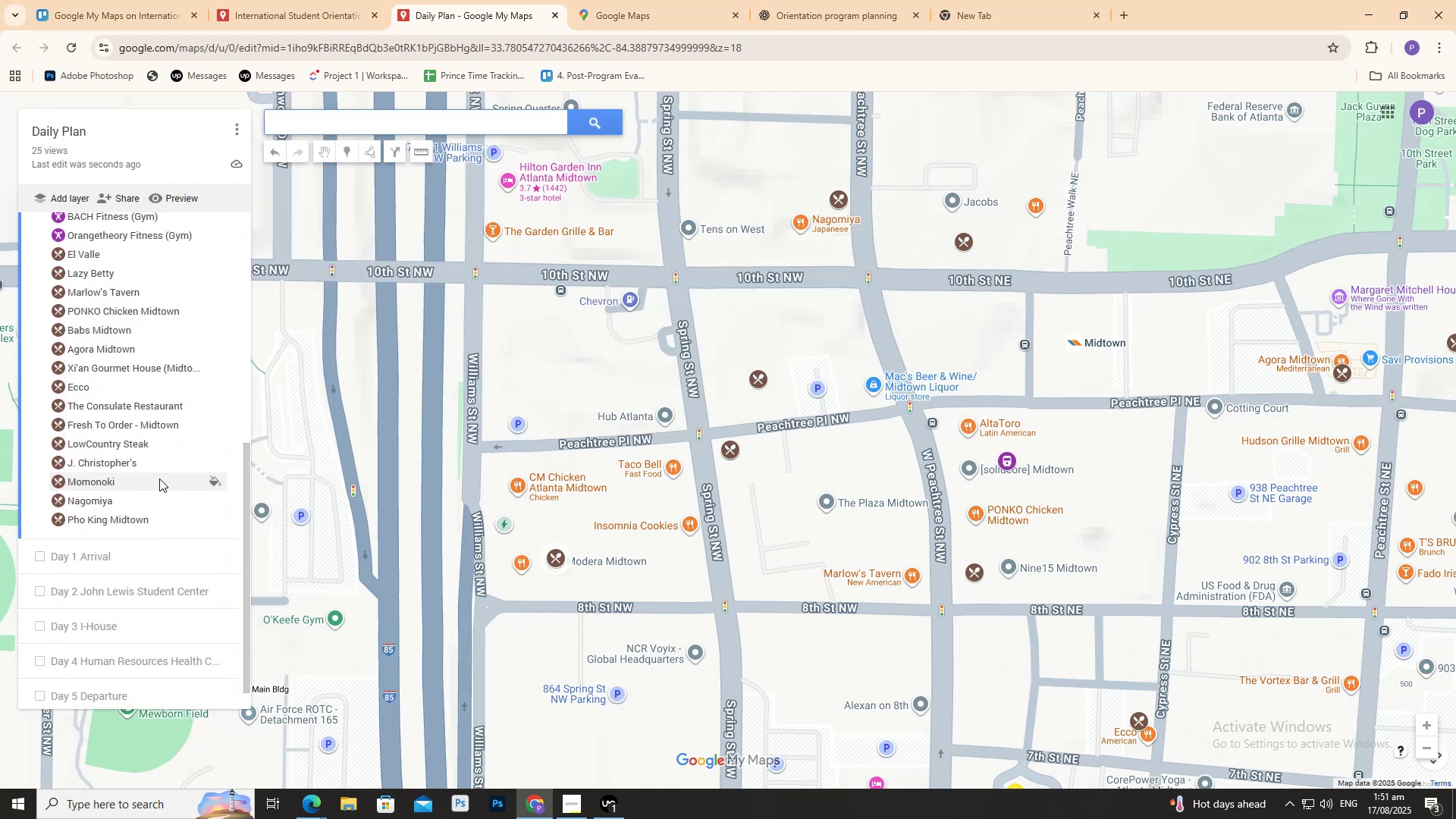 
scroll: coordinate [184, 470], scroll_direction: up, amount: 6.0
 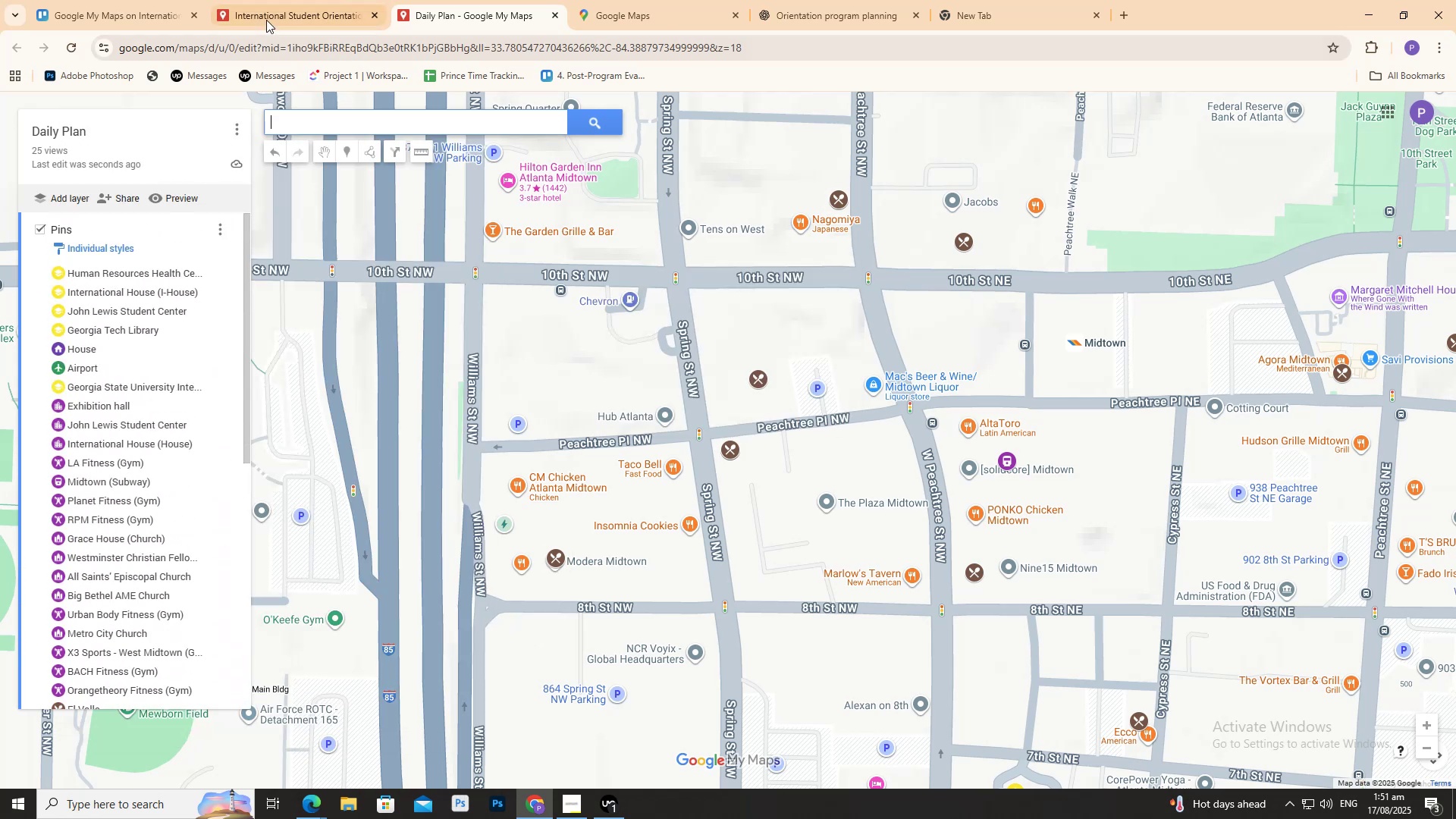 
left_click([269, 12])
 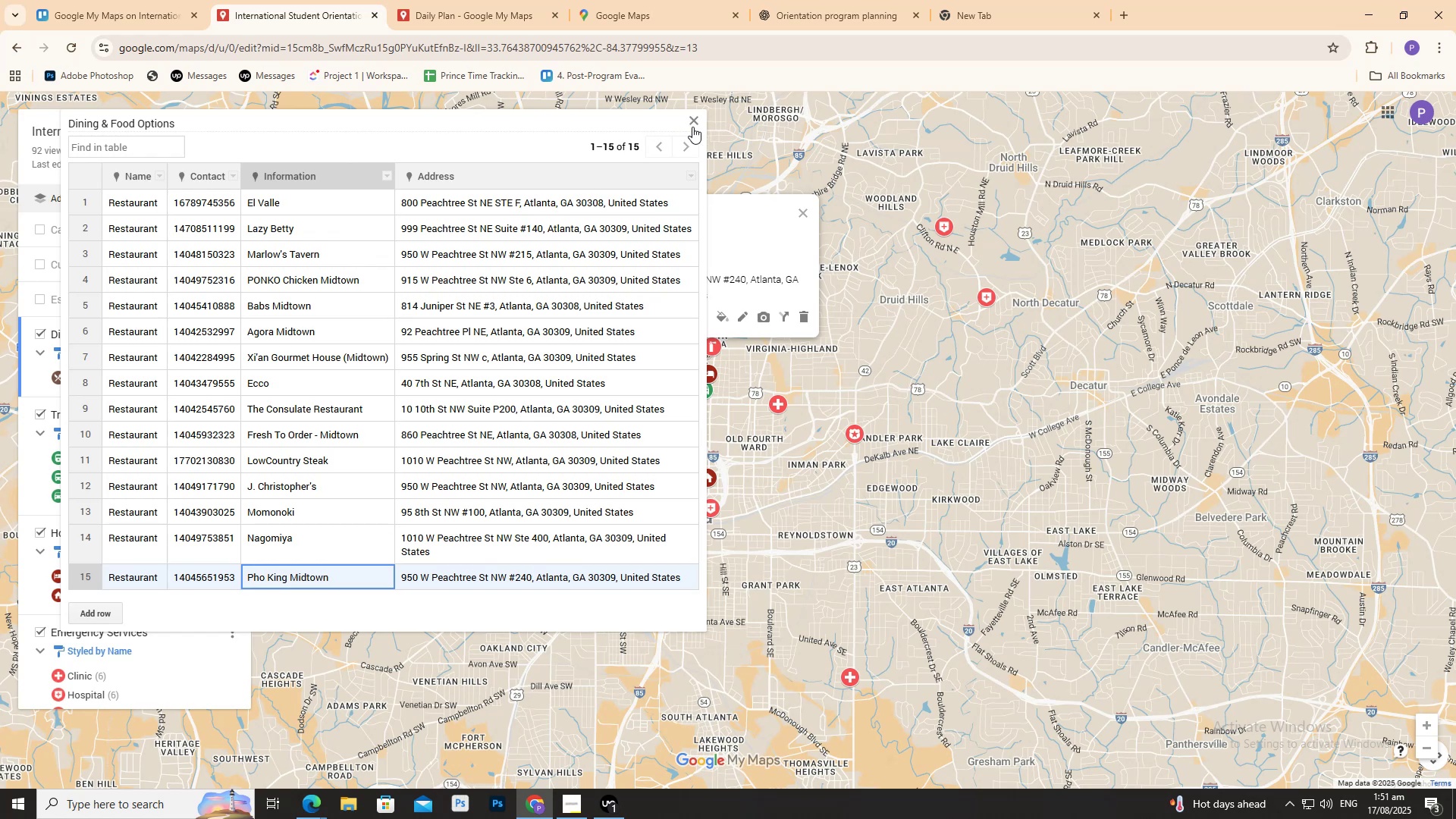 
scroll: coordinate [373, 427], scroll_direction: down, amount: 6.0
 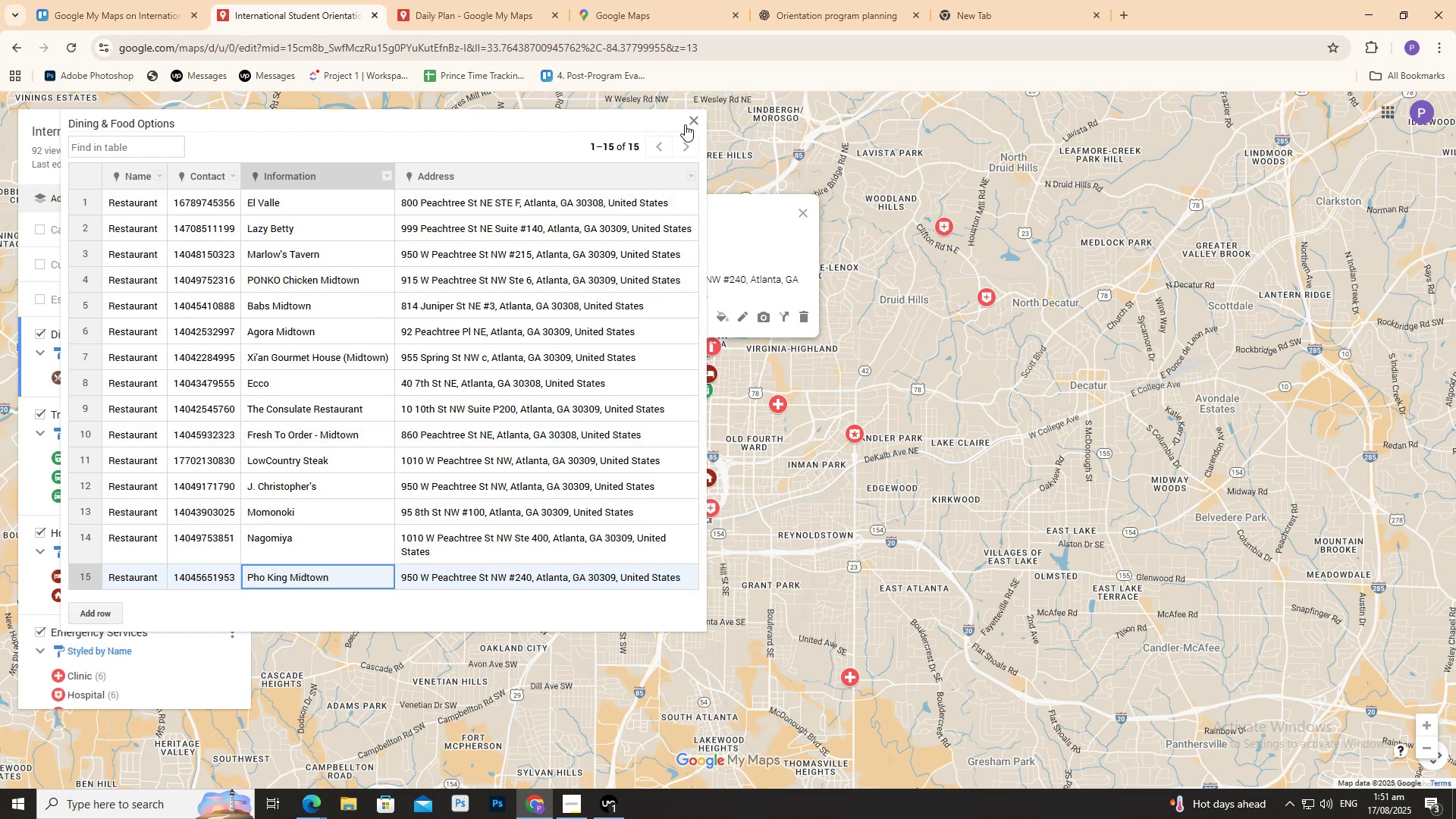 
left_click([693, 118])
 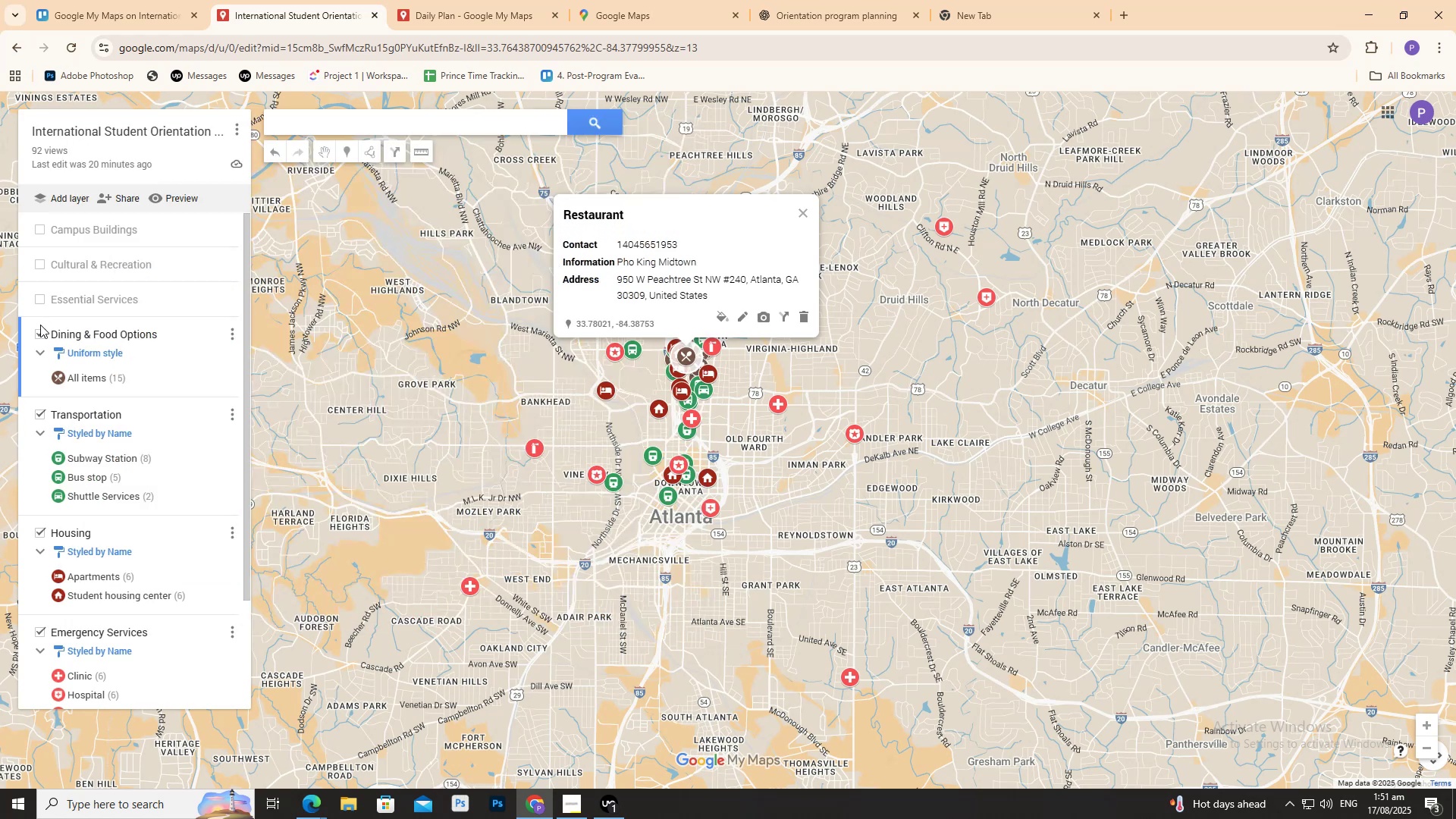 
left_click([40, 336])
 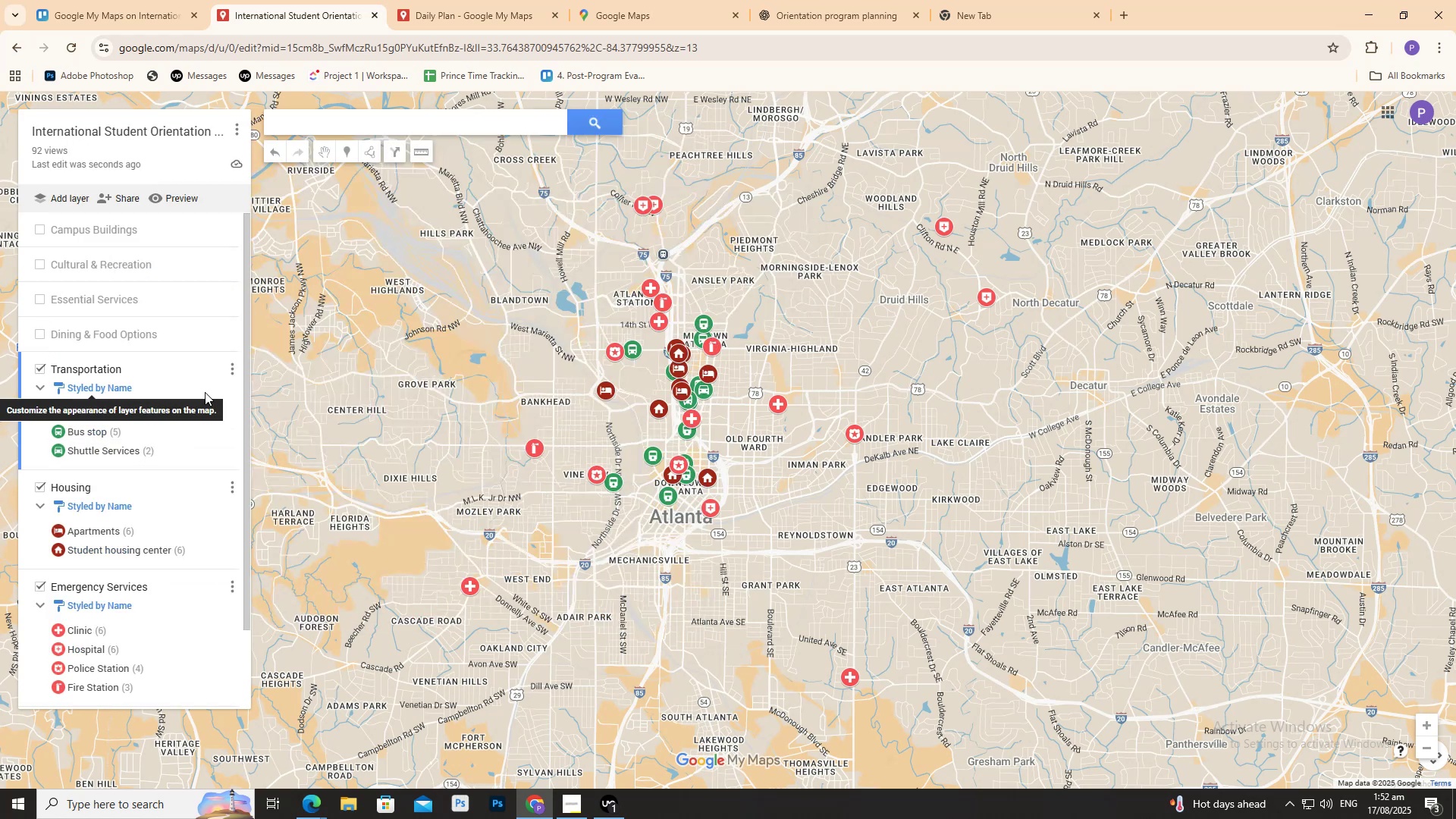 
wait(5.48)
 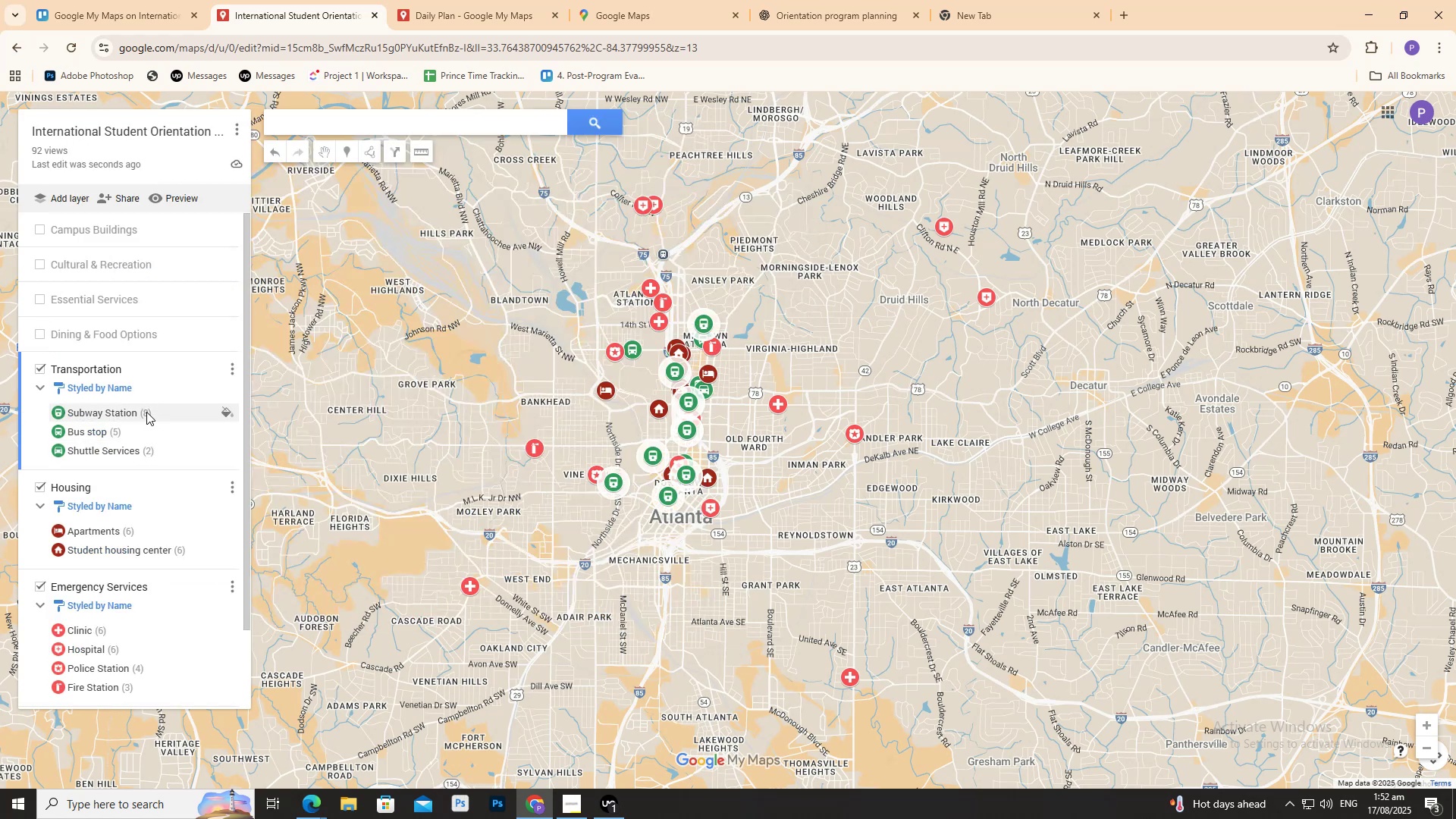 
left_click([234, 366])
 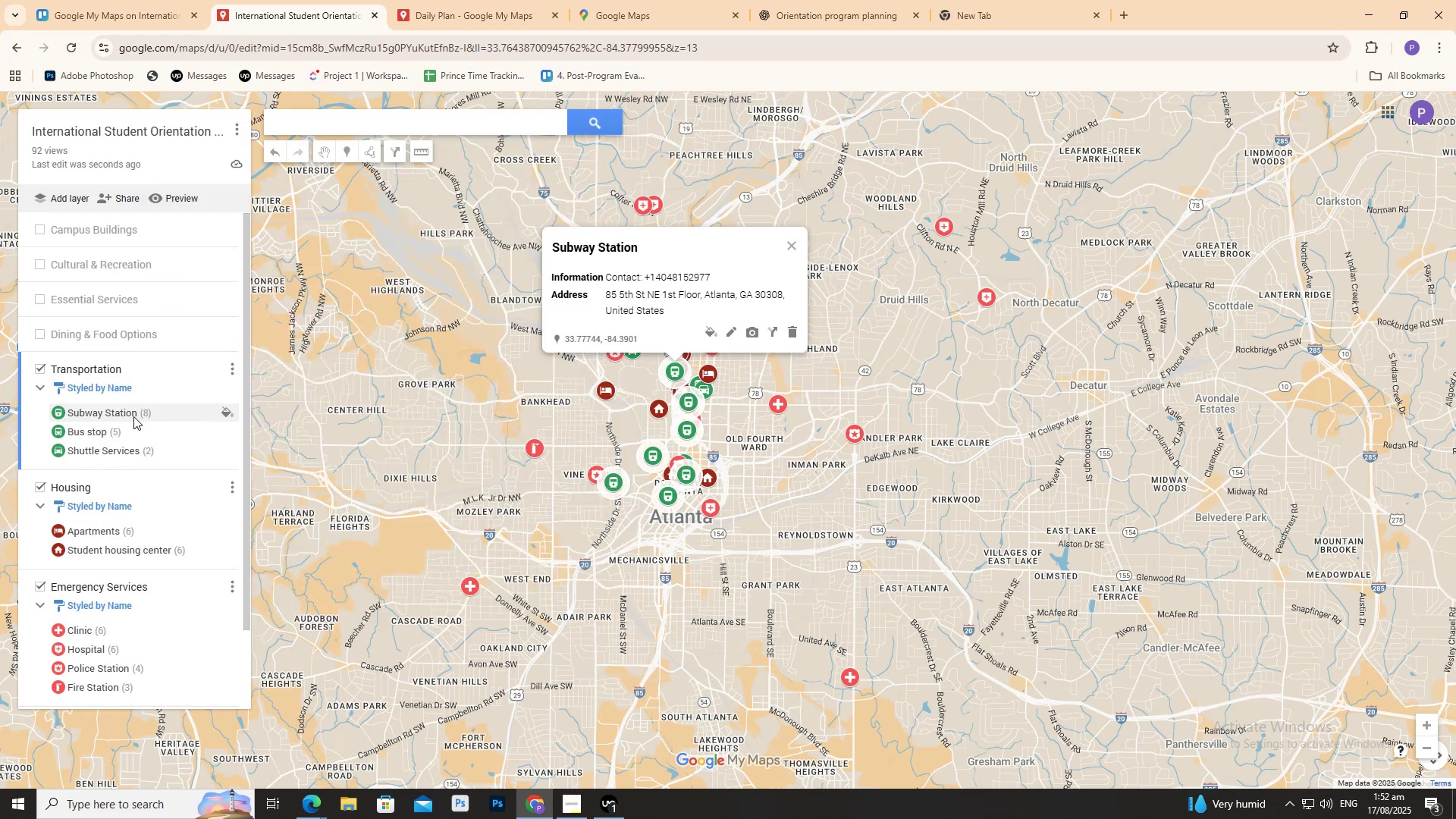 
wait(53.44)
 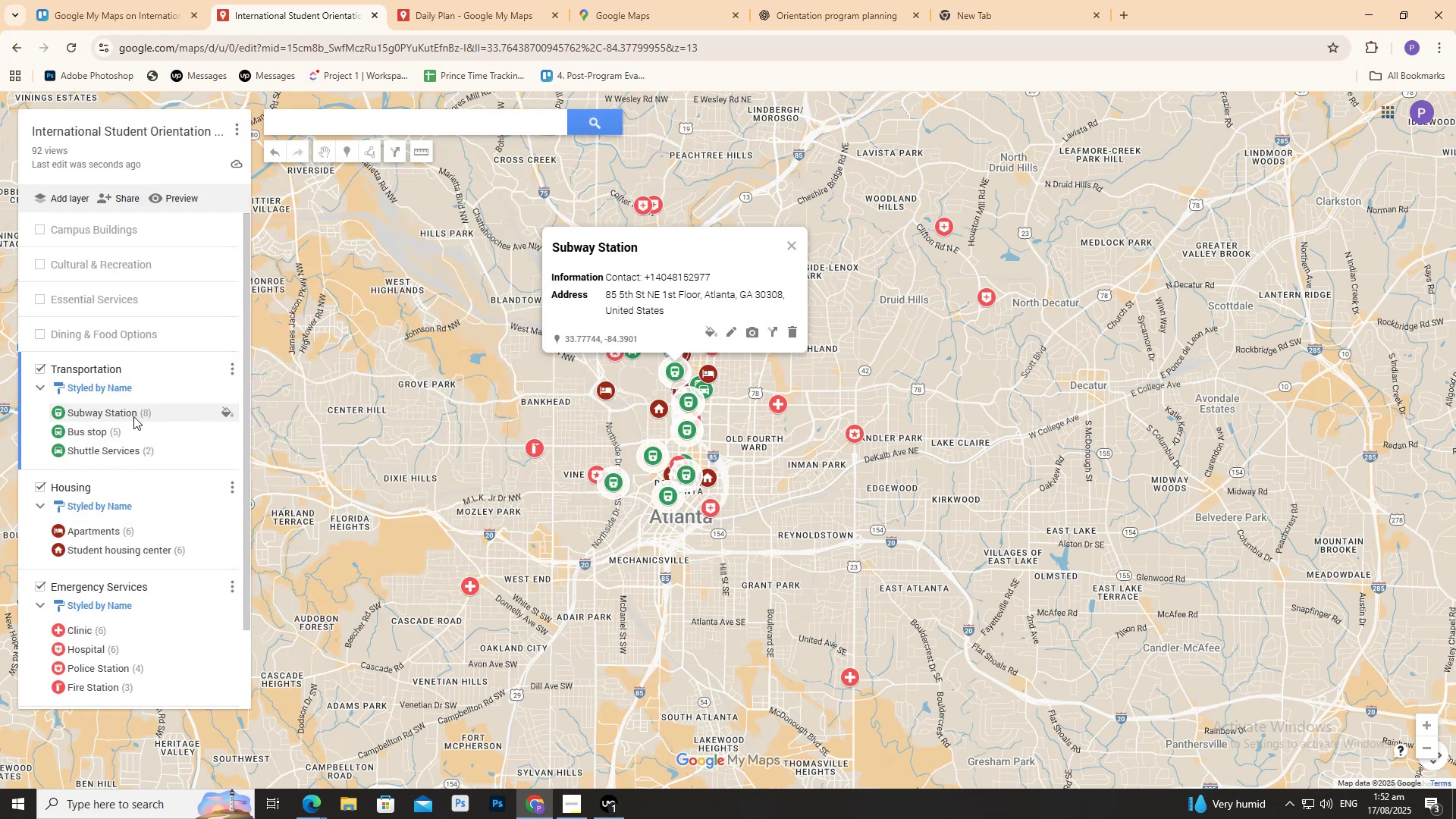 
left_click([235, 366])
 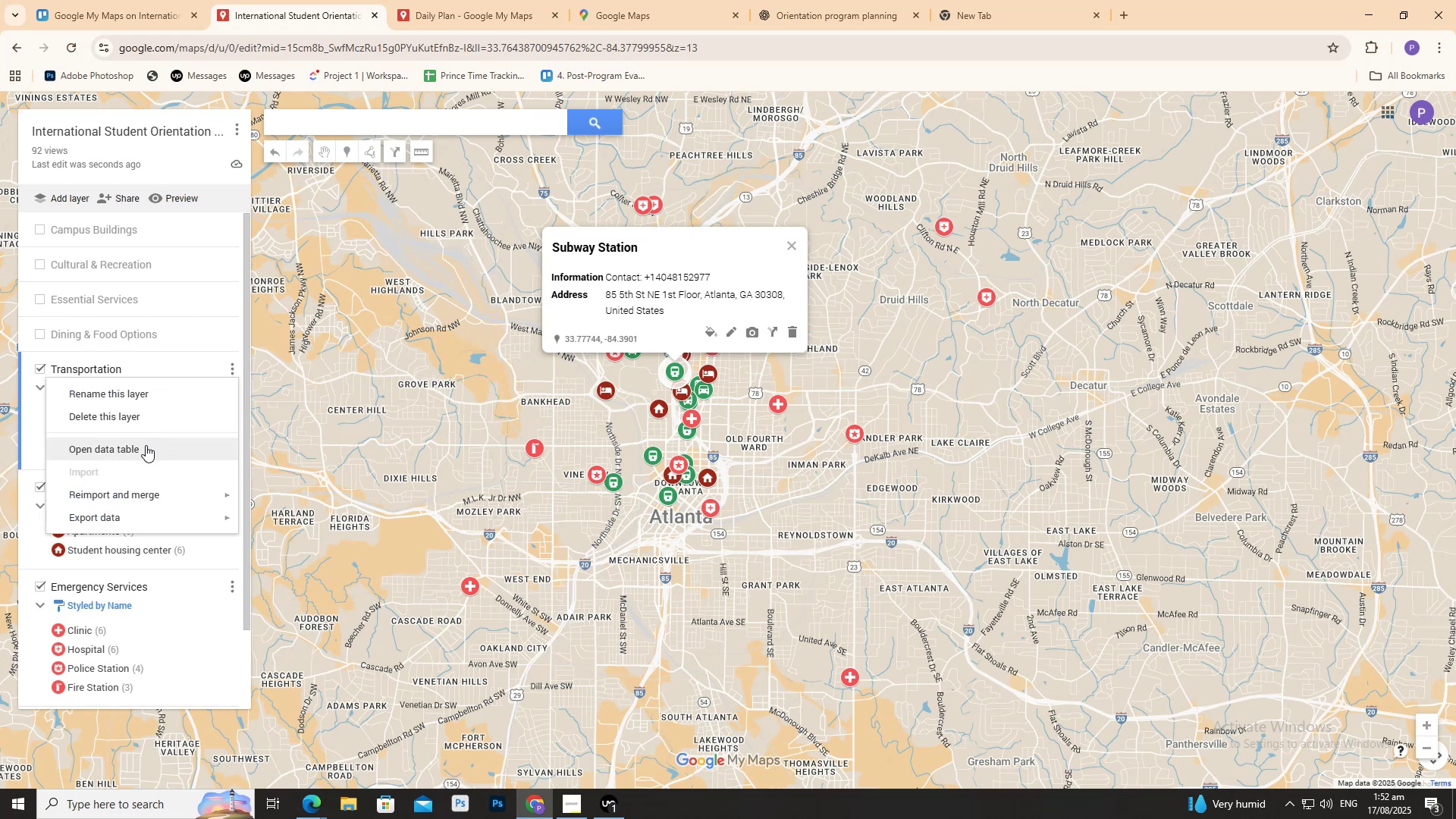 
left_click([146, 445])
 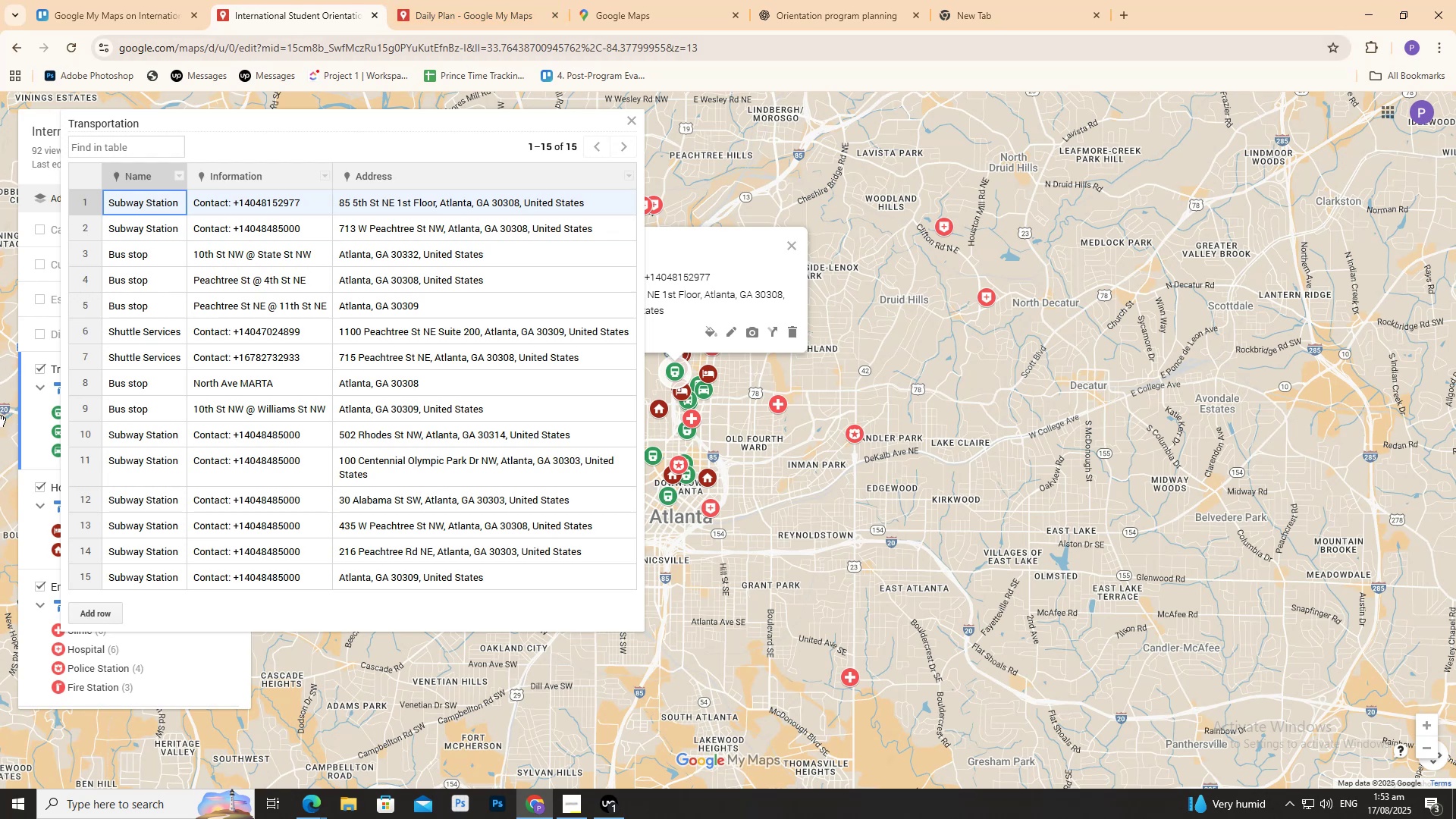 
wait(14.98)
 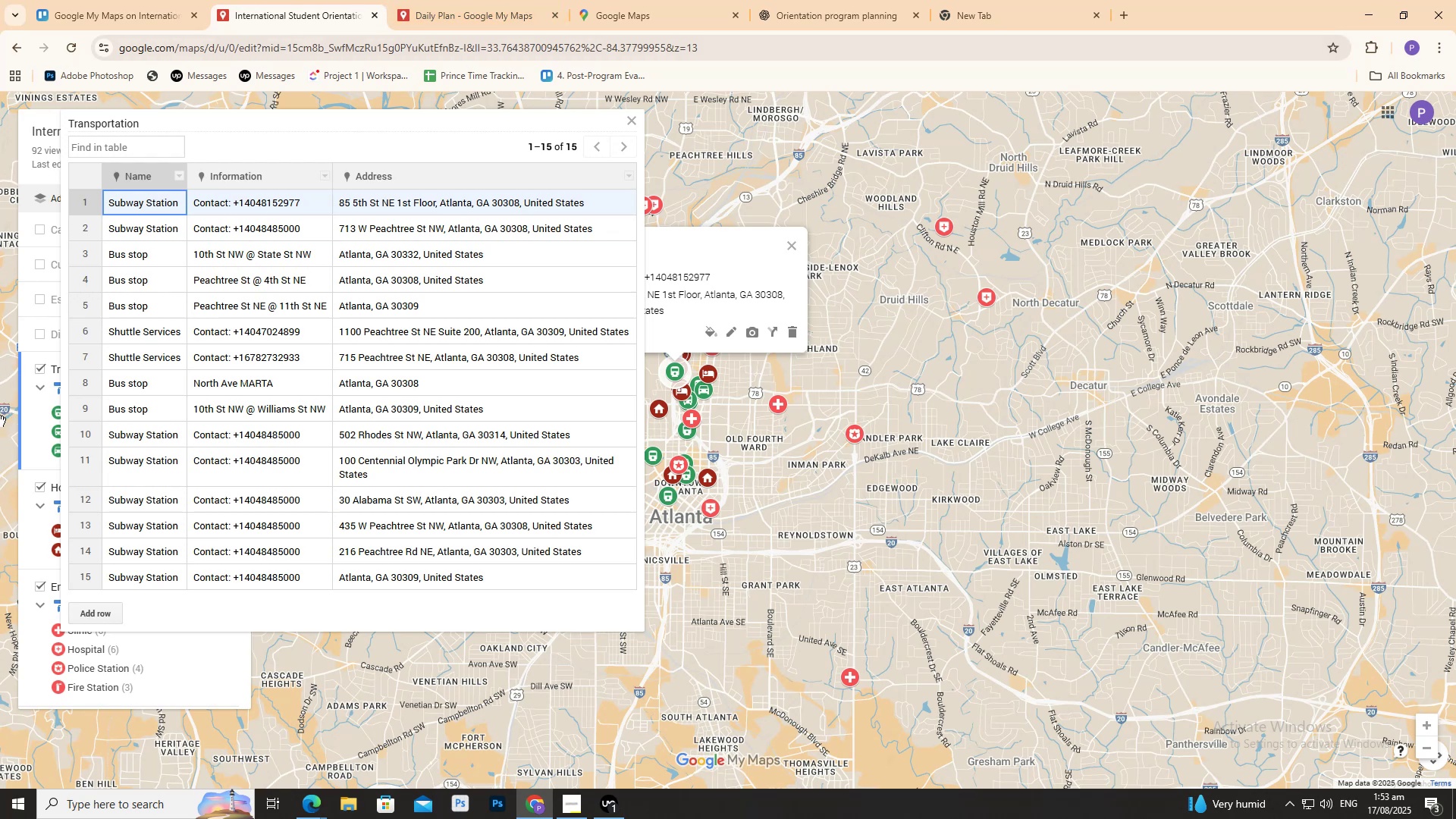 
double_click([422, 199])
 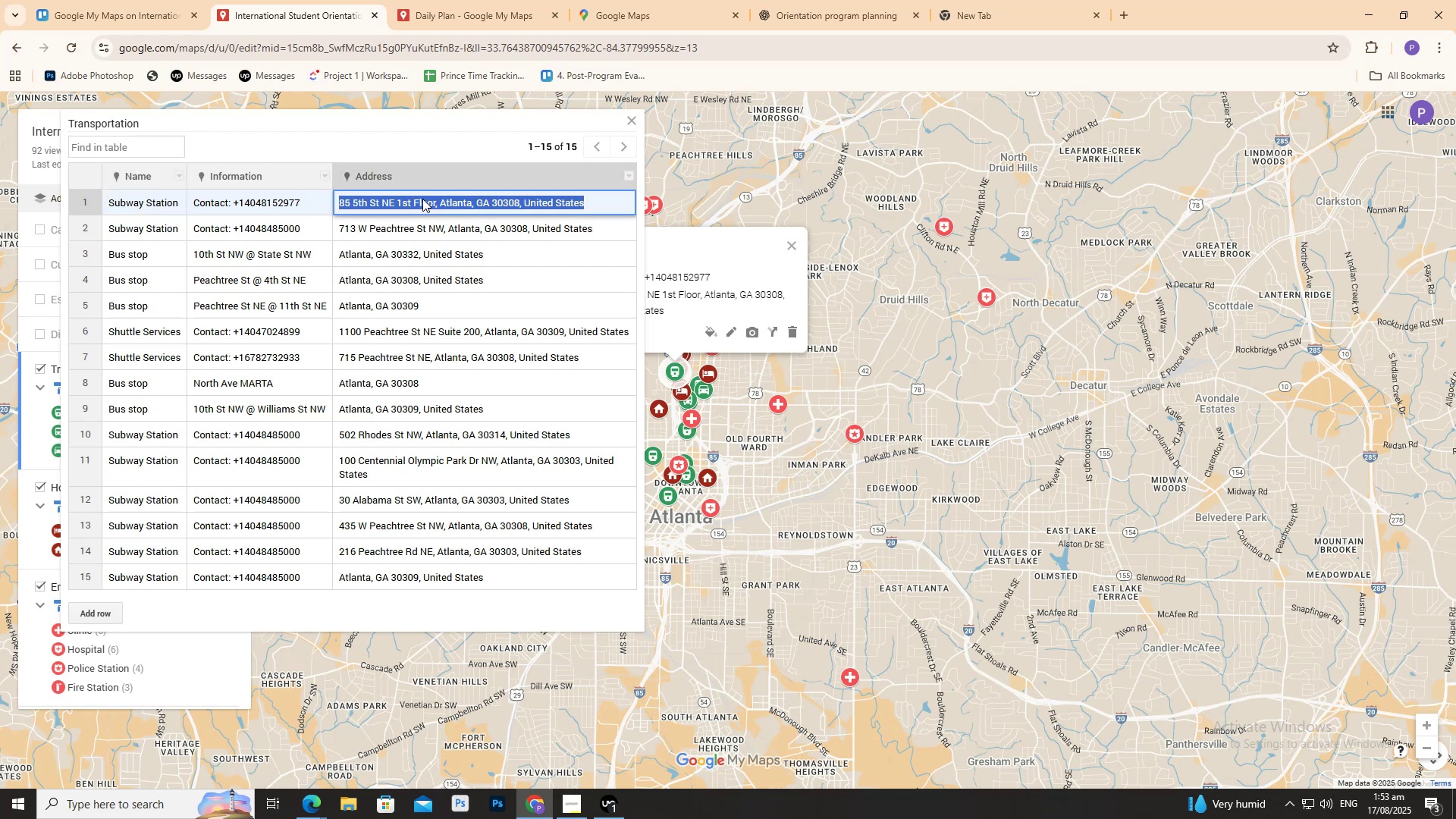 
triple_click([422, 199])
 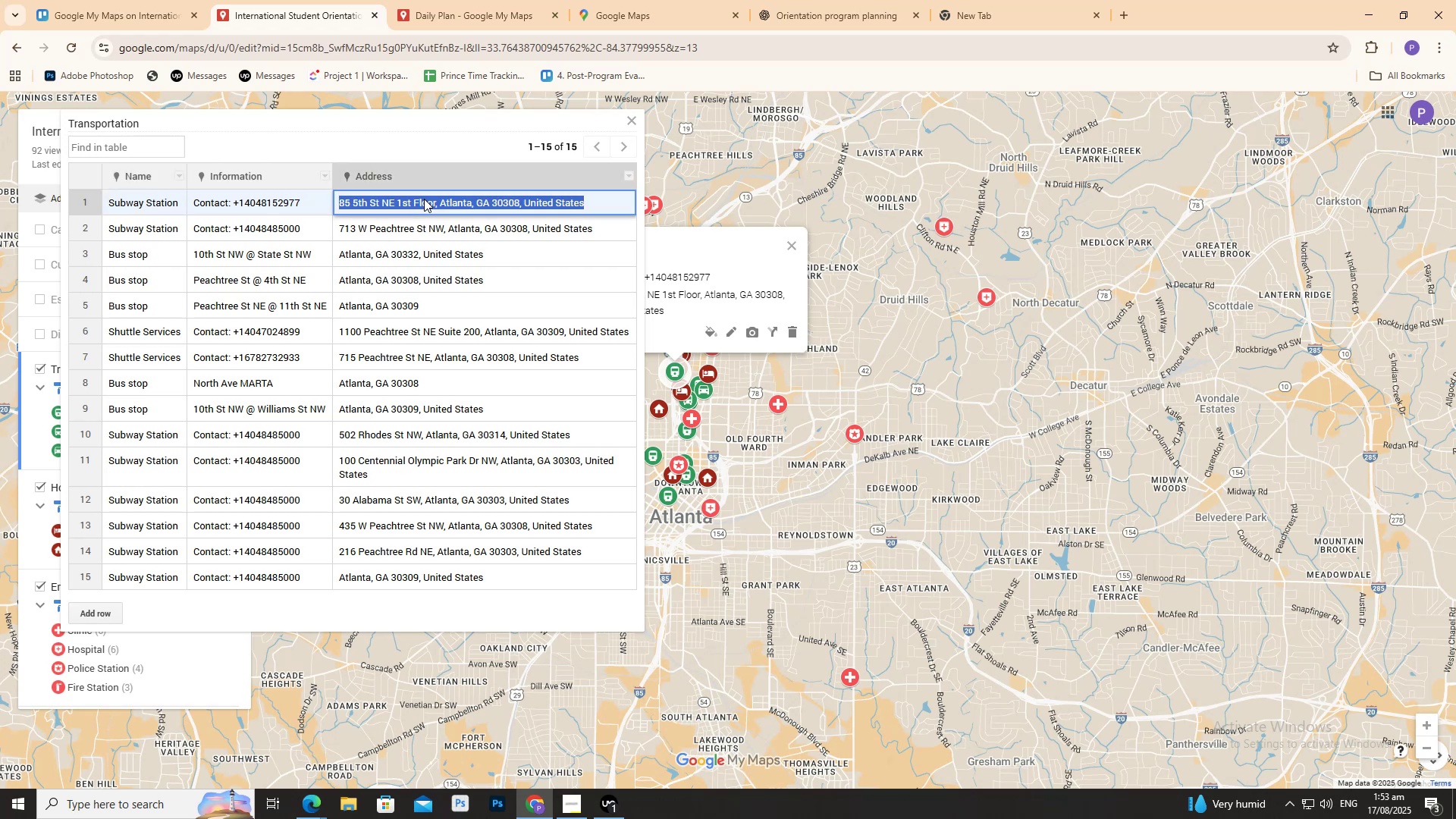 
key(Control+ControlLeft)
 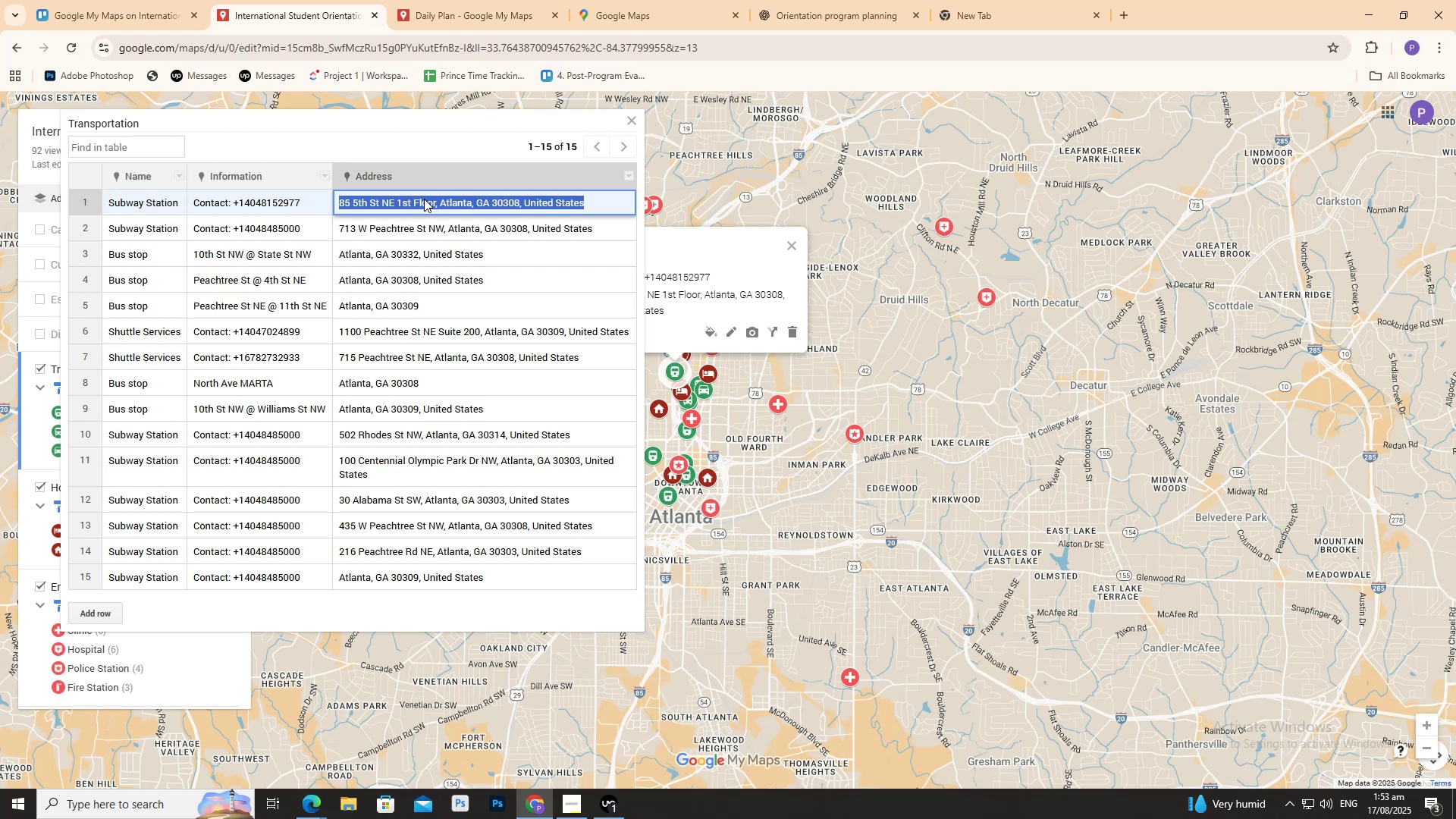 
key(Control+C)
 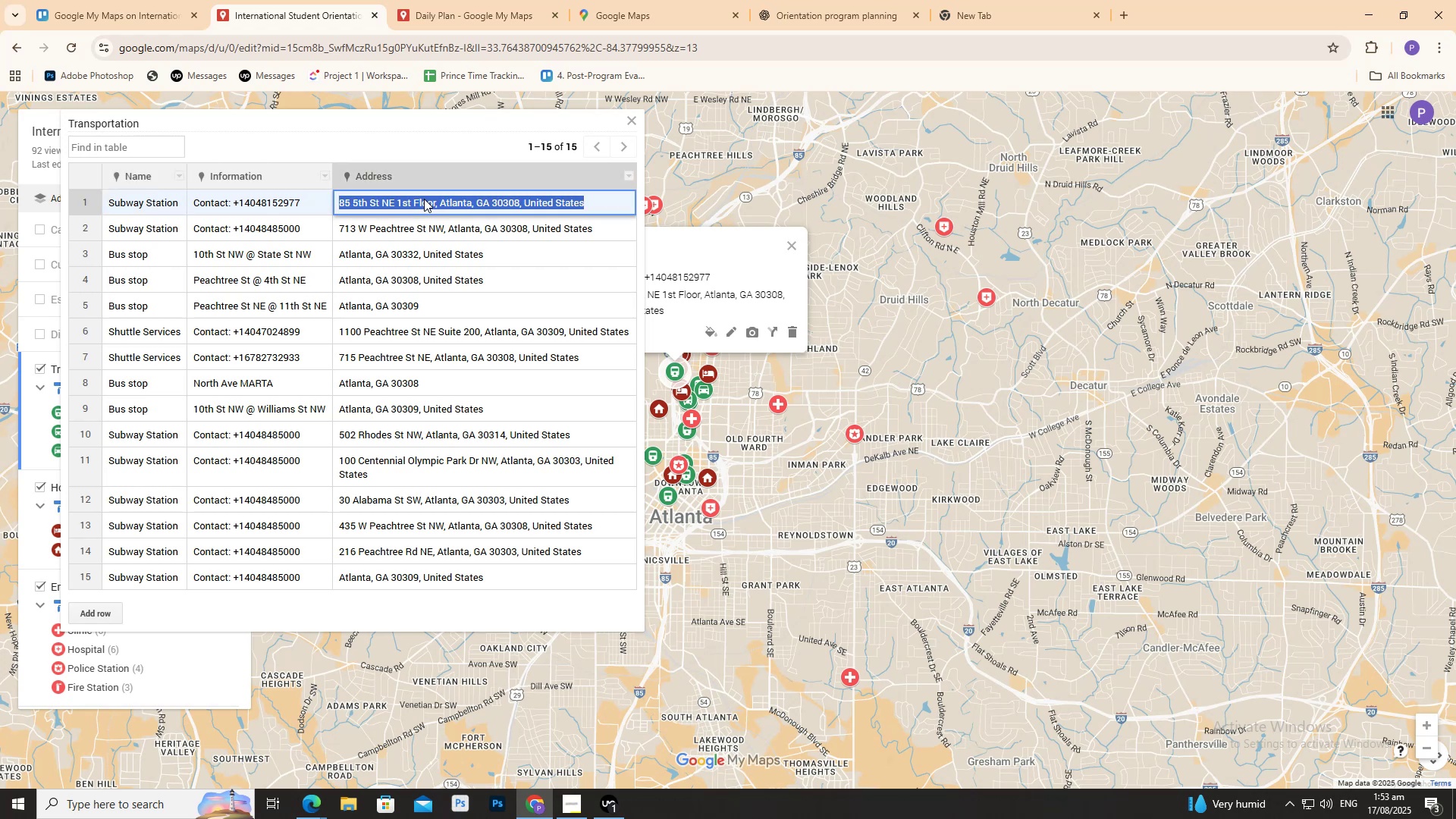 
left_click([463, 0])
 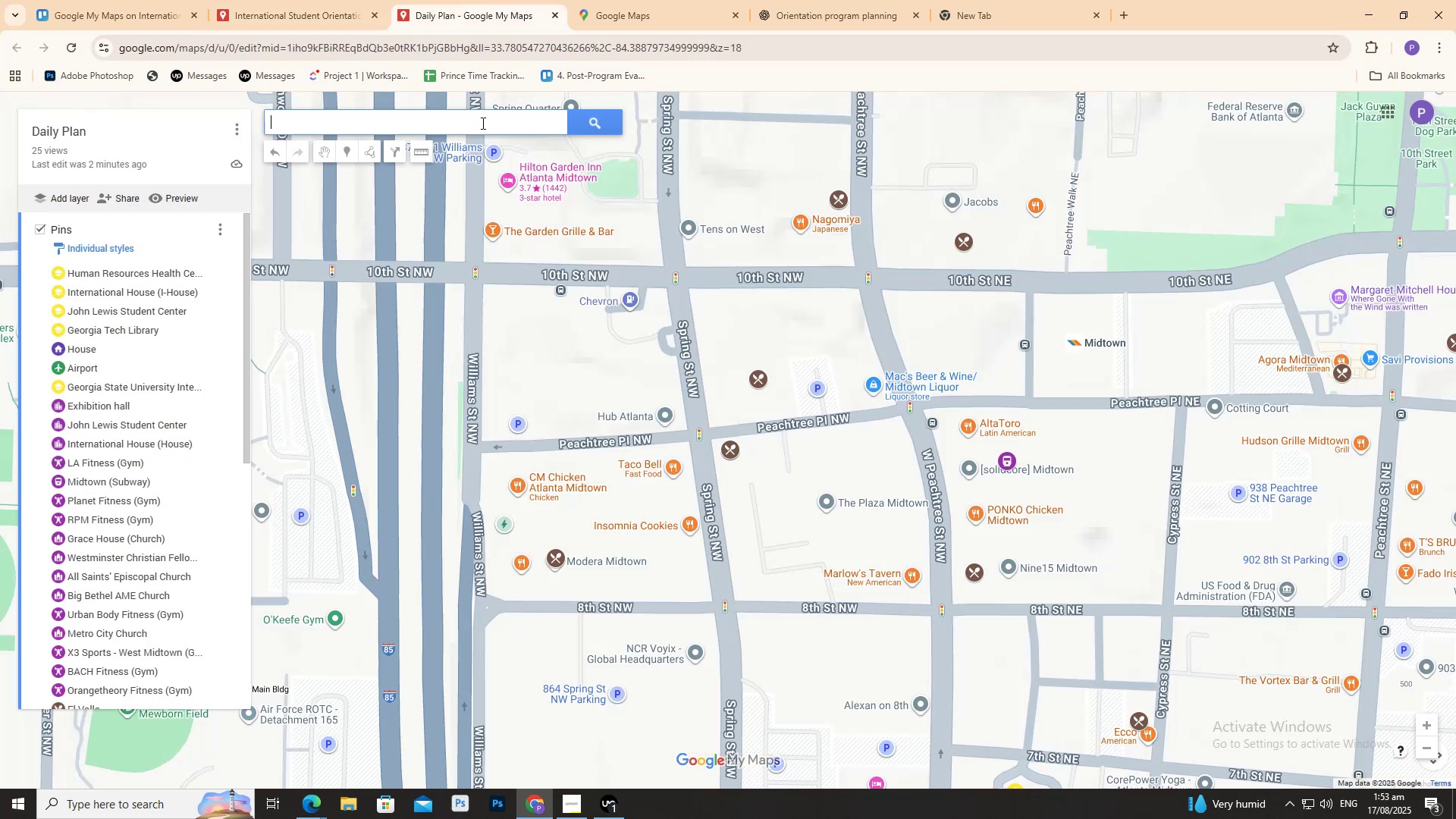 
key(Control+ControlLeft)
 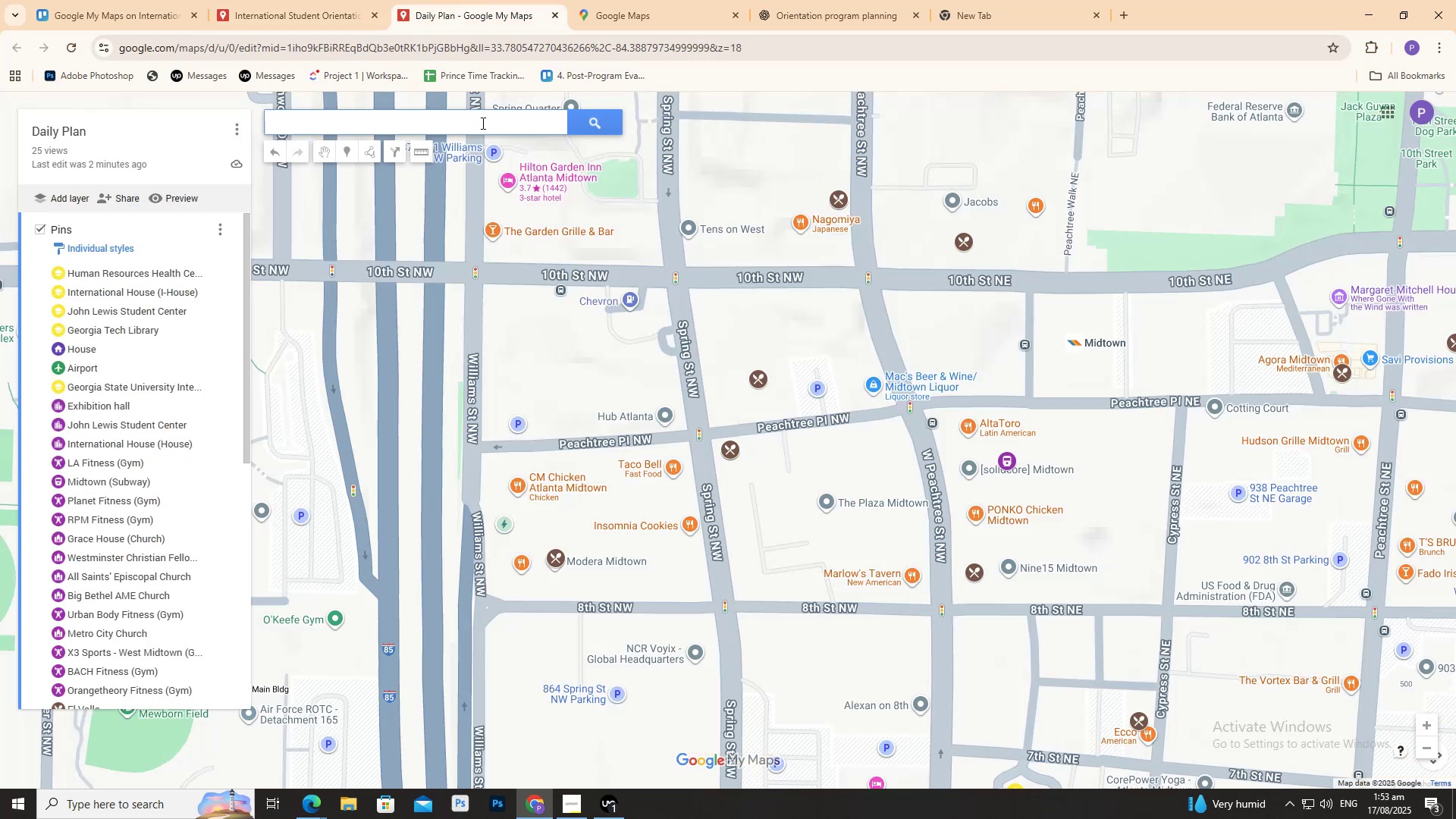 
key(Control+V)
 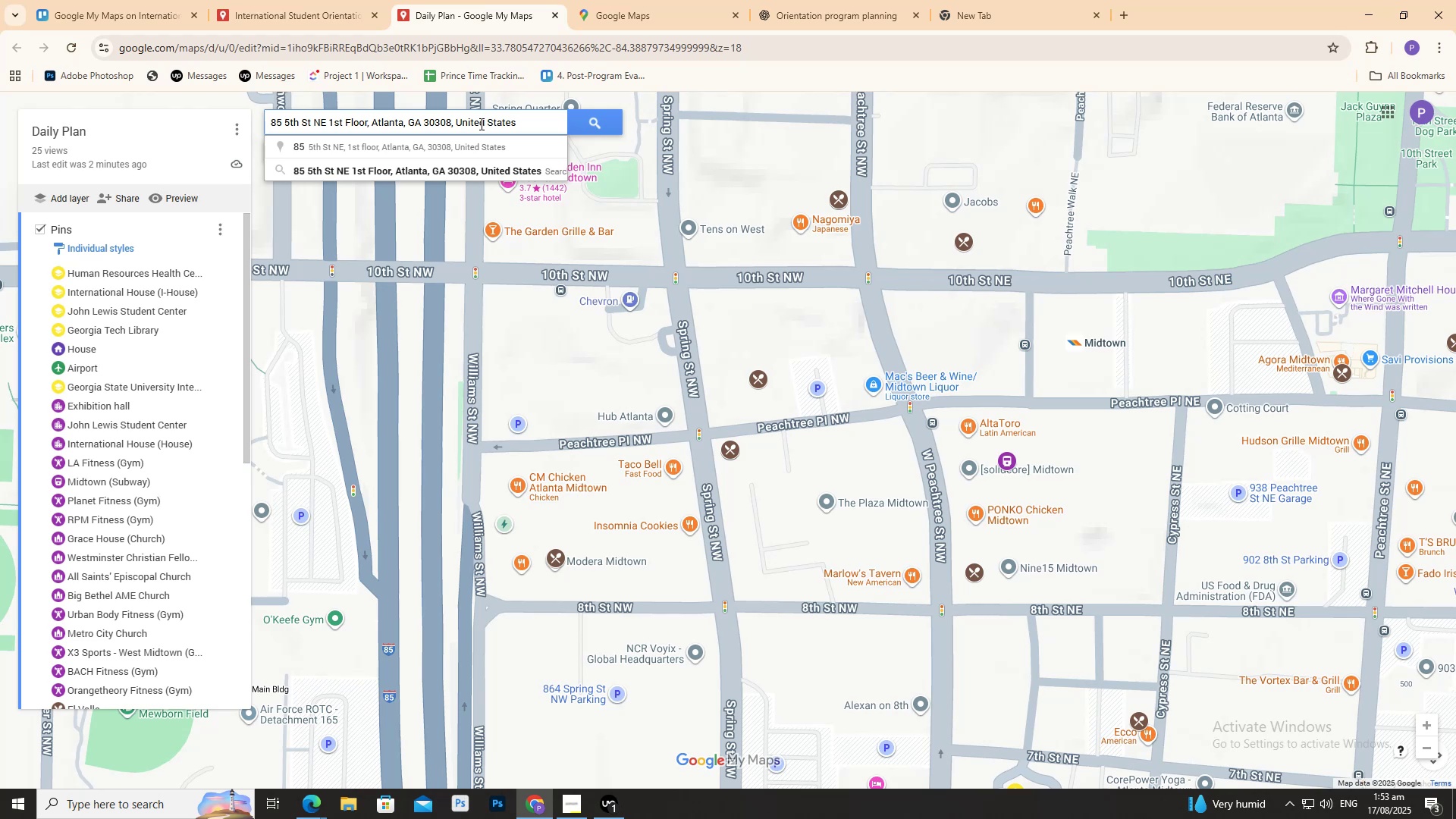 
left_click([447, 145])
 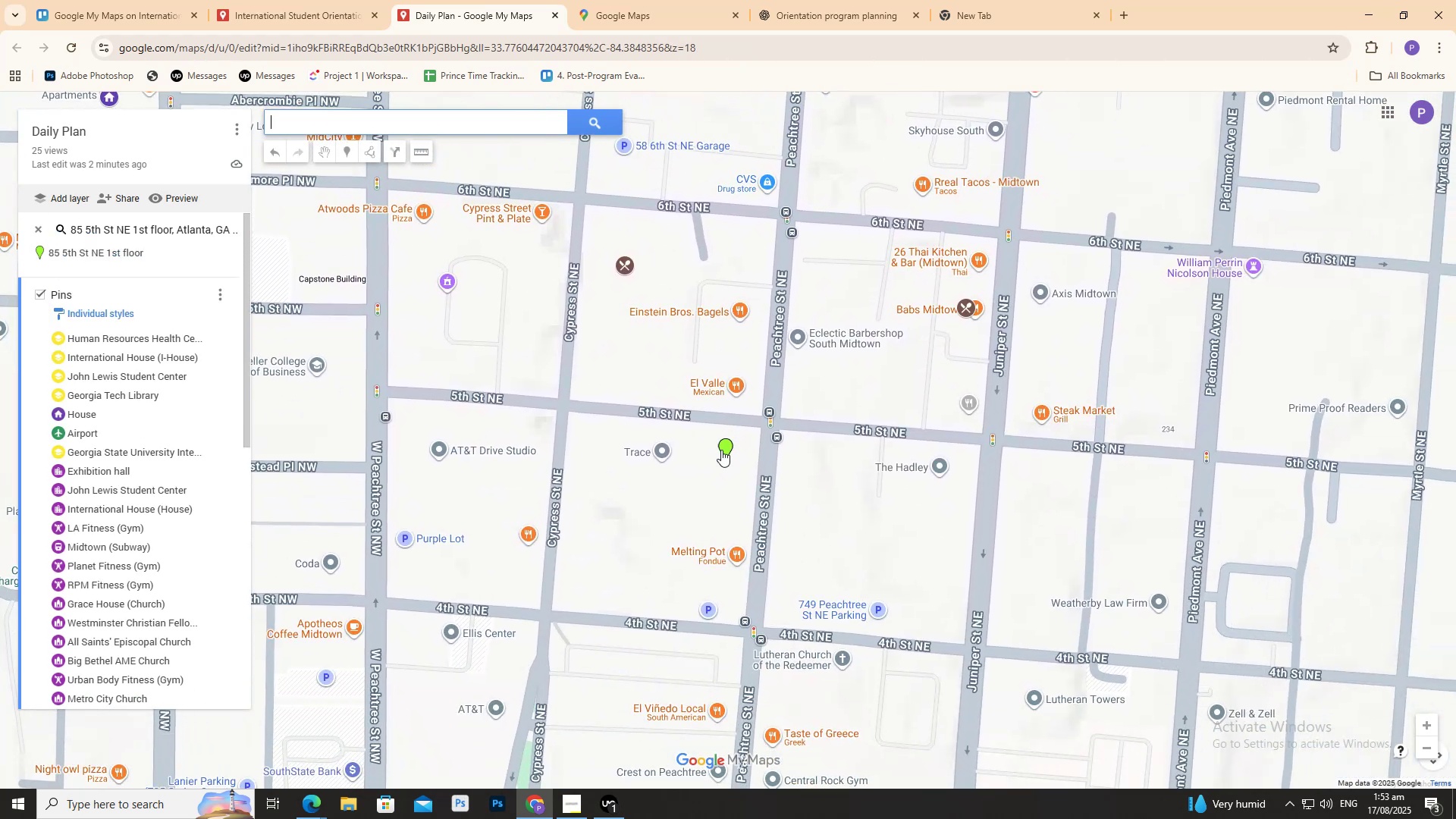 
left_click([726, 450])
 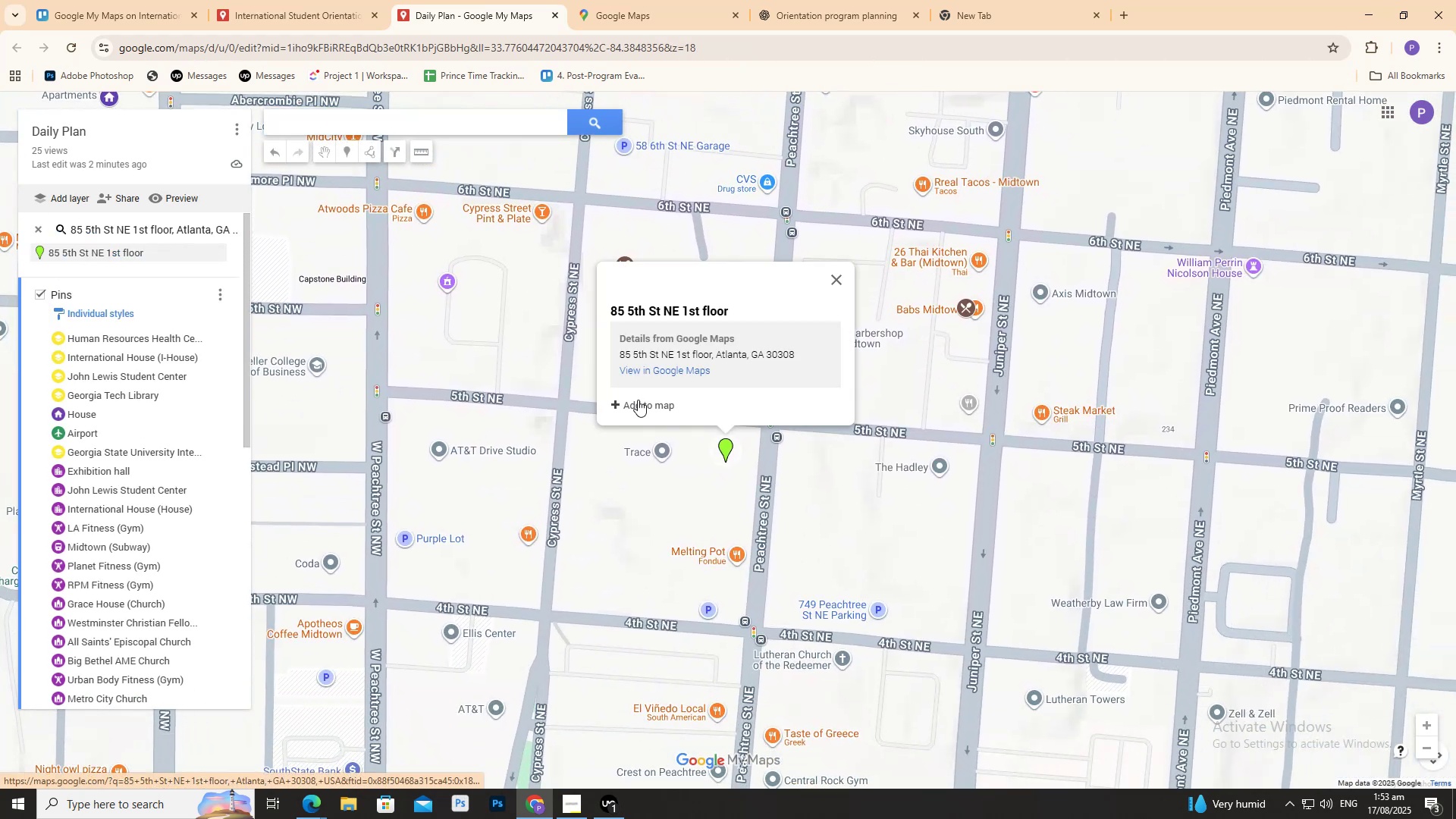 
left_click([638, 399])
 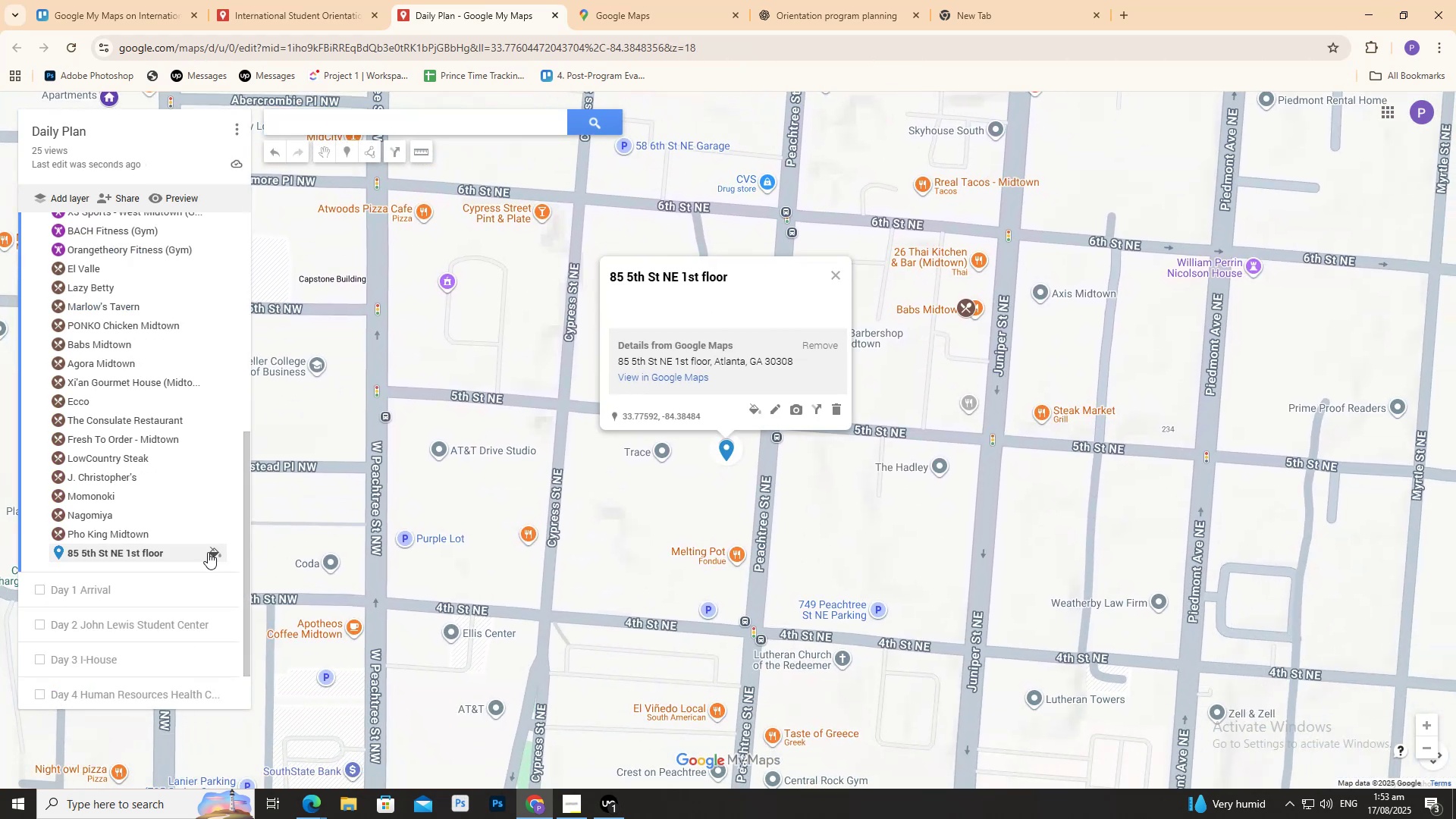 
left_click([209, 550])
 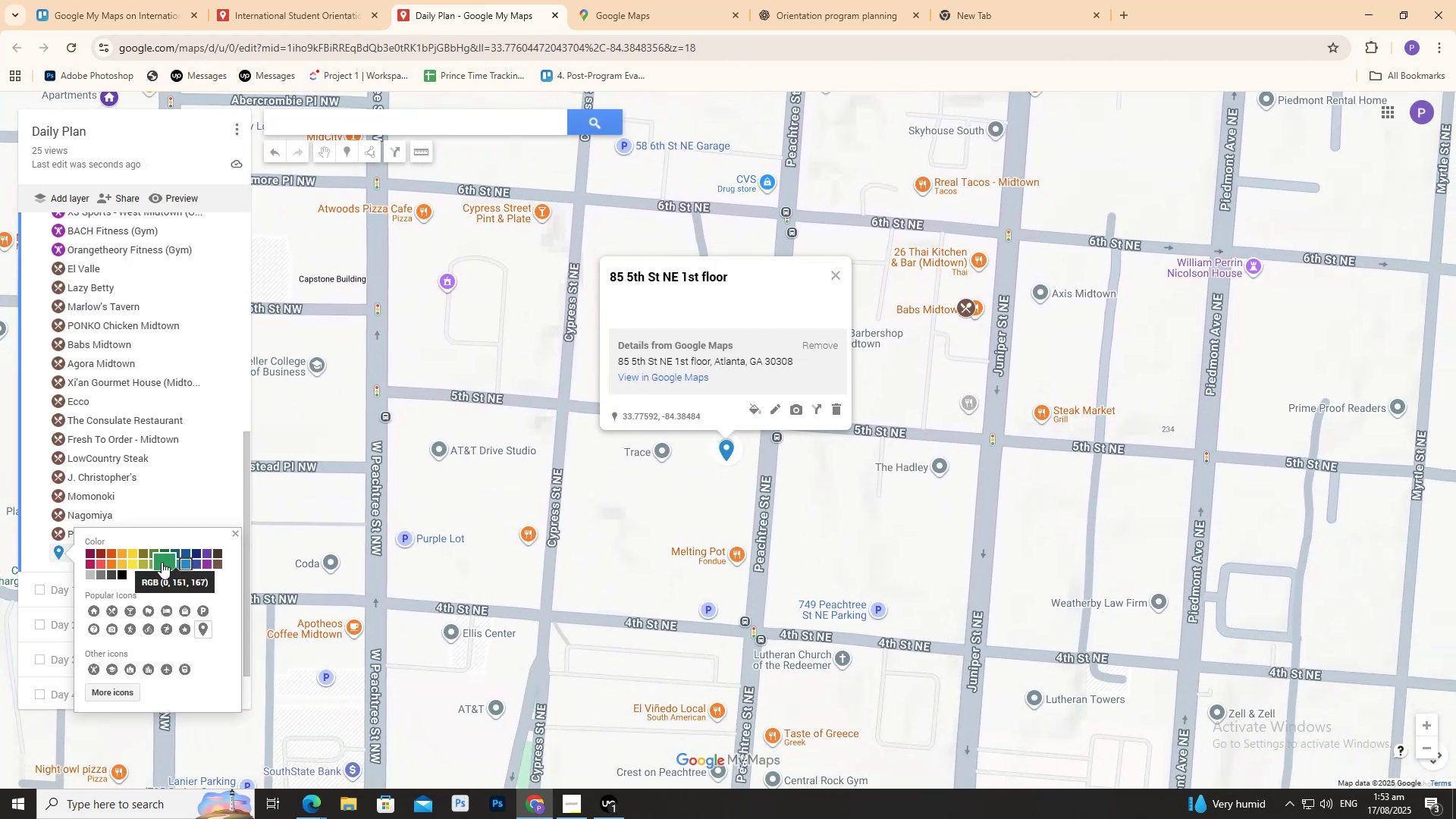 
left_click([161, 562])
 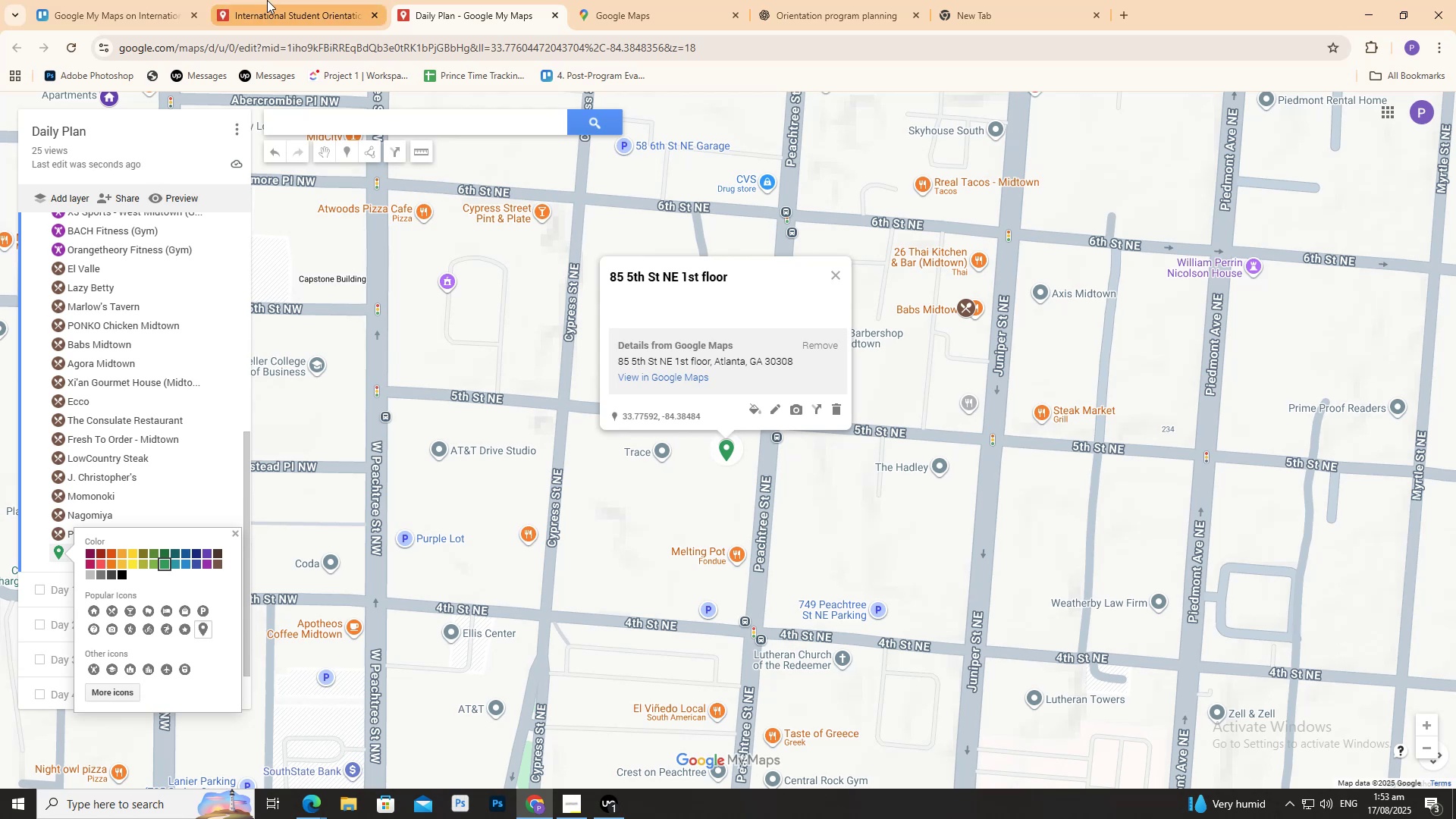 
left_click([267, 0])
 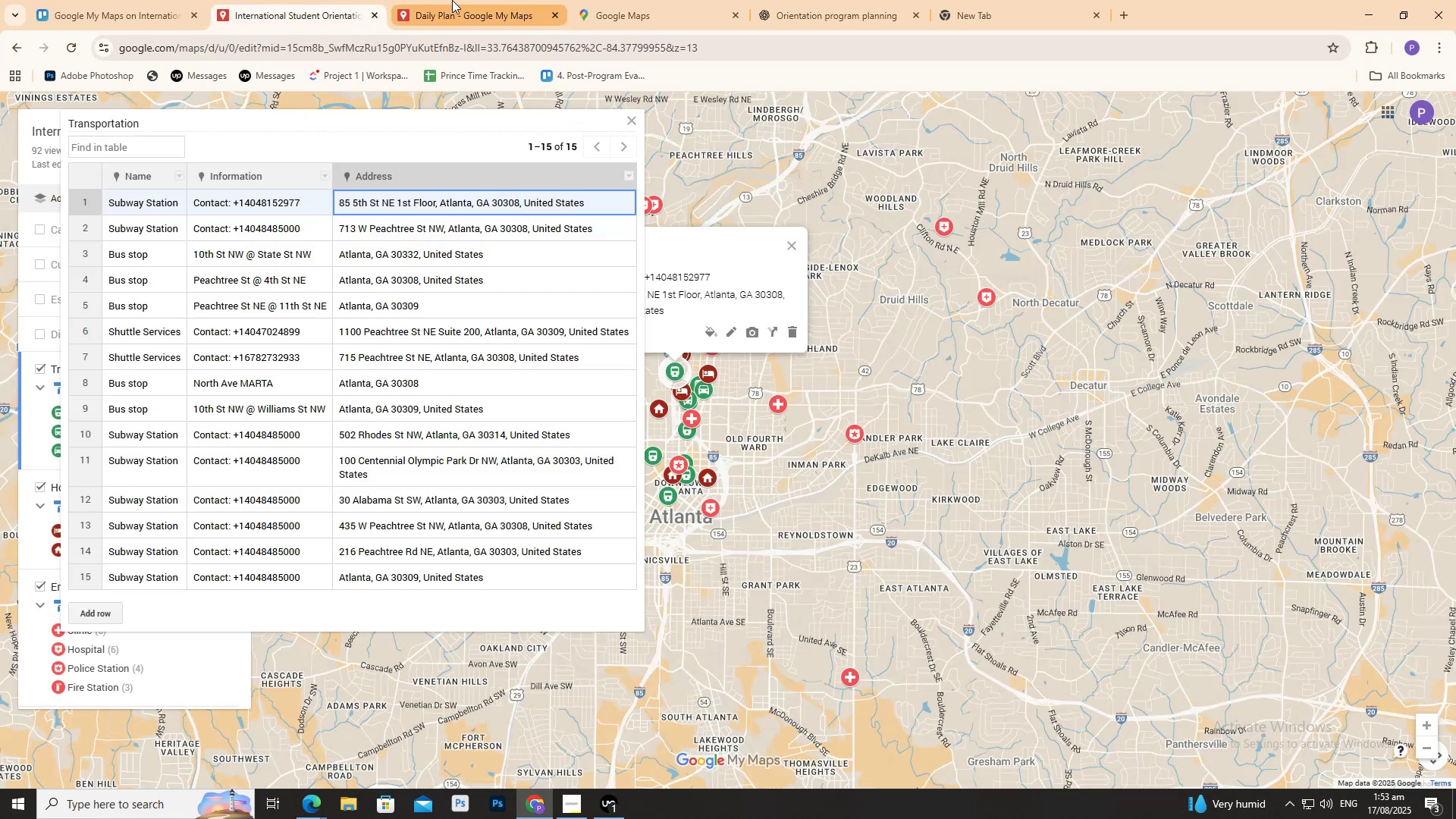 
left_click([452, 0])
 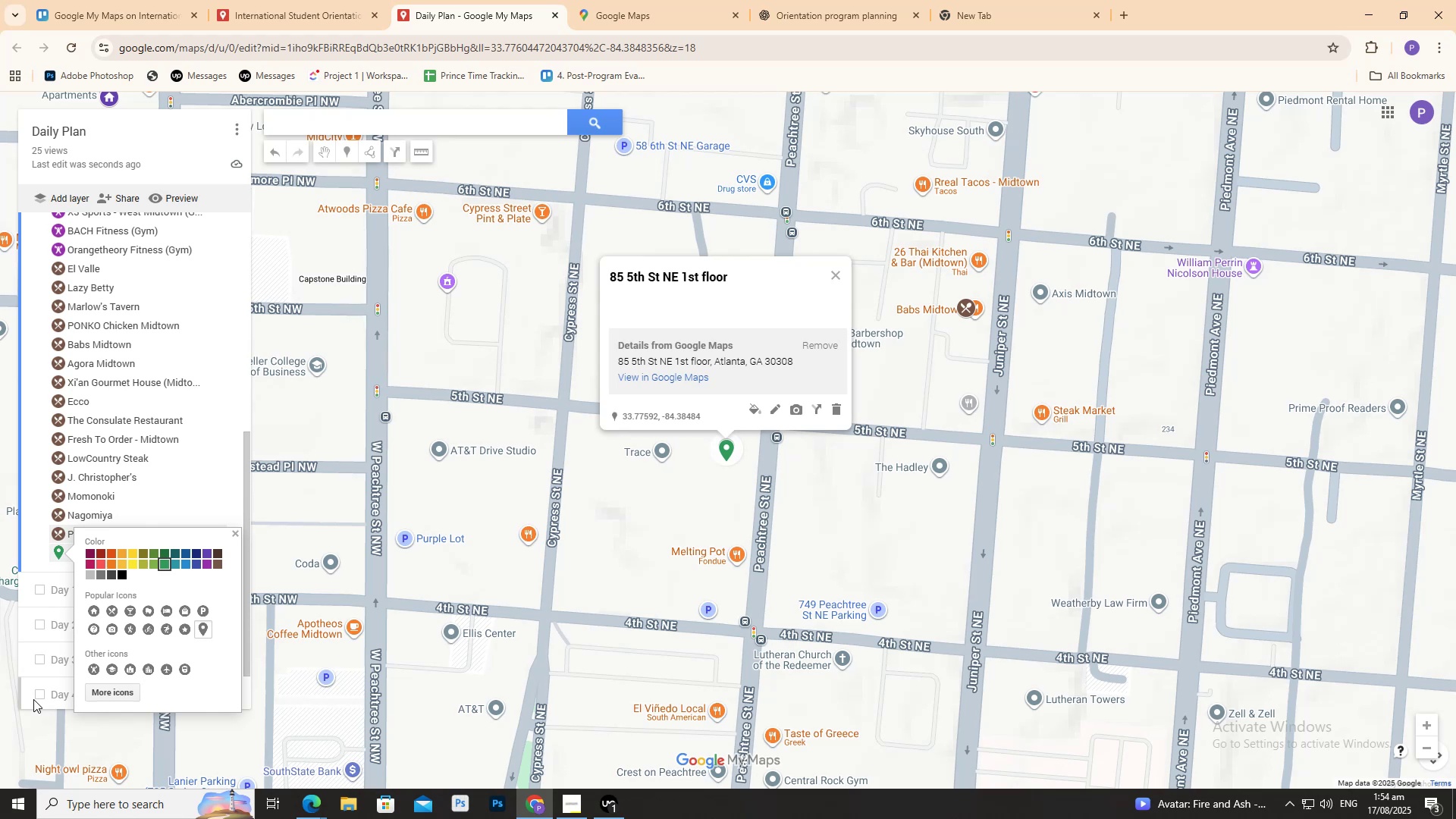 
wait(43.51)
 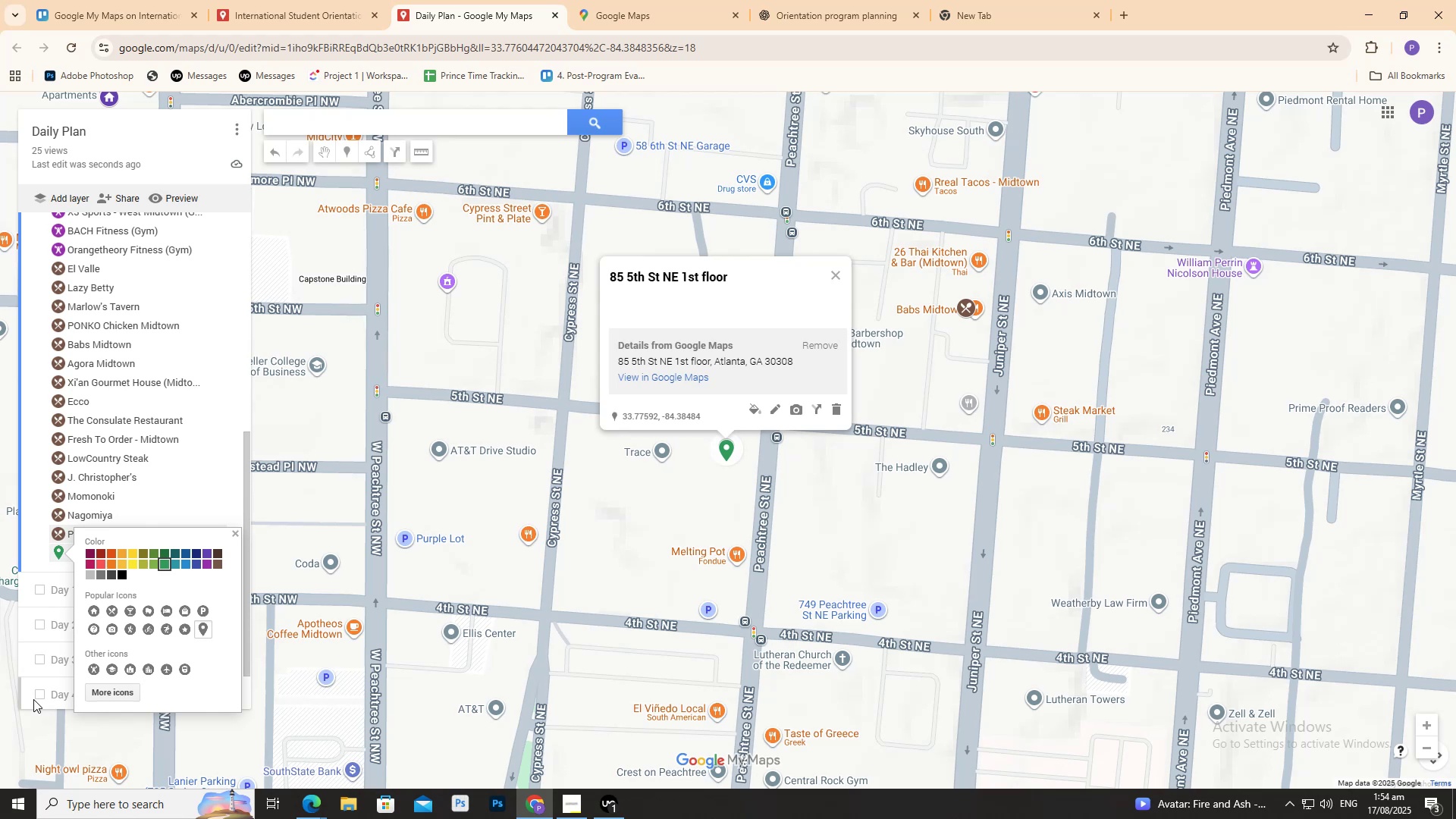 
left_click([297, 0])
 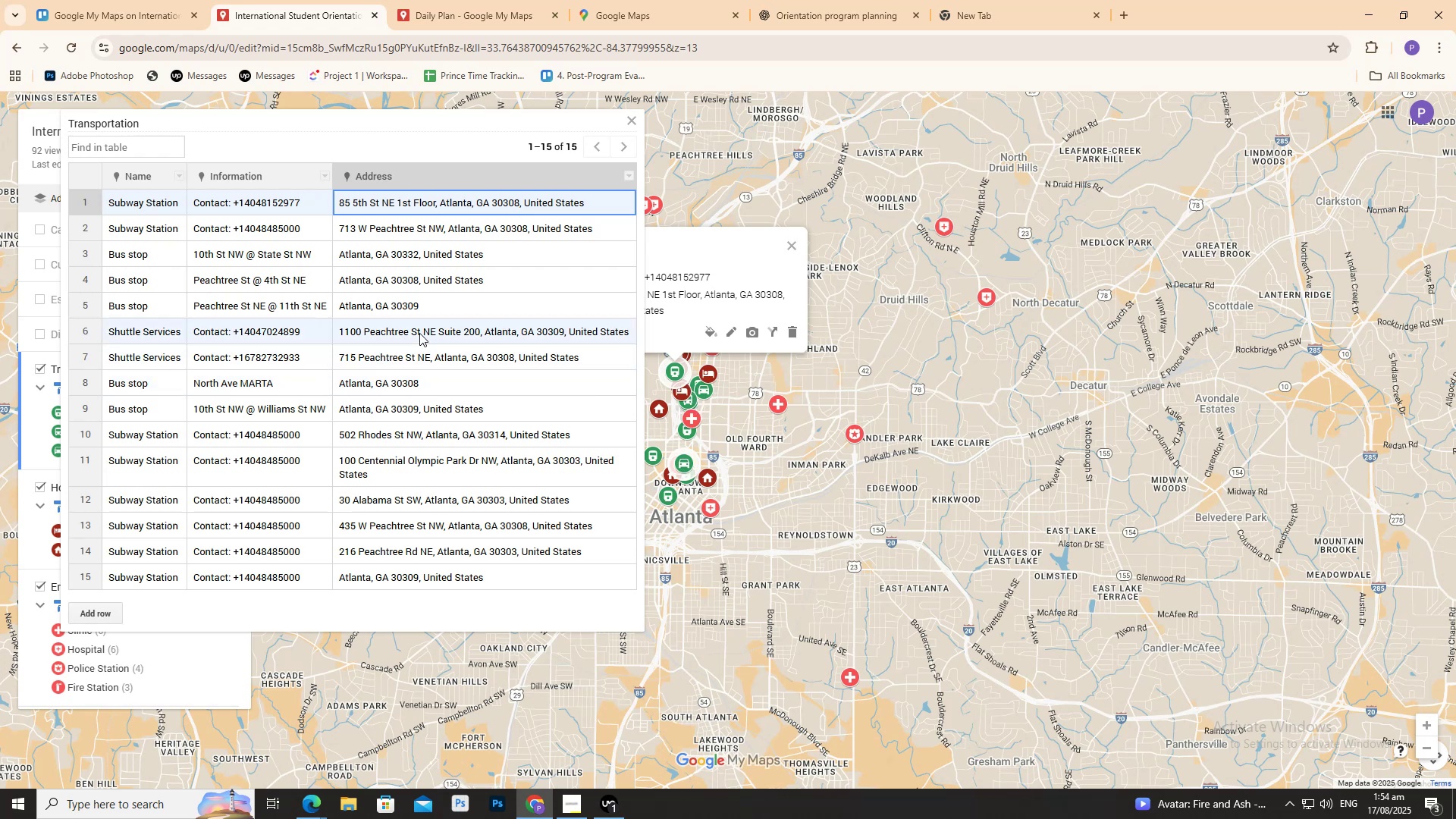 
wait(6.35)
 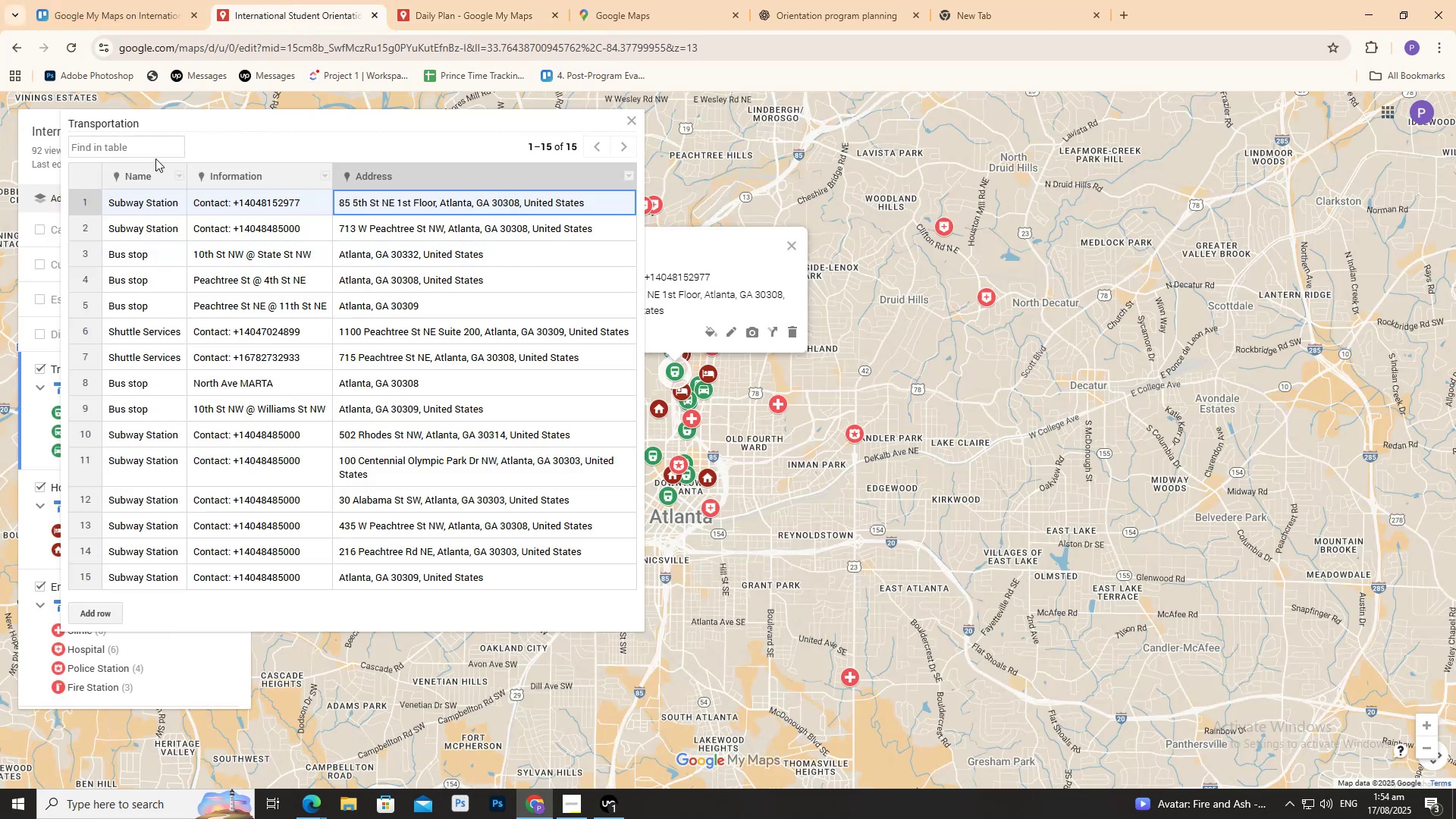 
double_click([158, 200])
 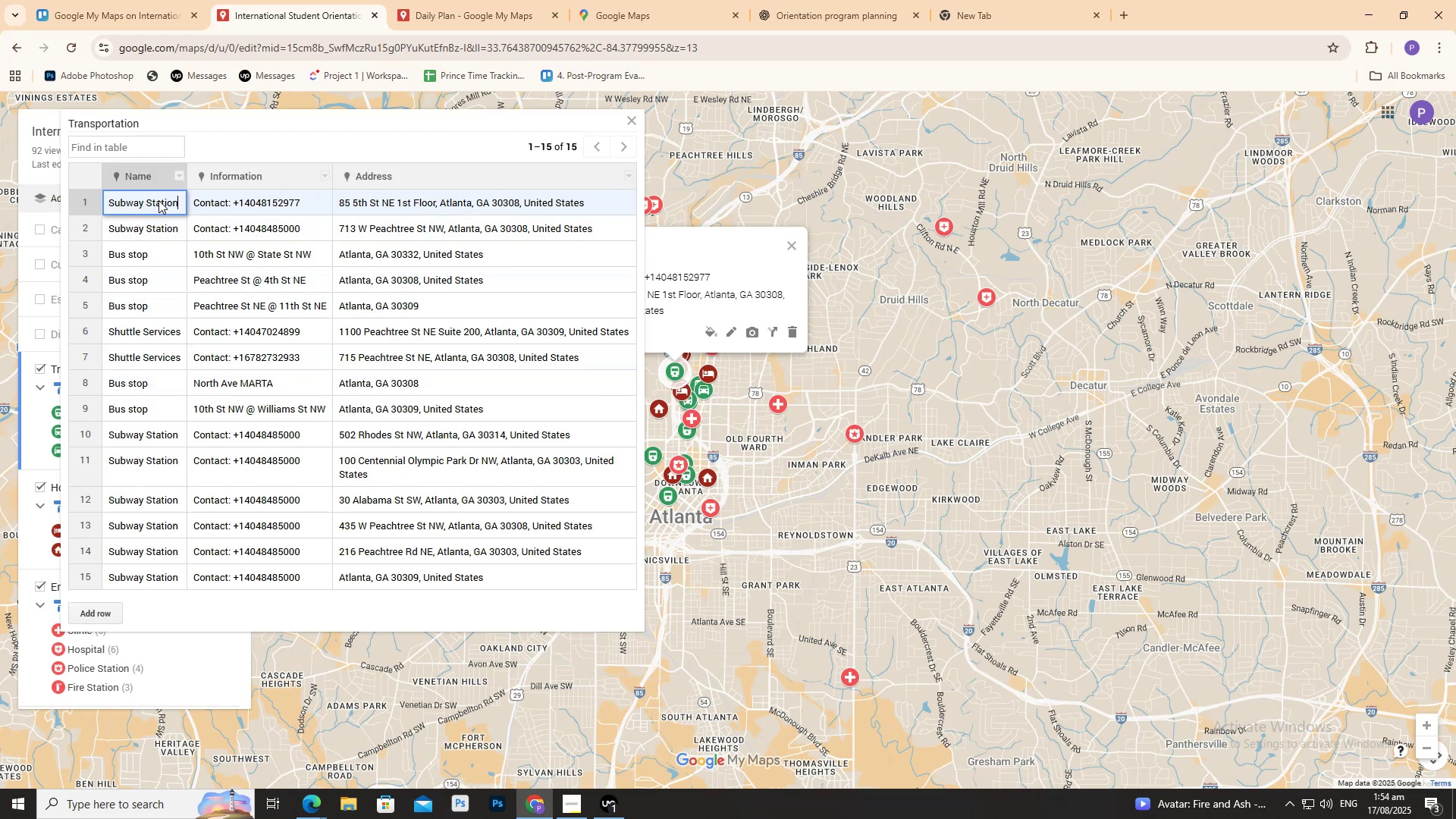 
triple_click([158, 200])
 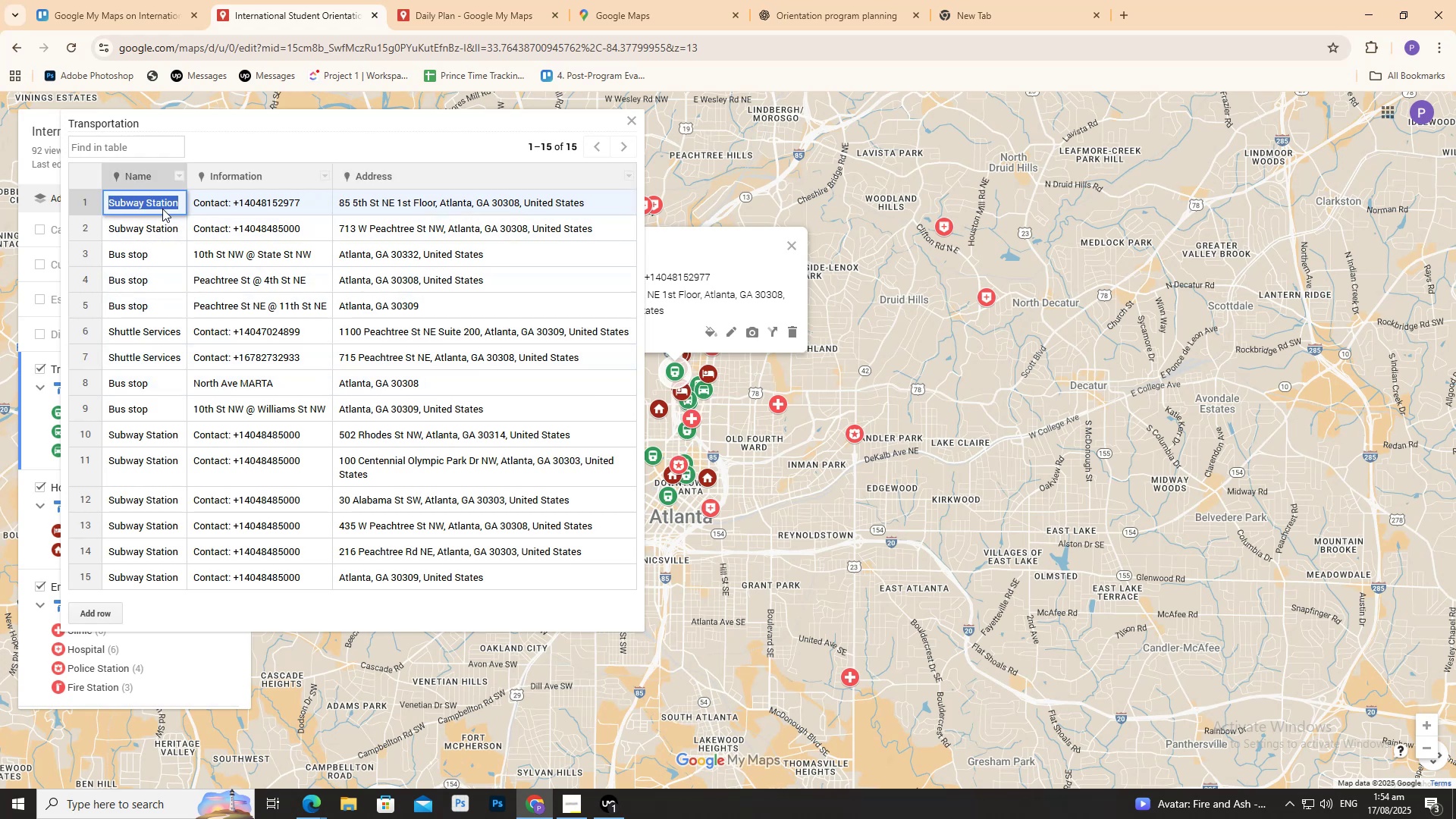 
key(Control+C)
 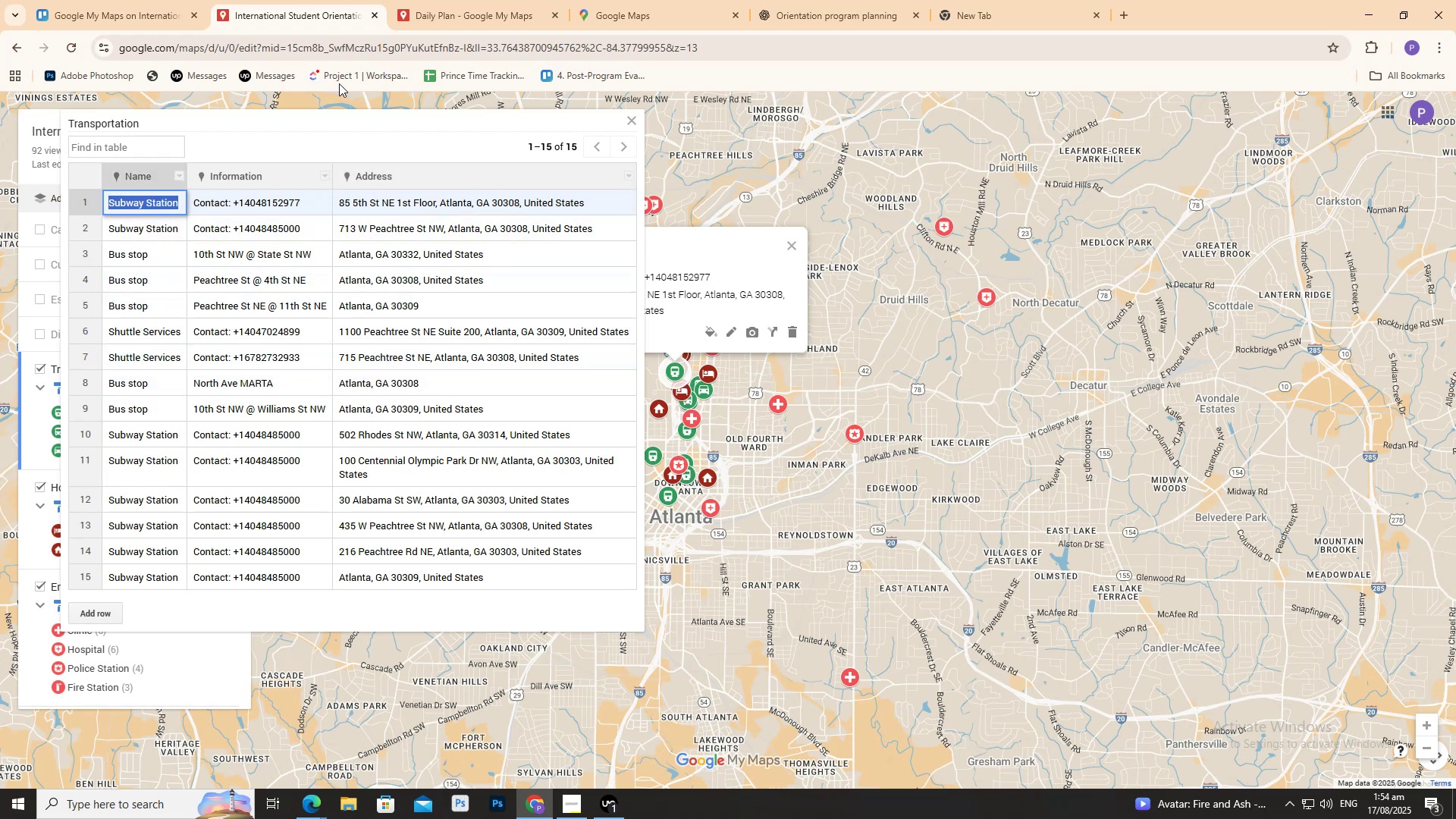 
left_click([440, 12])
 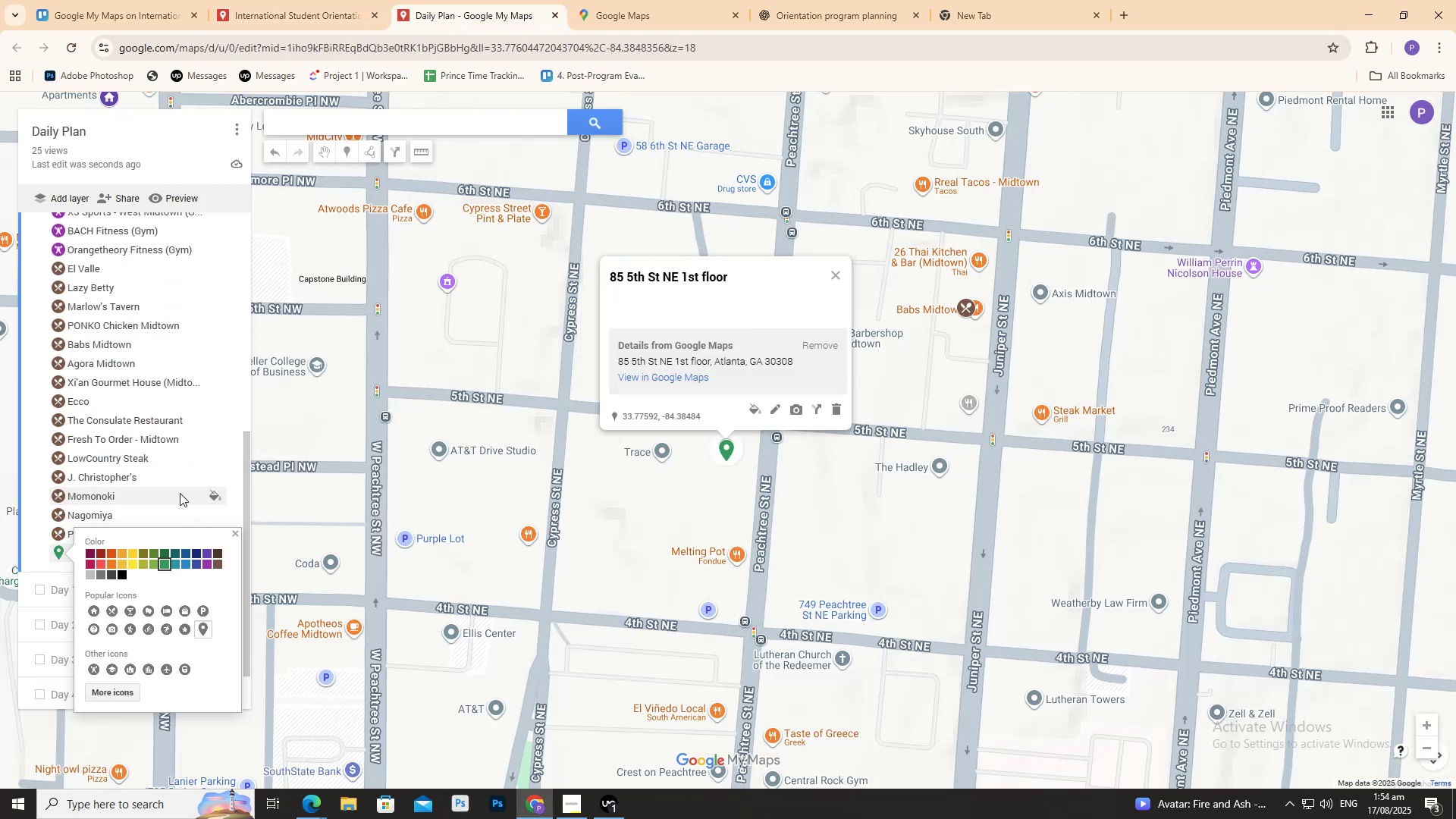 
scroll: coordinate [162, 472], scroll_direction: up, amount: 7.0
 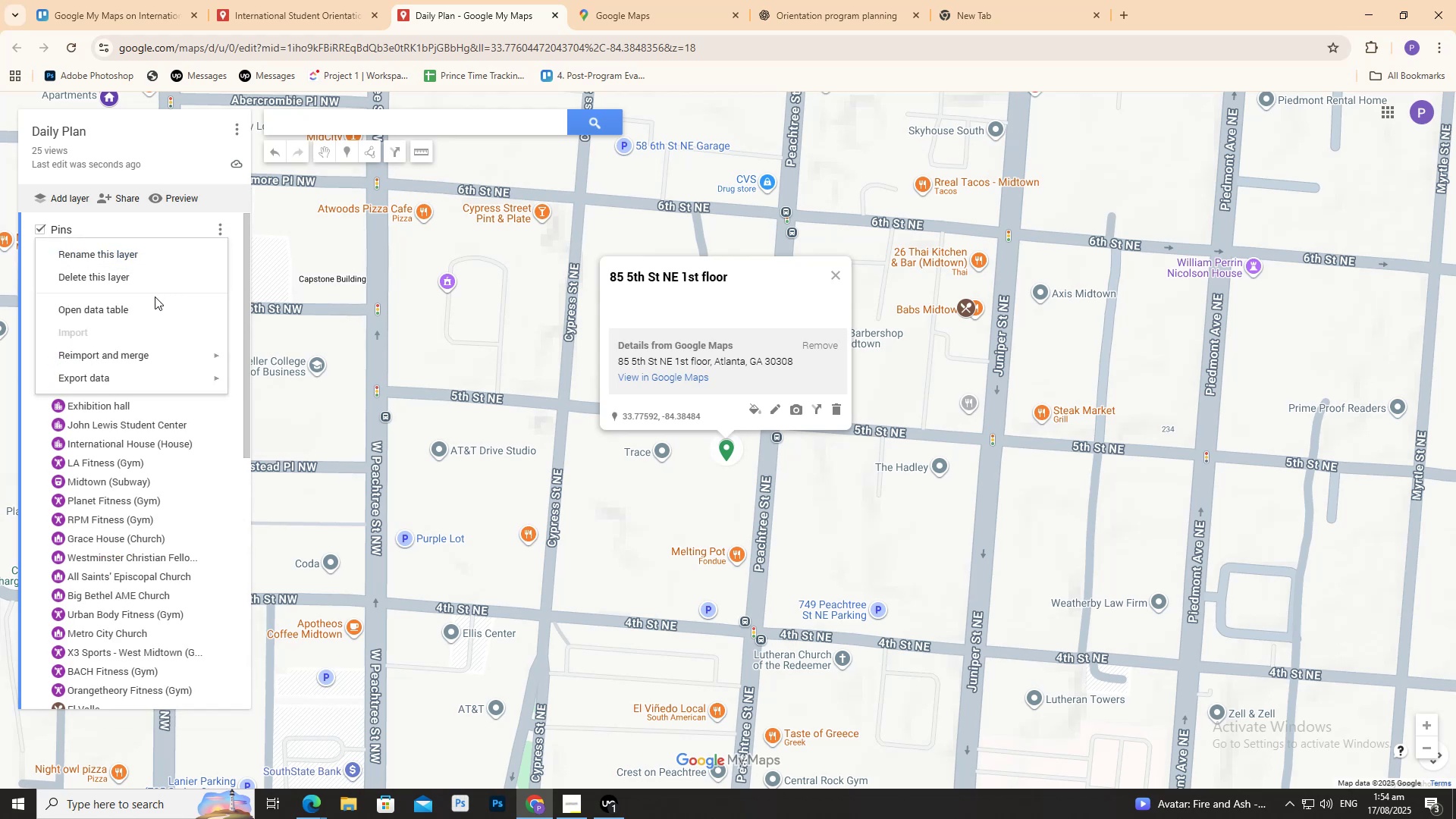 
left_click([132, 316])
 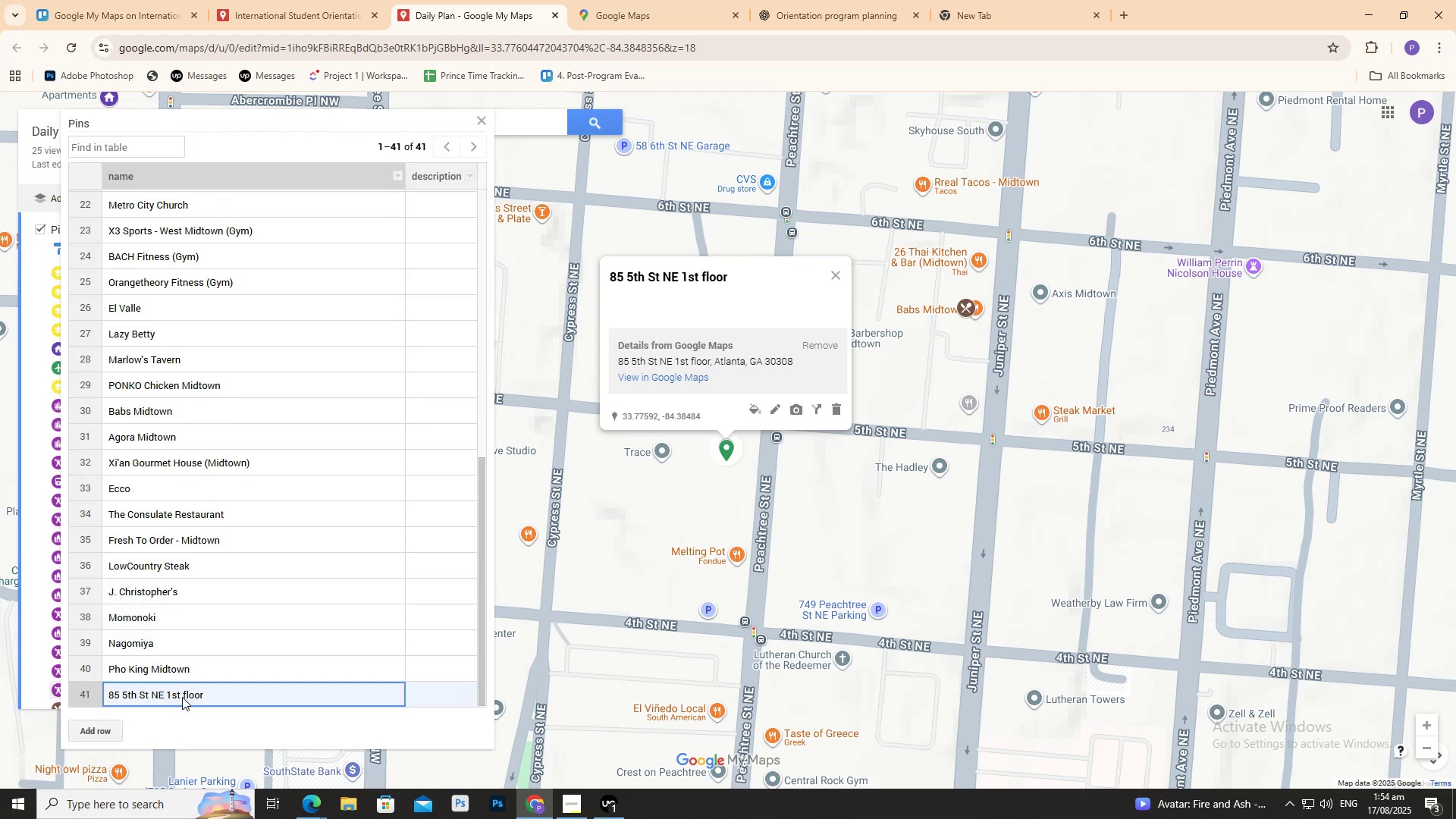 
left_click([182, 697])
 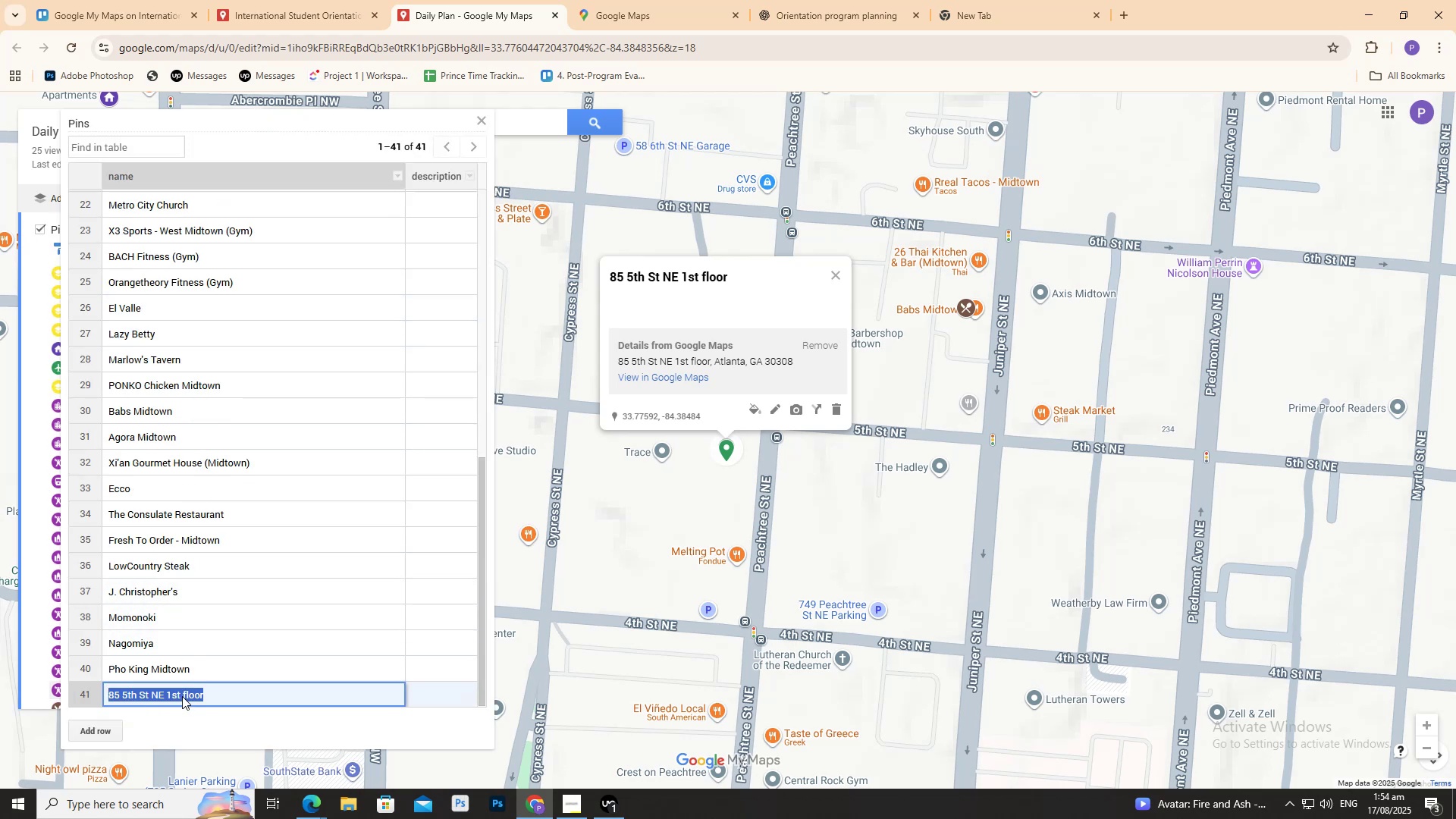 
triple_click([182, 696])
 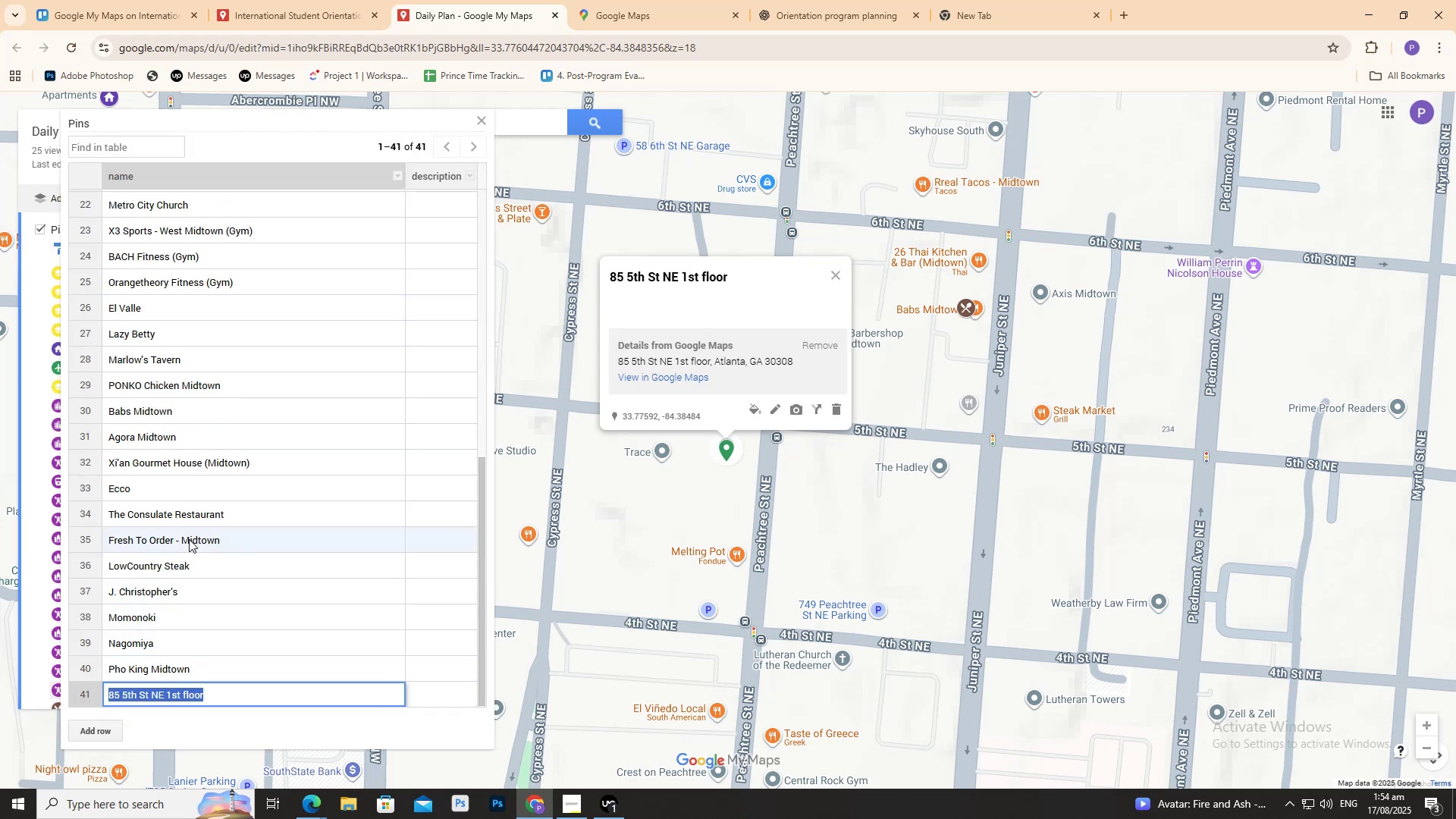 
key(Backspace)
 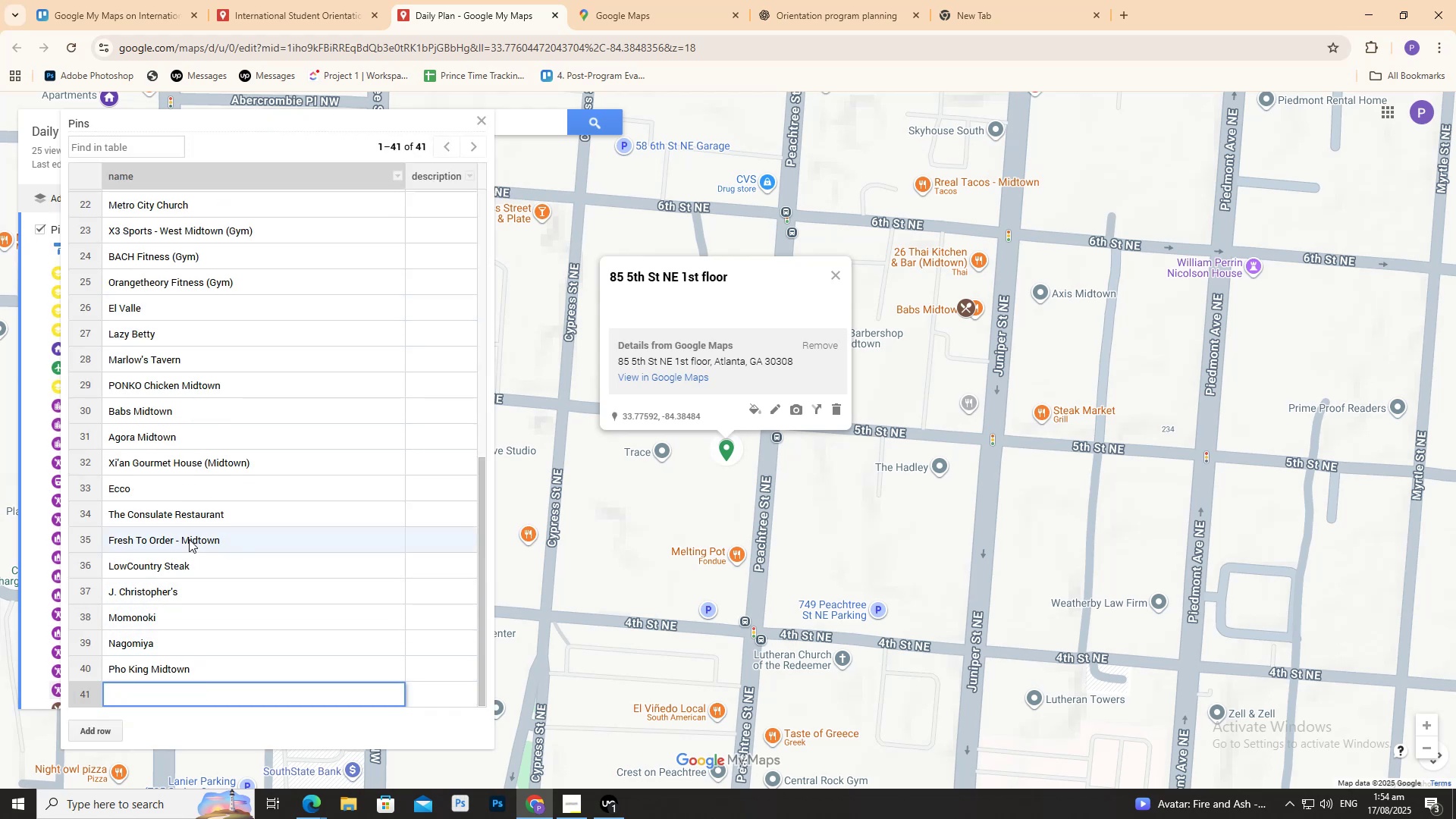 
key(Control+ControlLeft)
 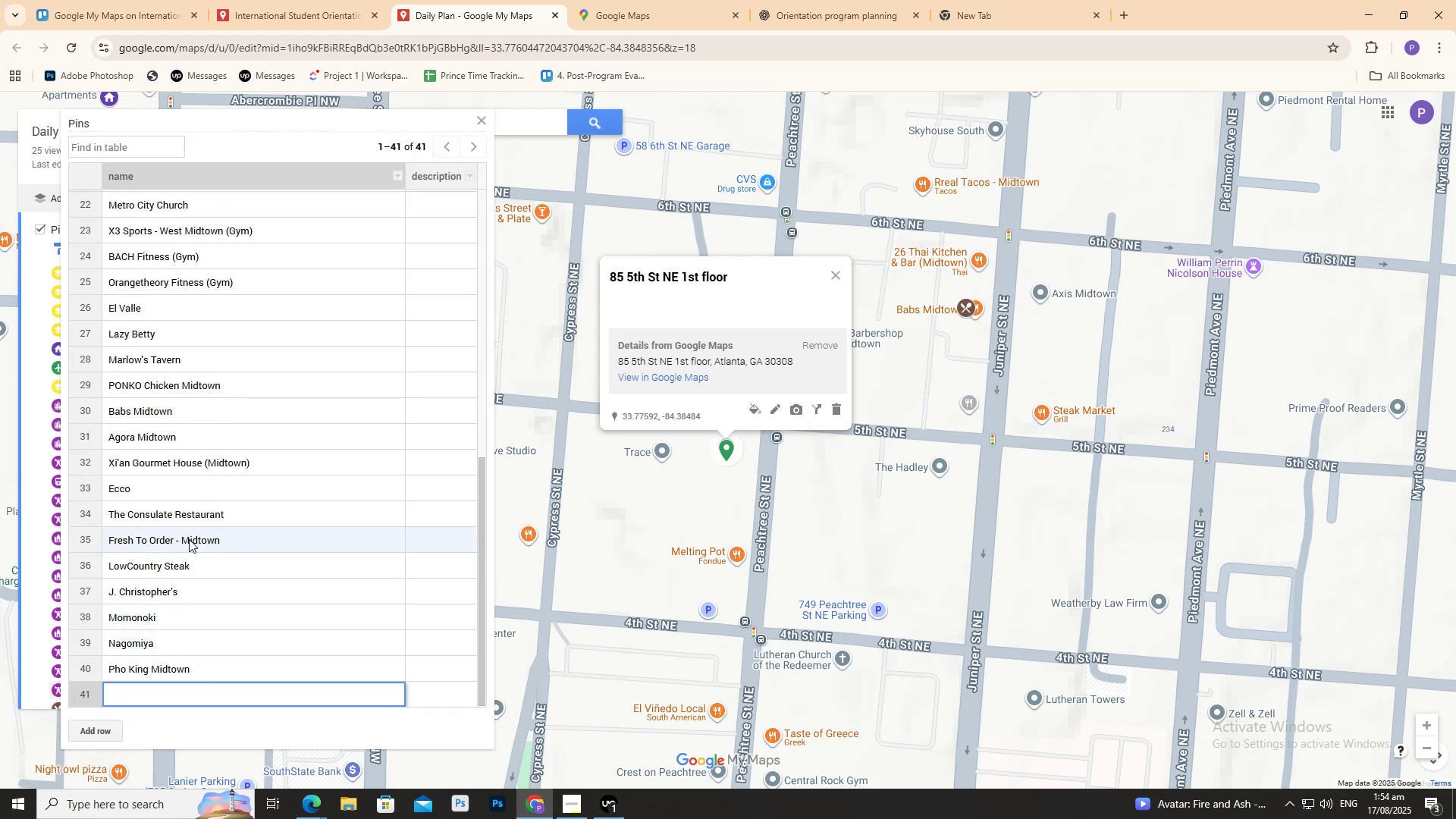 
key(Control+V)
 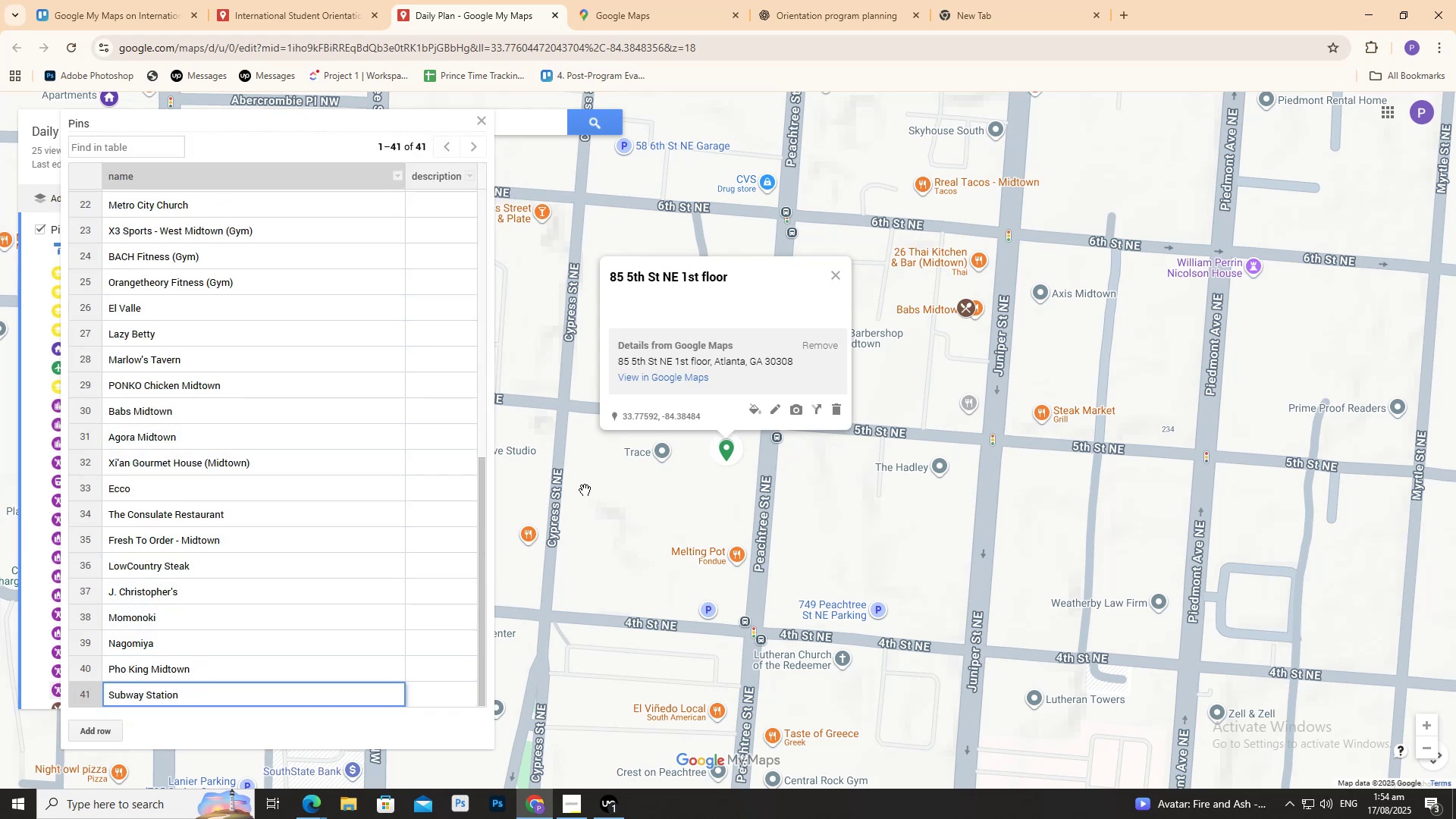 
left_click([644, 494])
 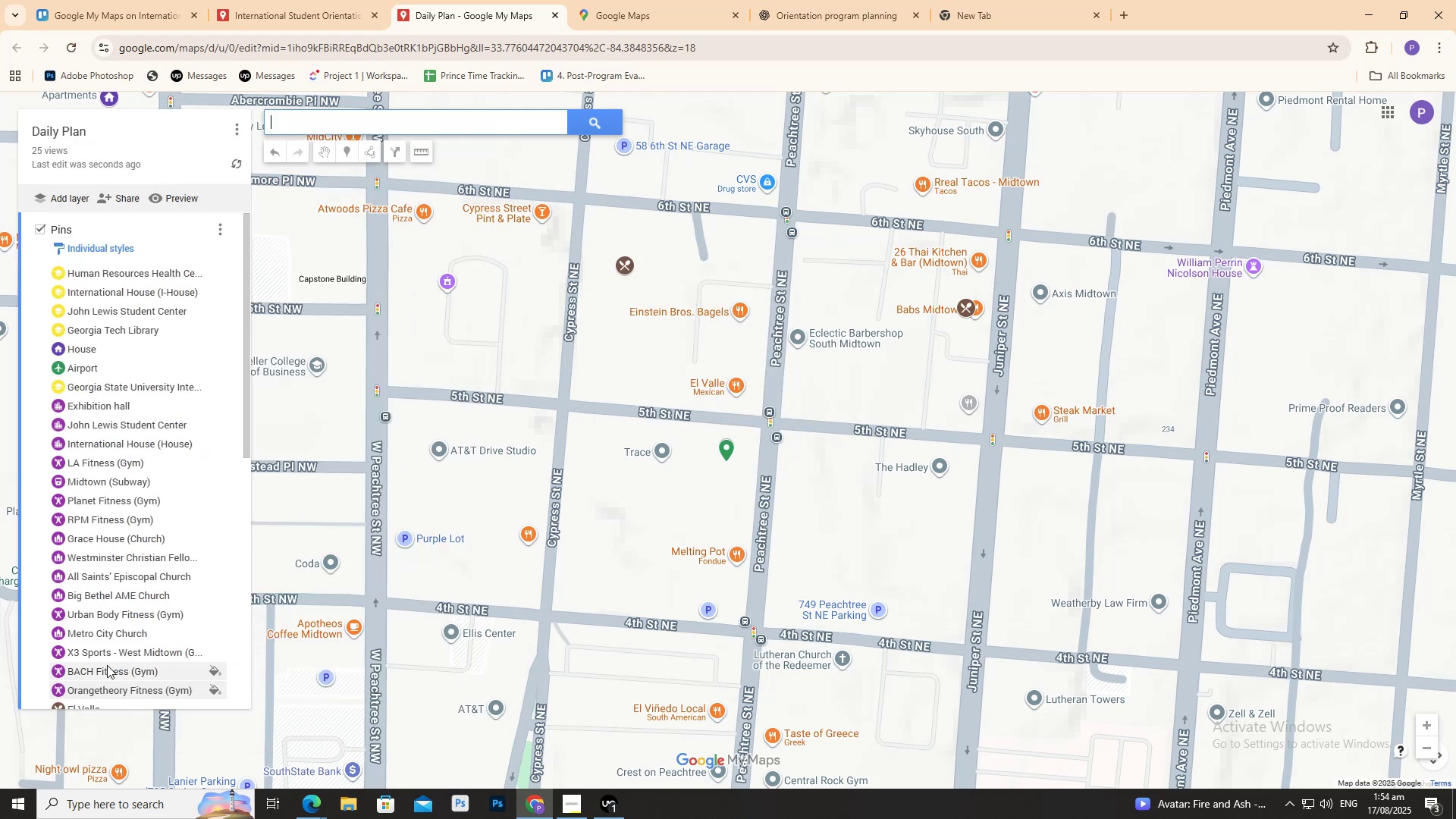 
scroll: coordinate [128, 653], scroll_direction: down, amount: 4.0
 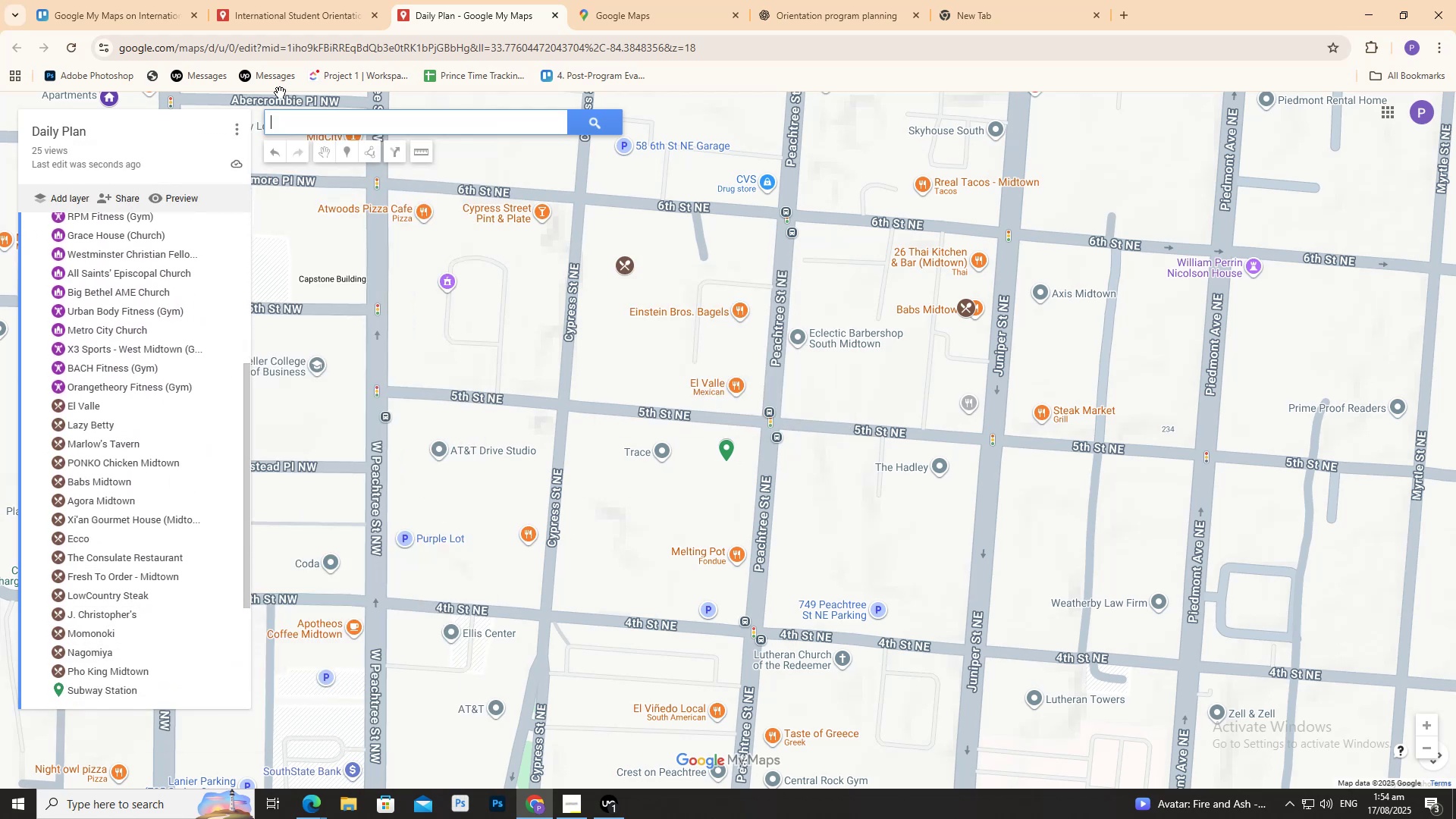 
left_click([316, 0])
 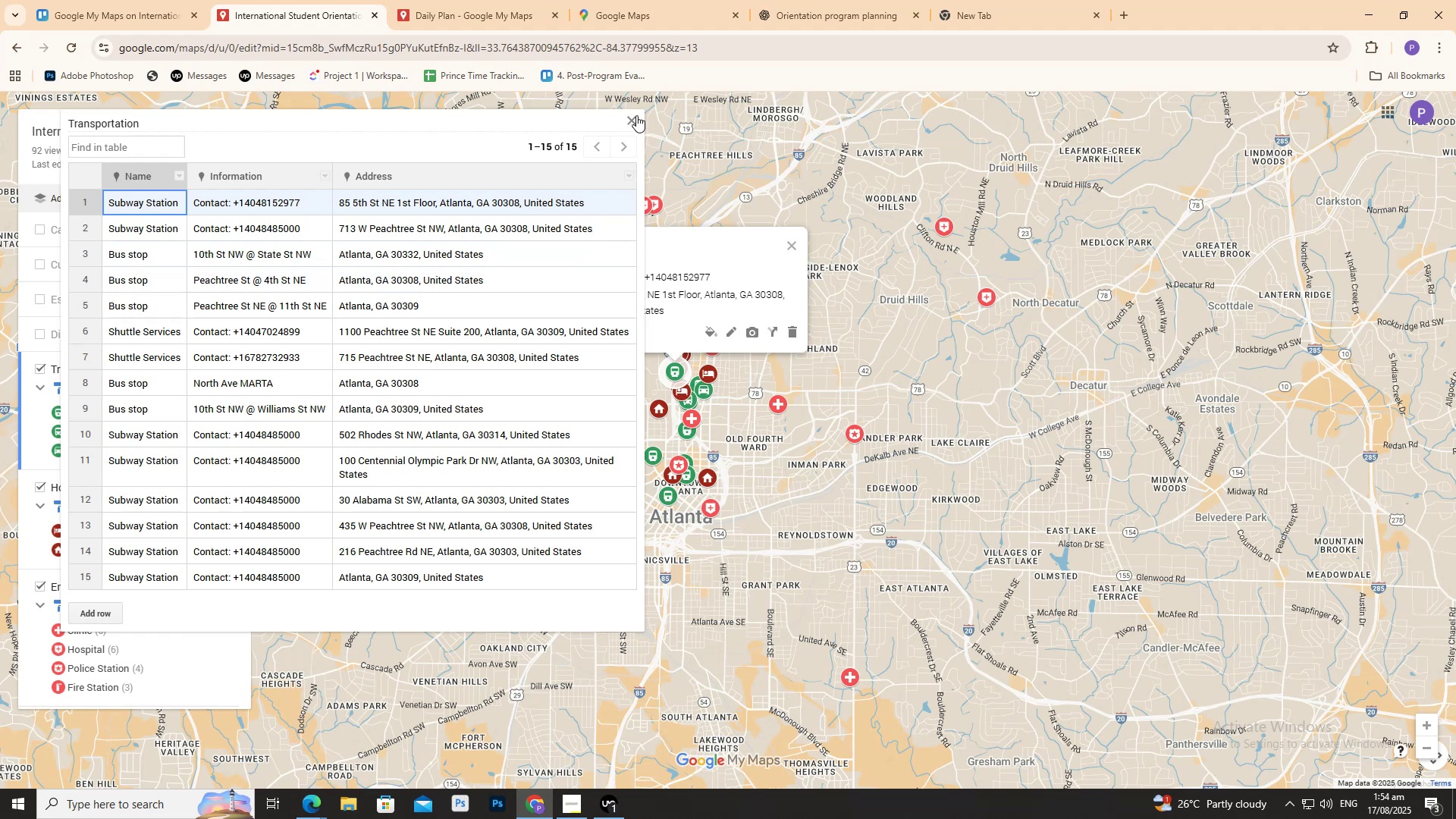 
left_click([636, 115])
 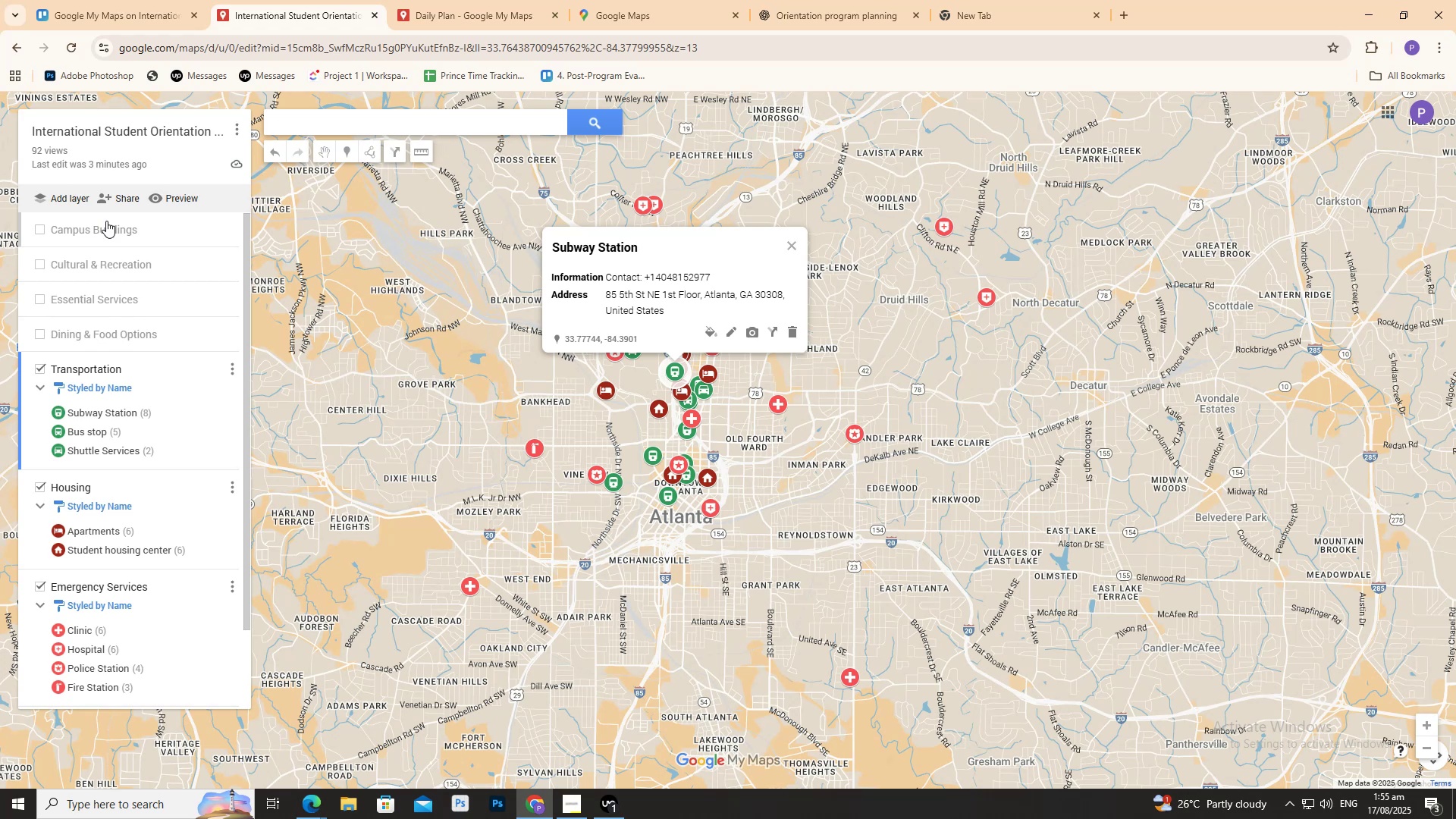 
wait(20.44)
 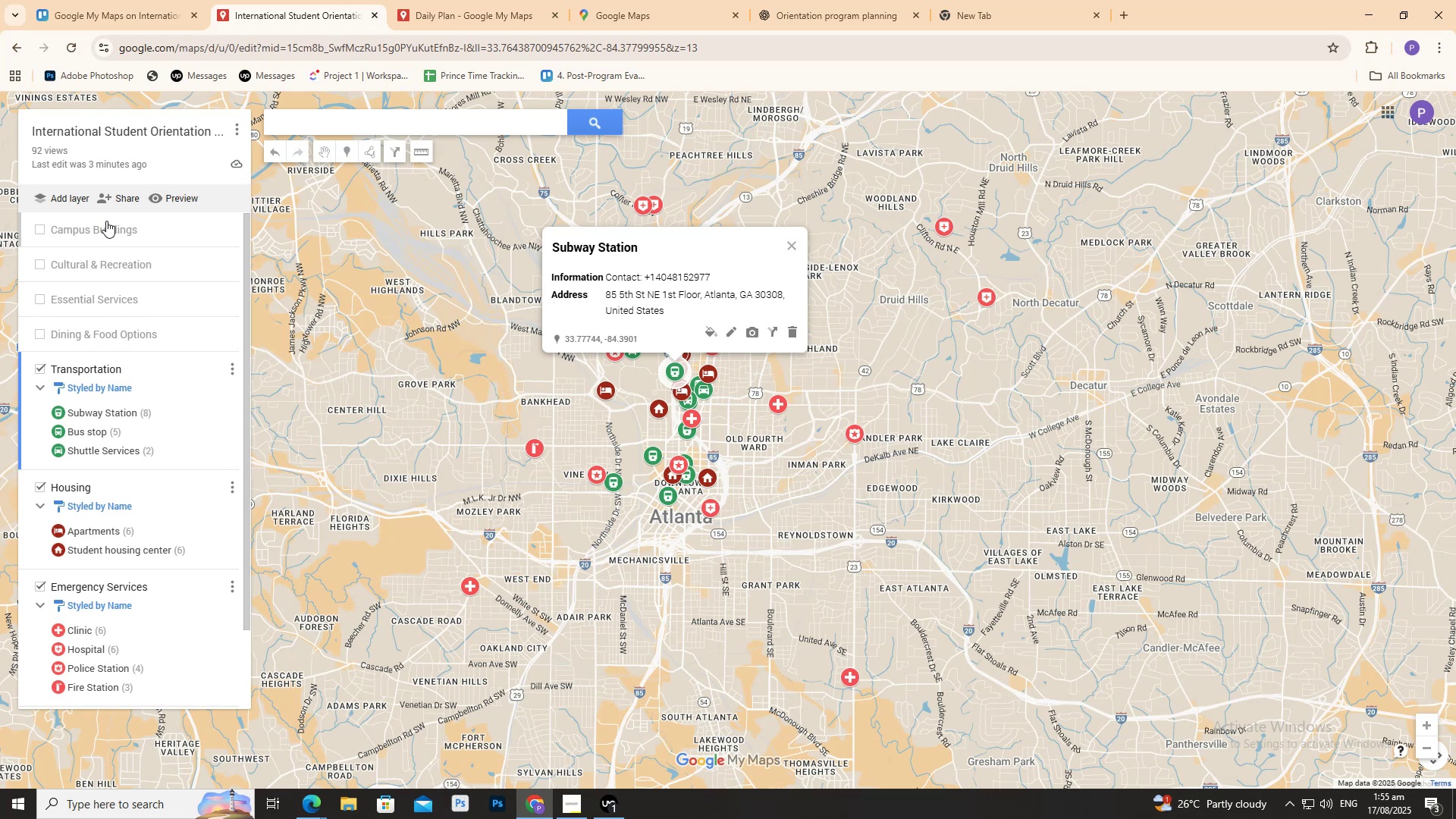 
left_click([477, 15])
 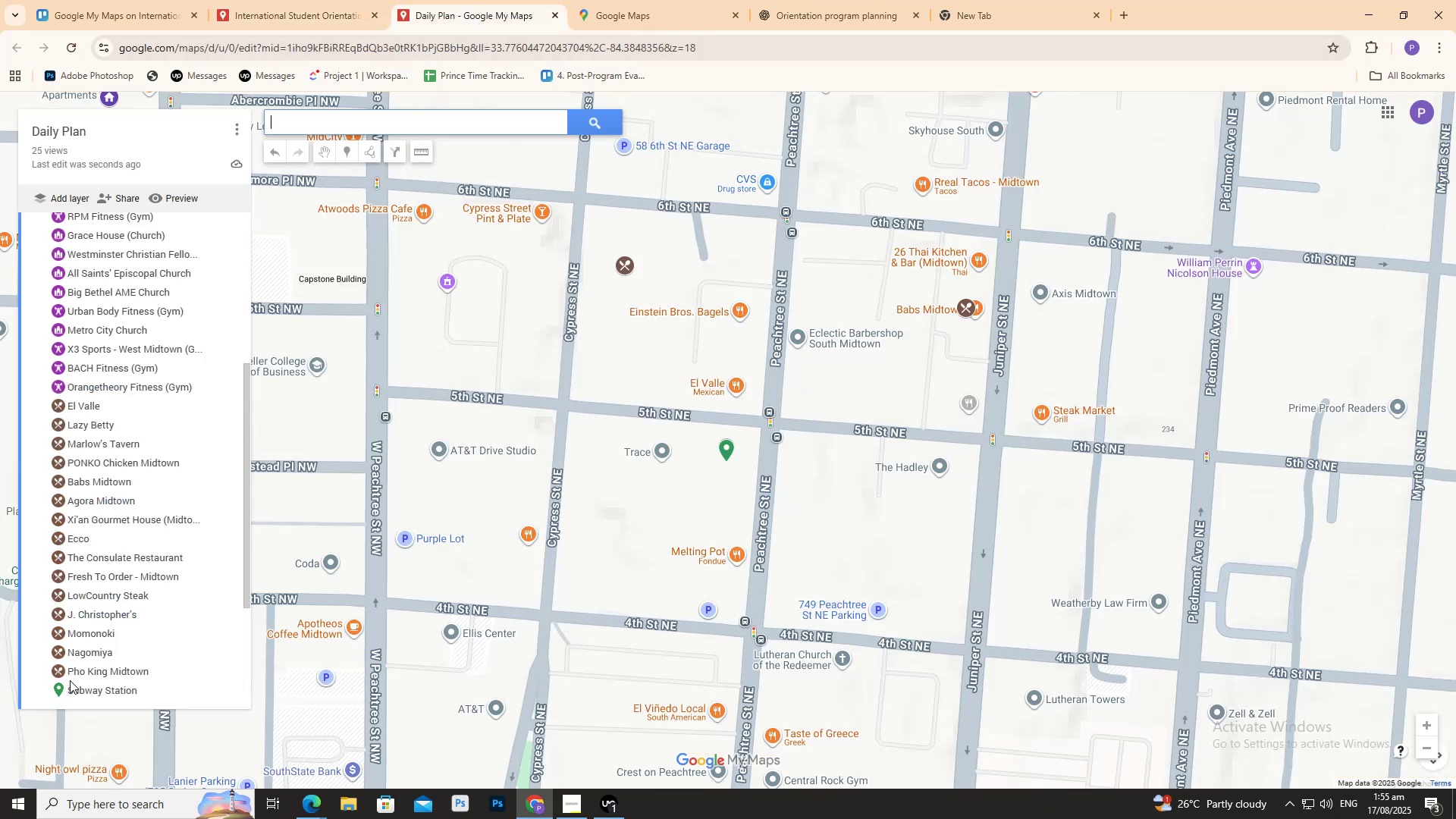 
wait(5.58)
 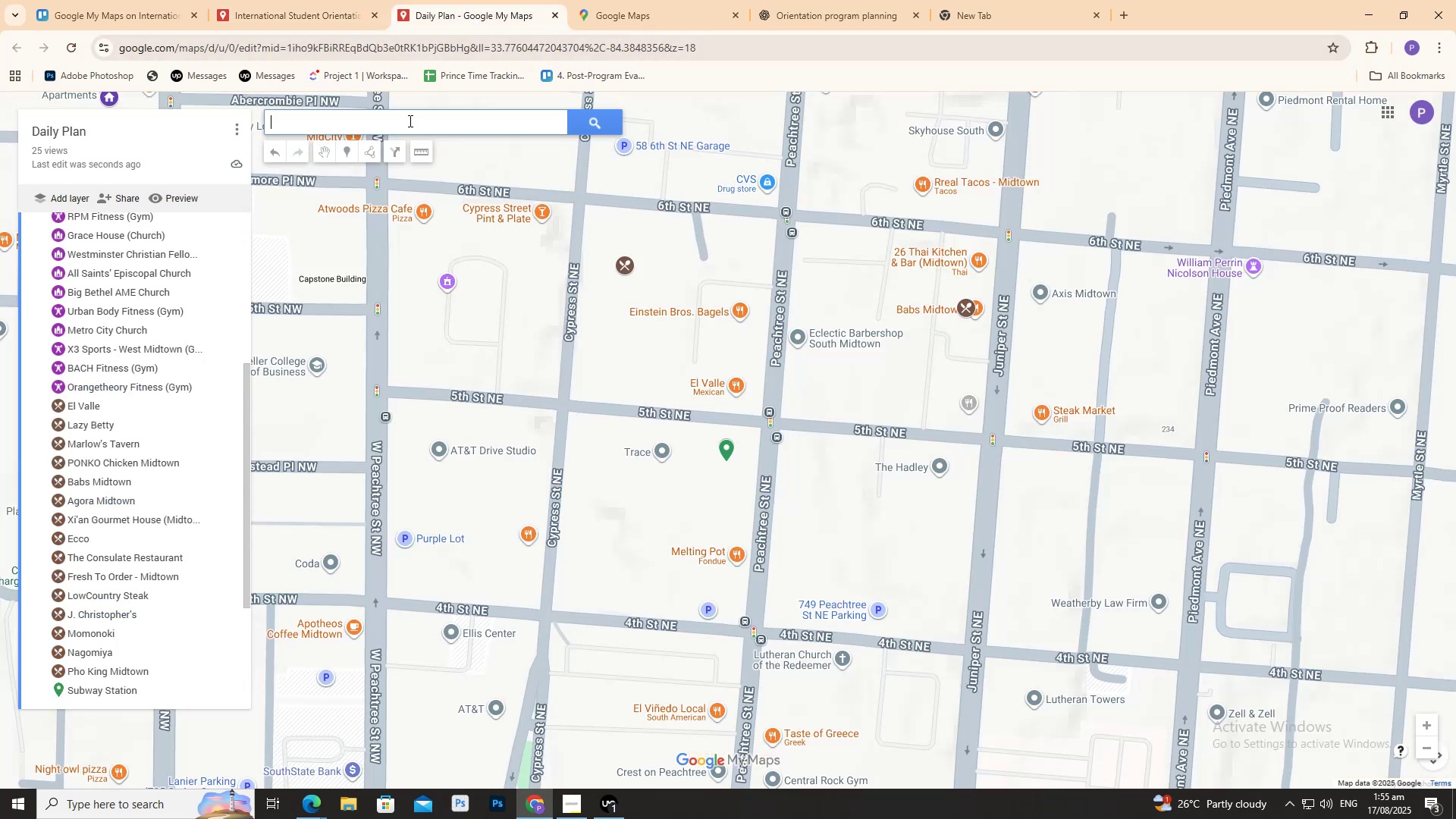 
left_click([213, 690])
 